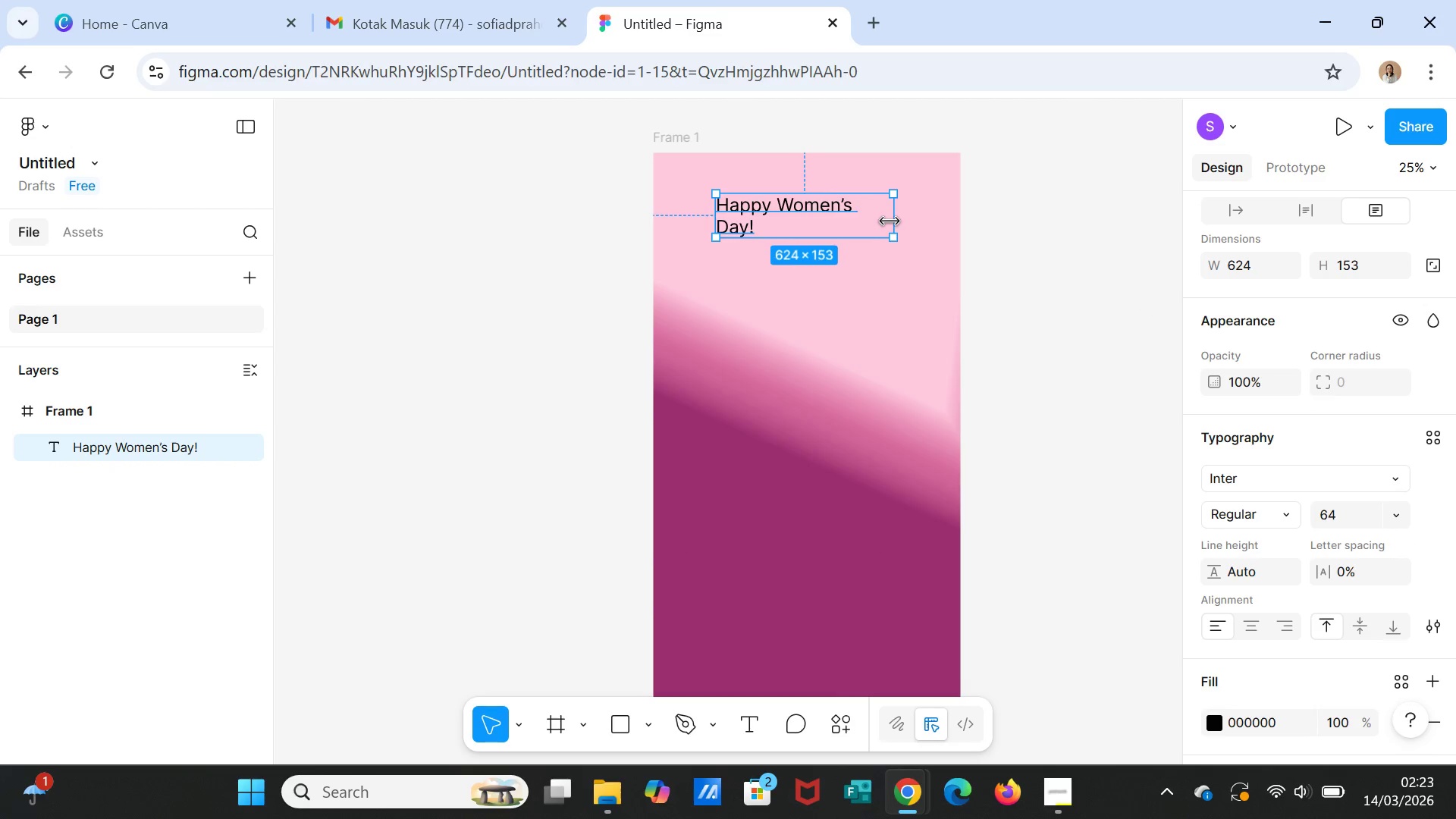 
left_click_drag(start_coordinate=[890, 221], to_coordinate=[918, 221])
 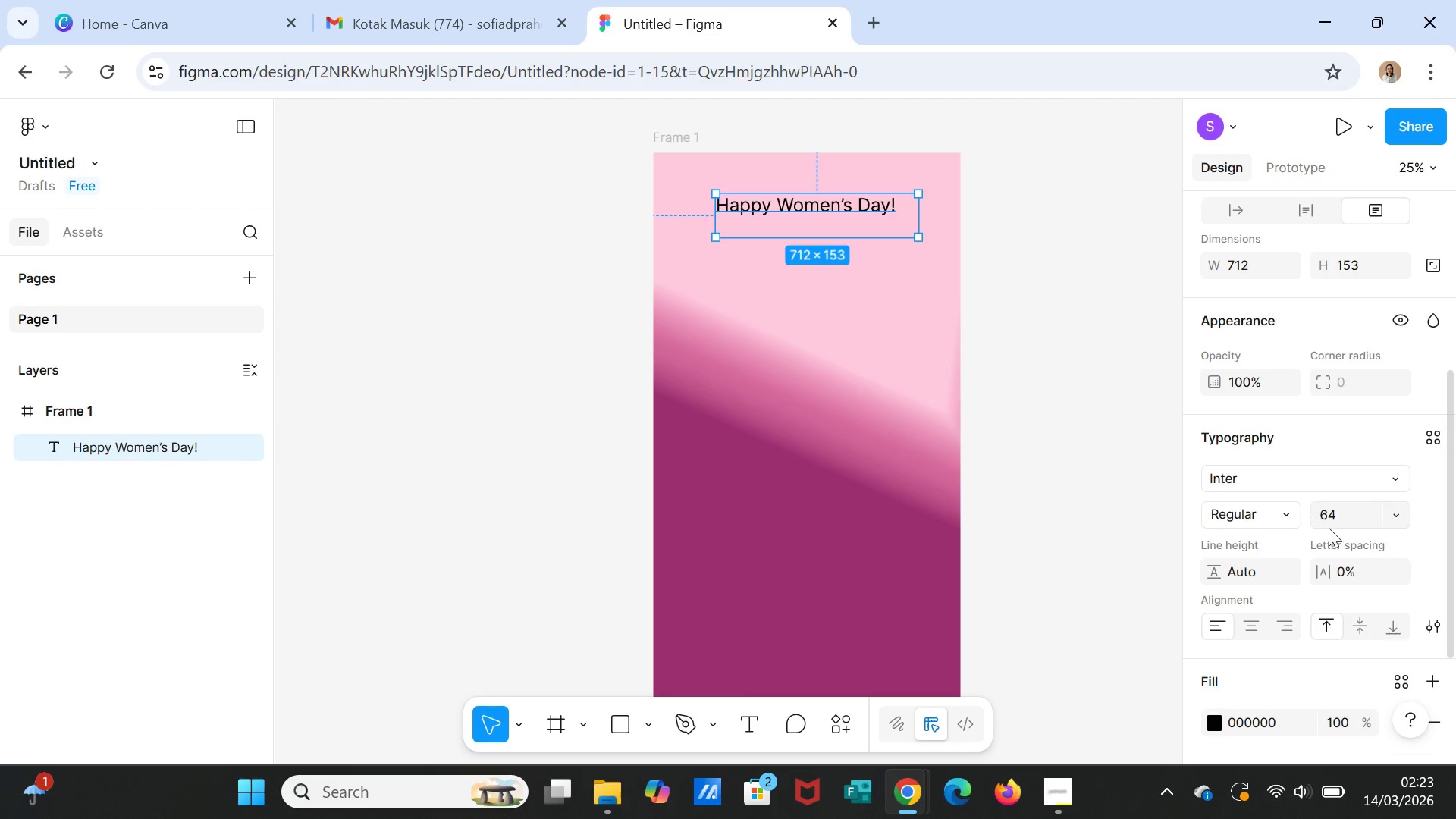 
scroll: coordinate [1352, 544], scroll_direction: down, amount: 1.0
 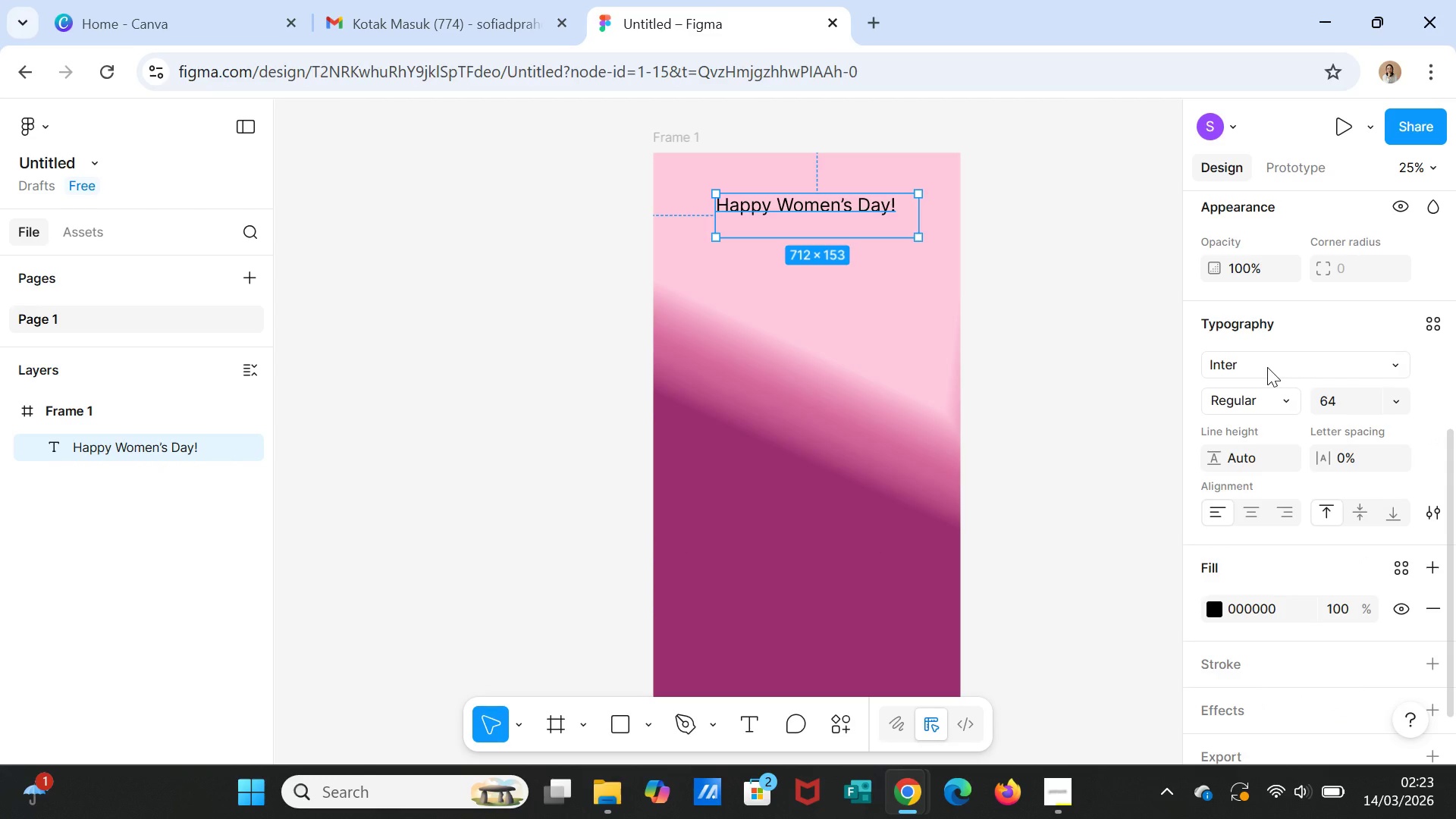 
left_click([1267, 367])
 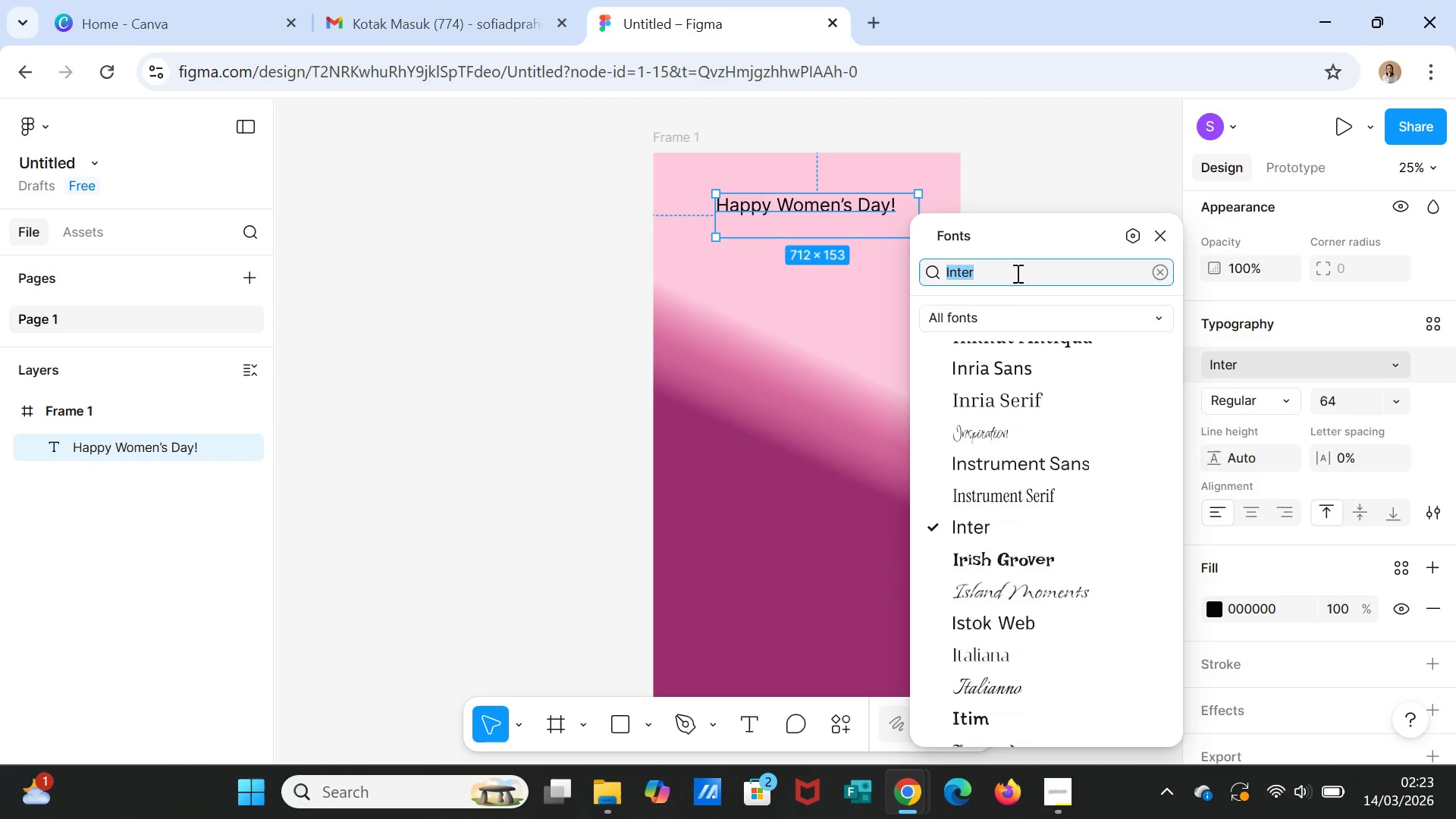 
wait(10.95)
 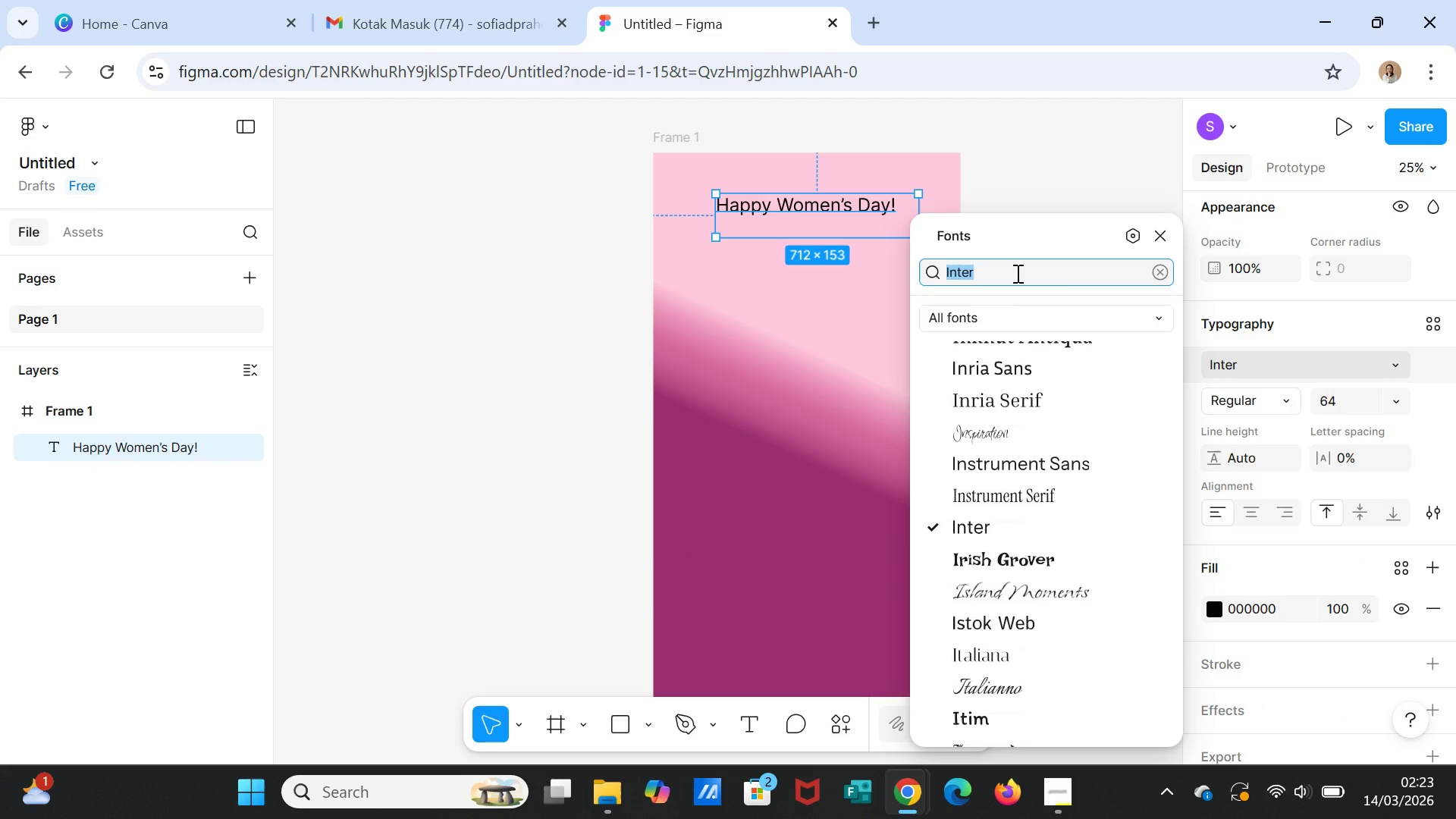 
type(lato)
 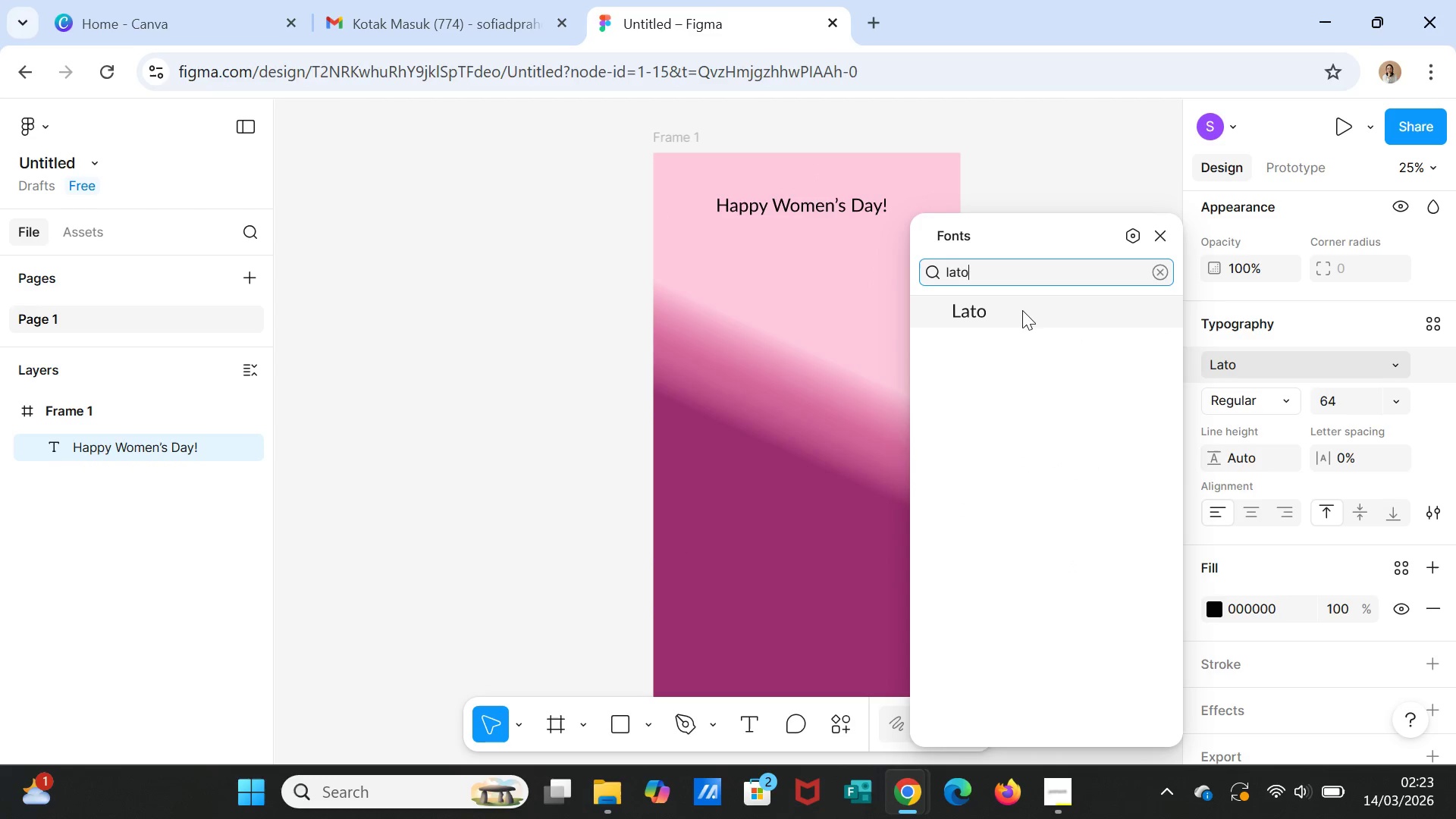 
left_click([1015, 316])
 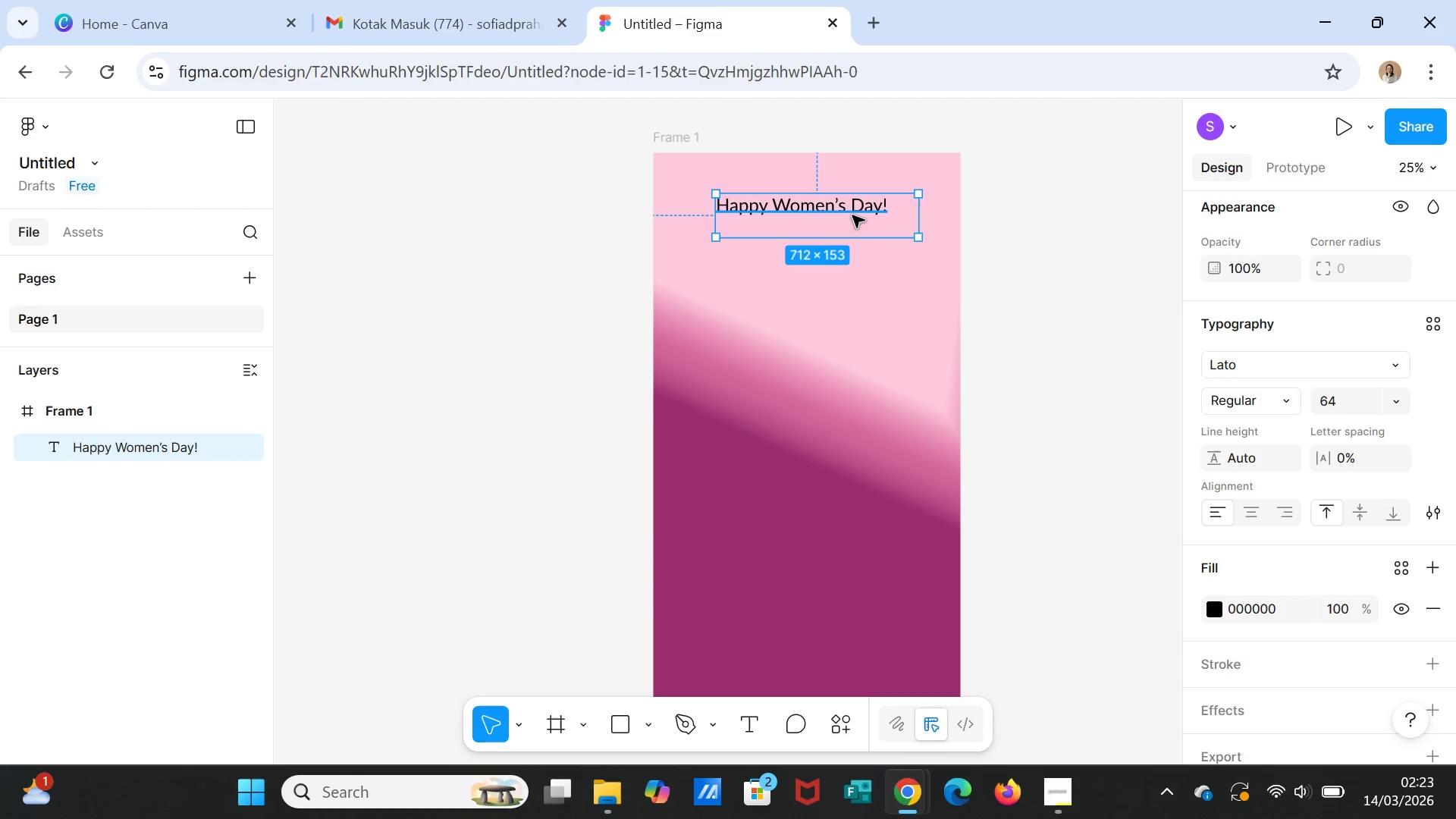 
left_click([852, 215])
 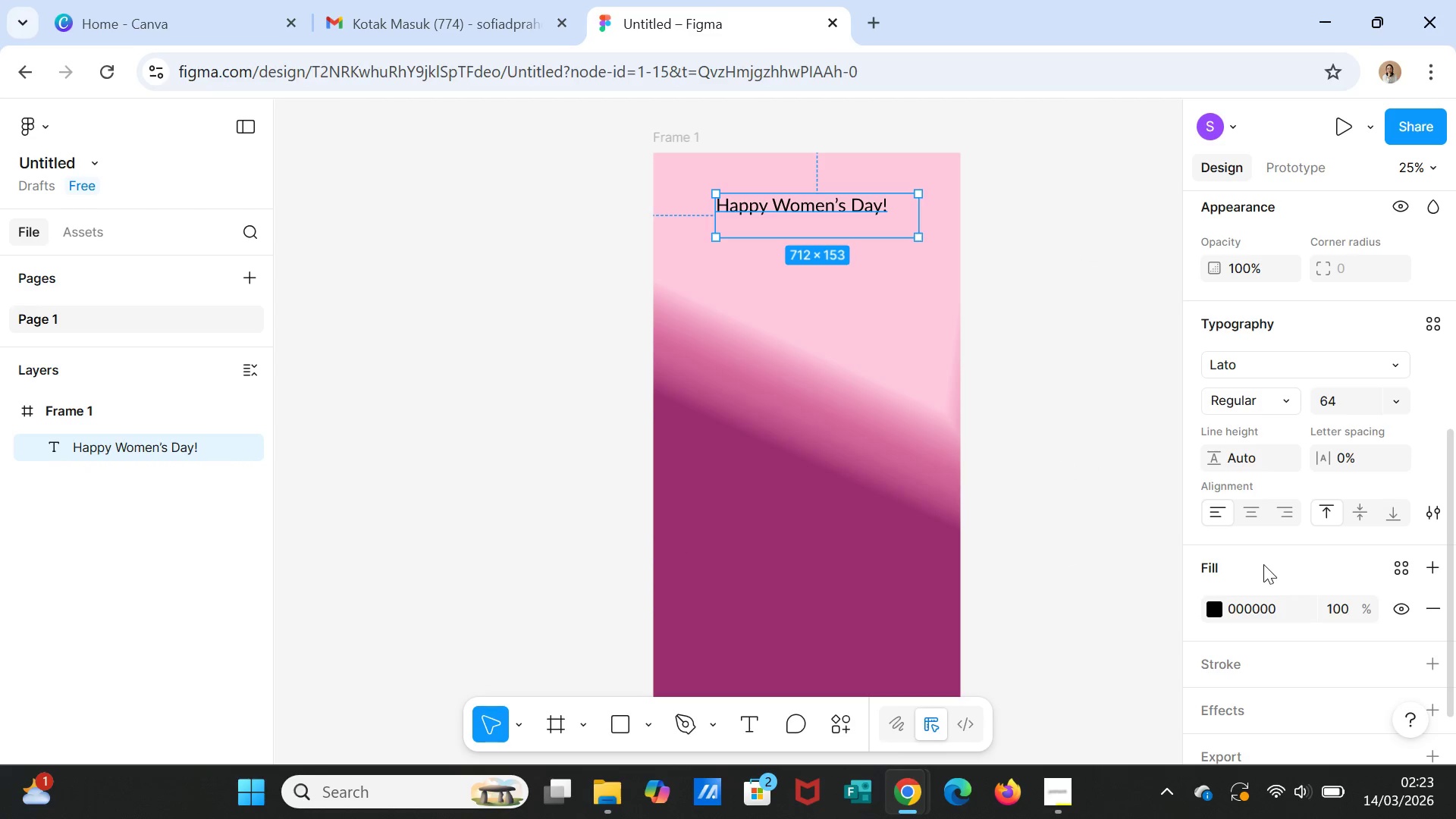 
scroll: coordinate [1329, 613], scroll_direction: down, amount: 1.0
 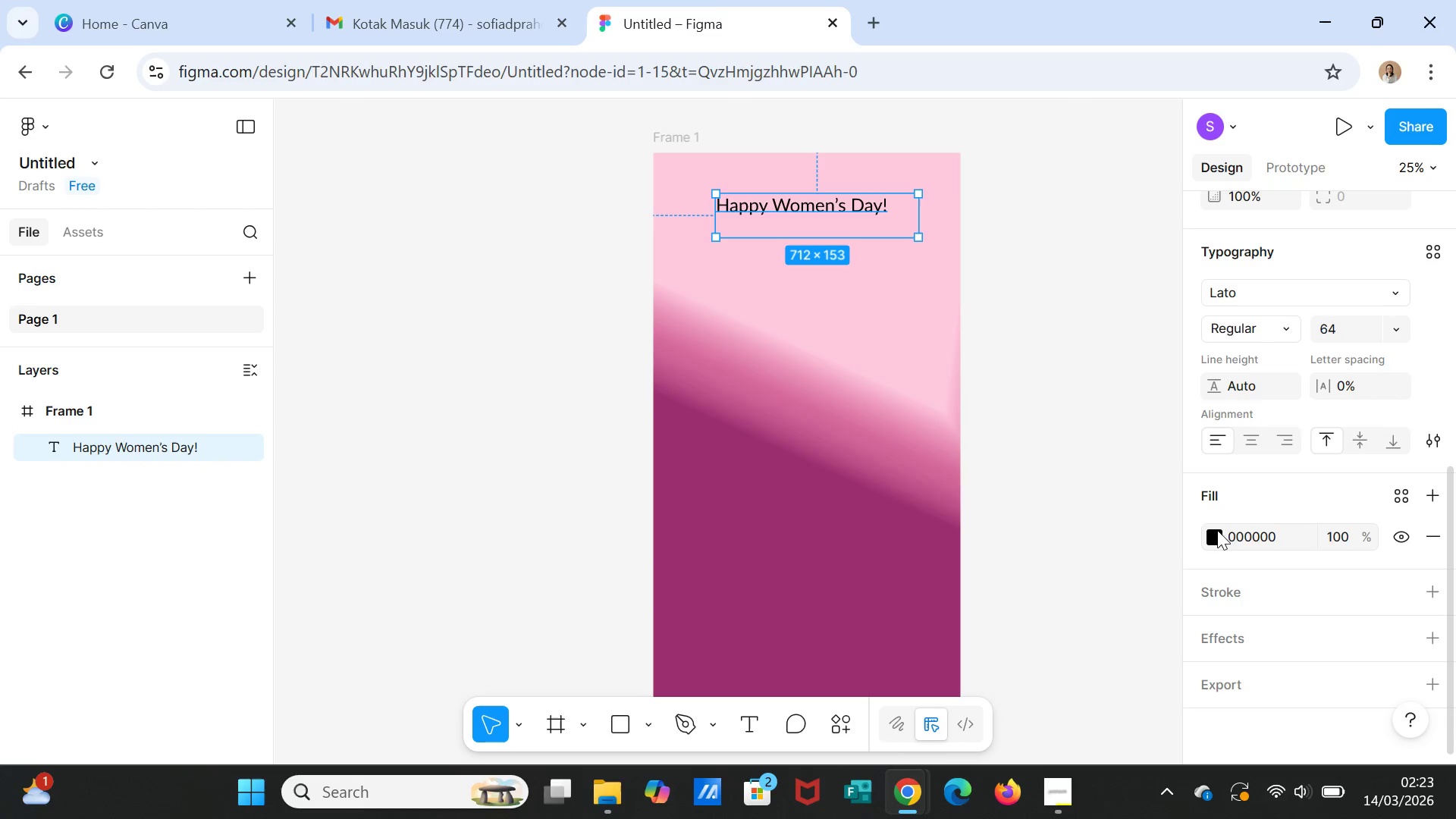 
left_click([1217, 531])
 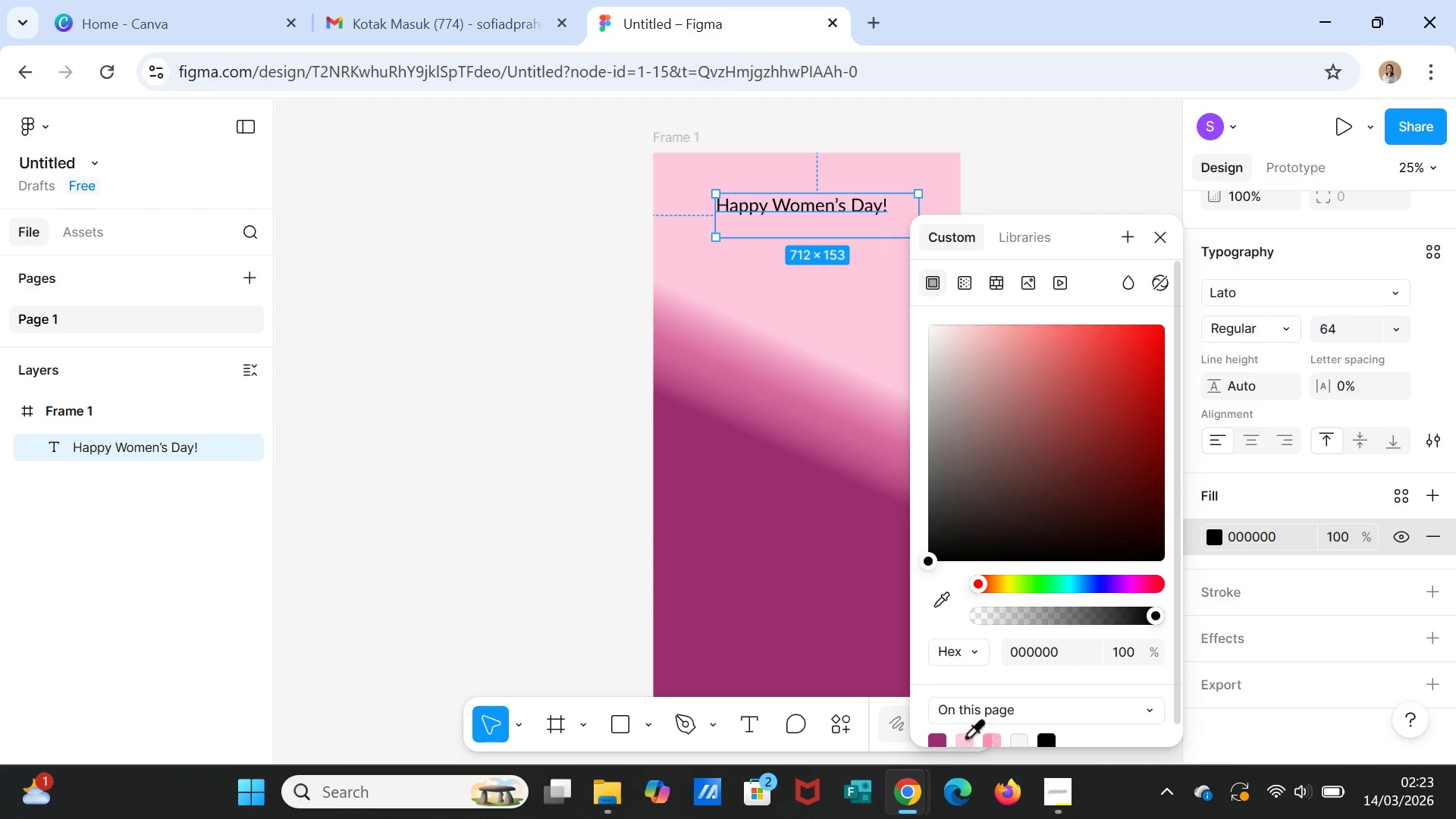 
left_click([938, 743])
 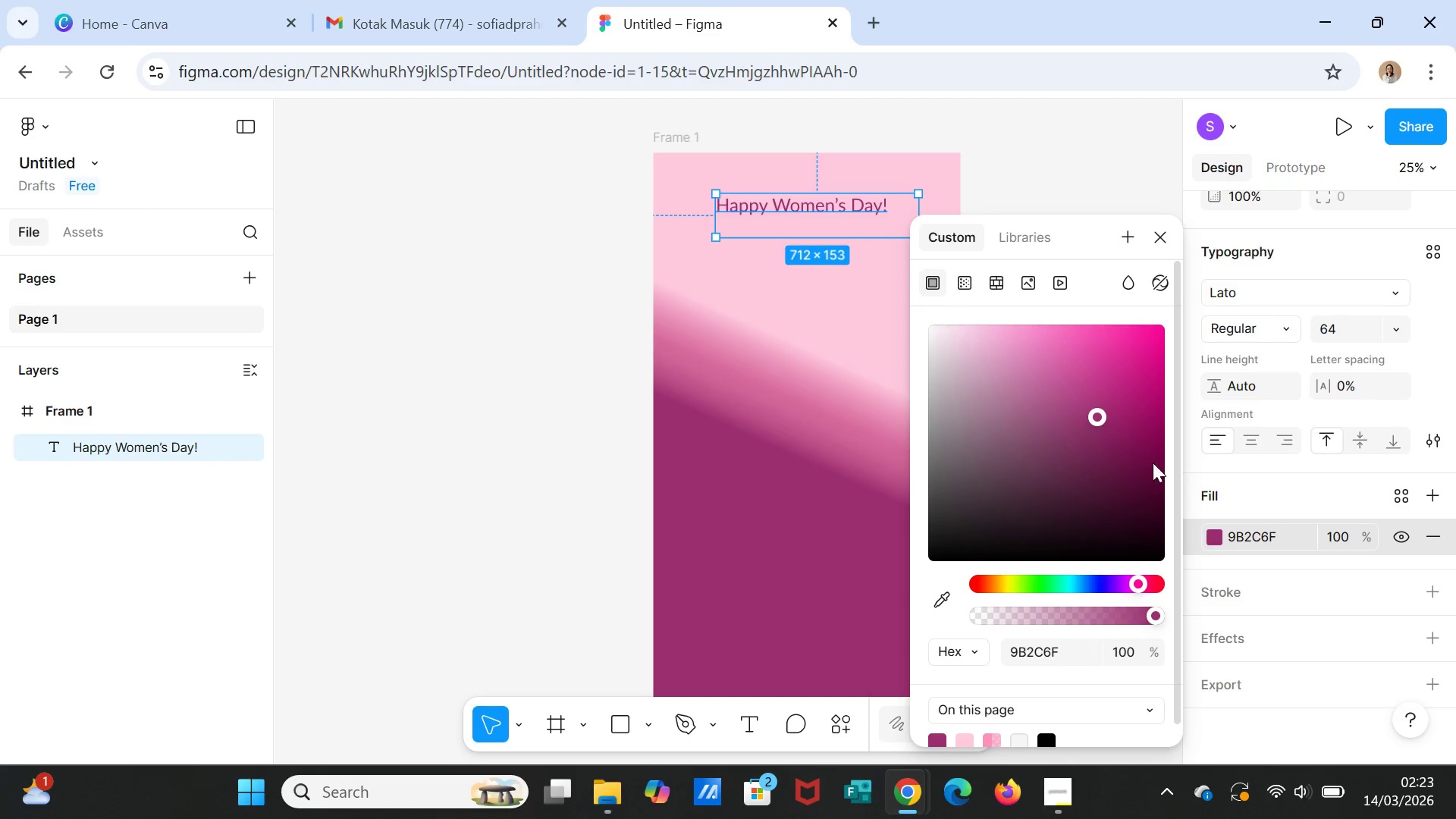 
wait(6.25)
 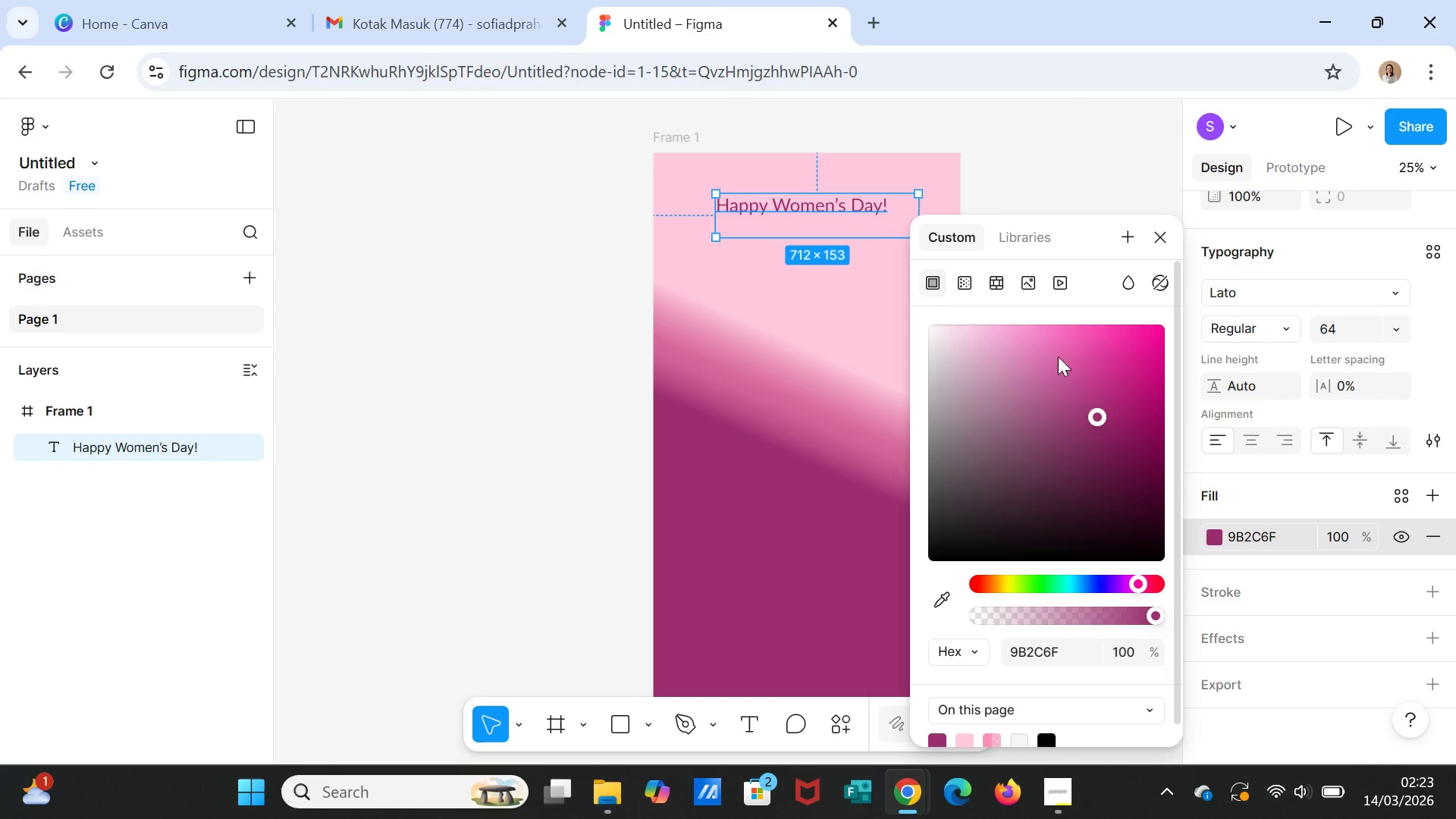 
scroll: coordinate [1125, 688], scroll_direction: down, amount: 3.0
 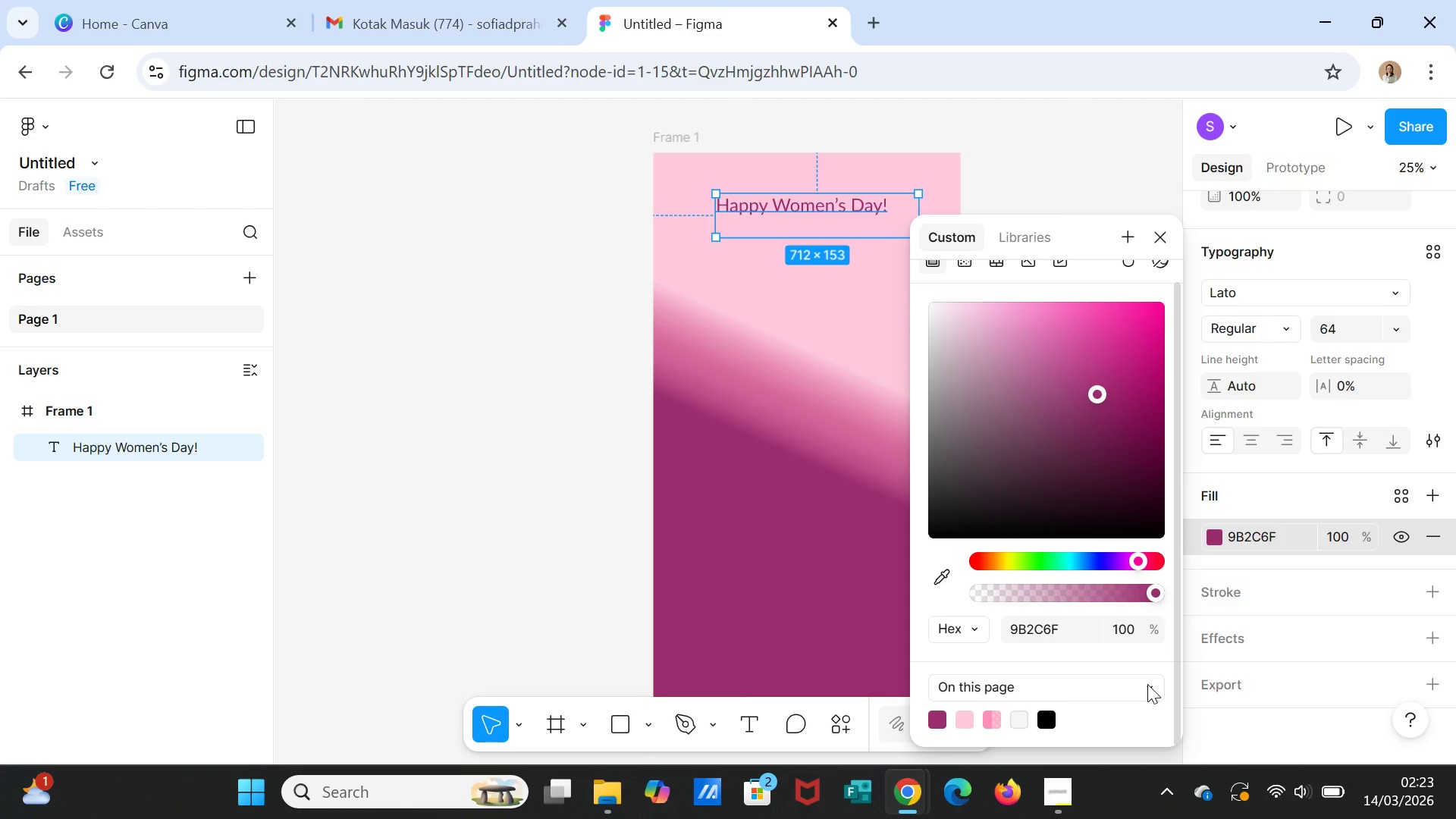 
left_click([1147, 684])
 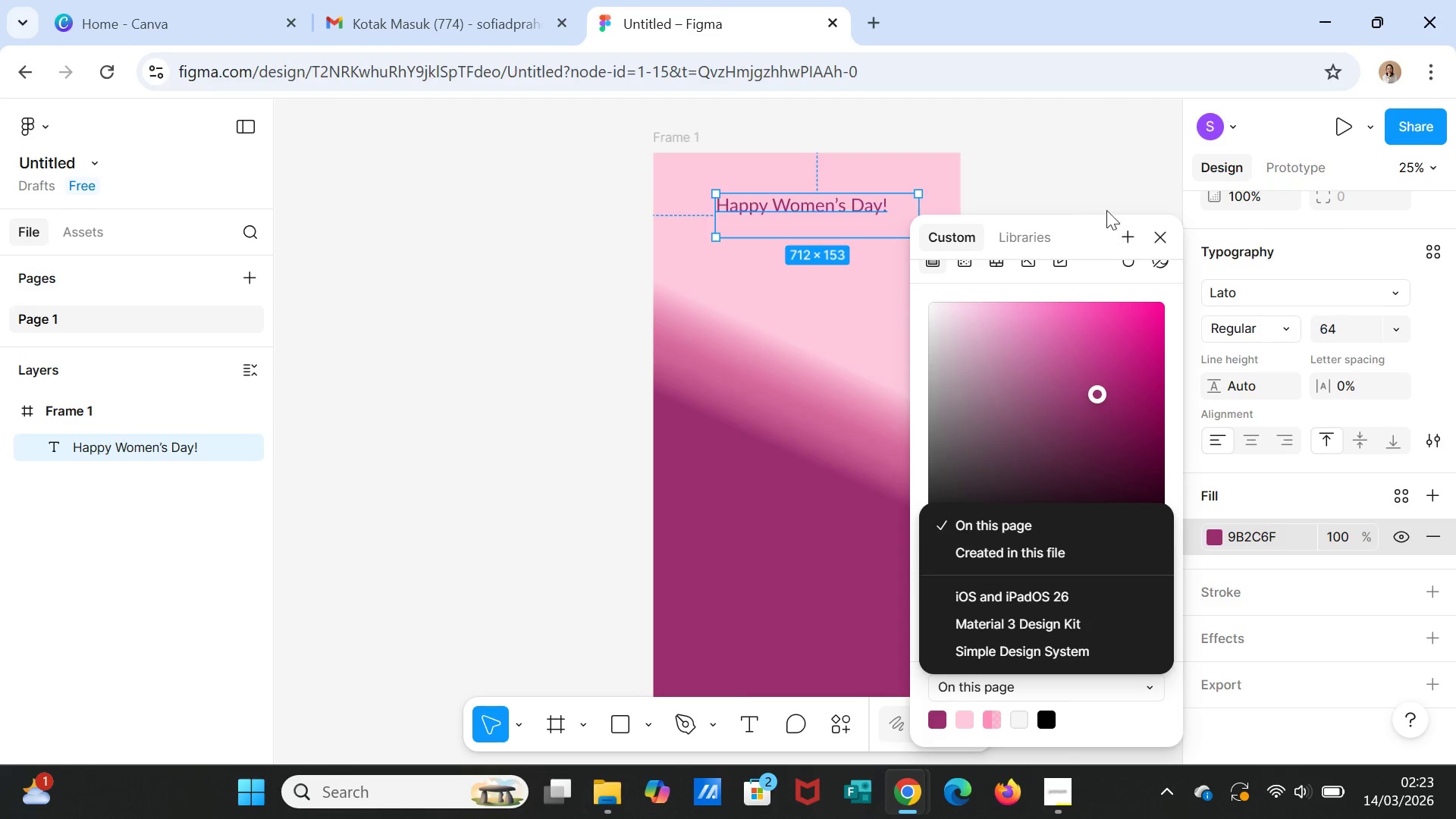 
left_click([1079, 165])
 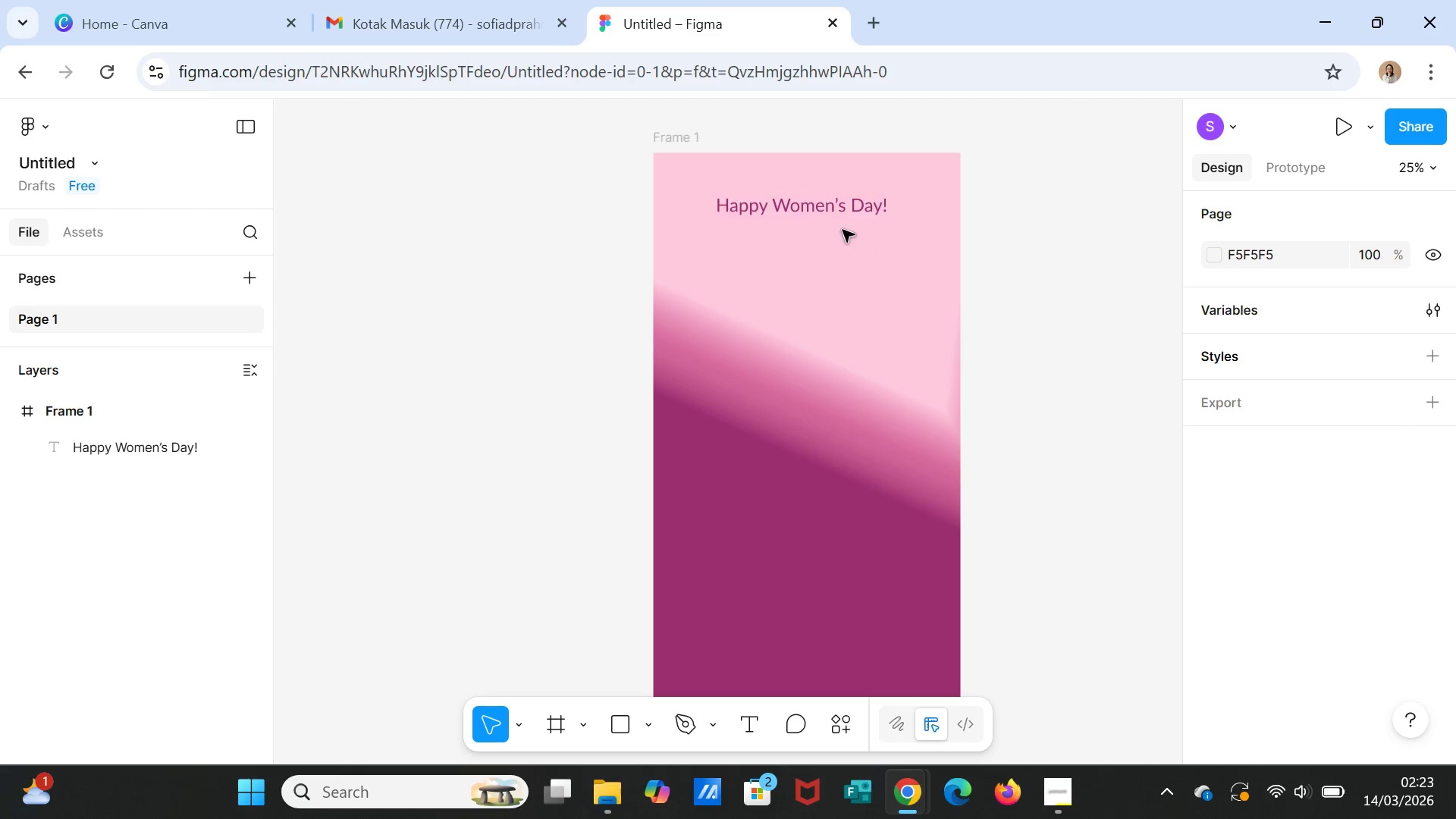 
left_click([844, 210])
 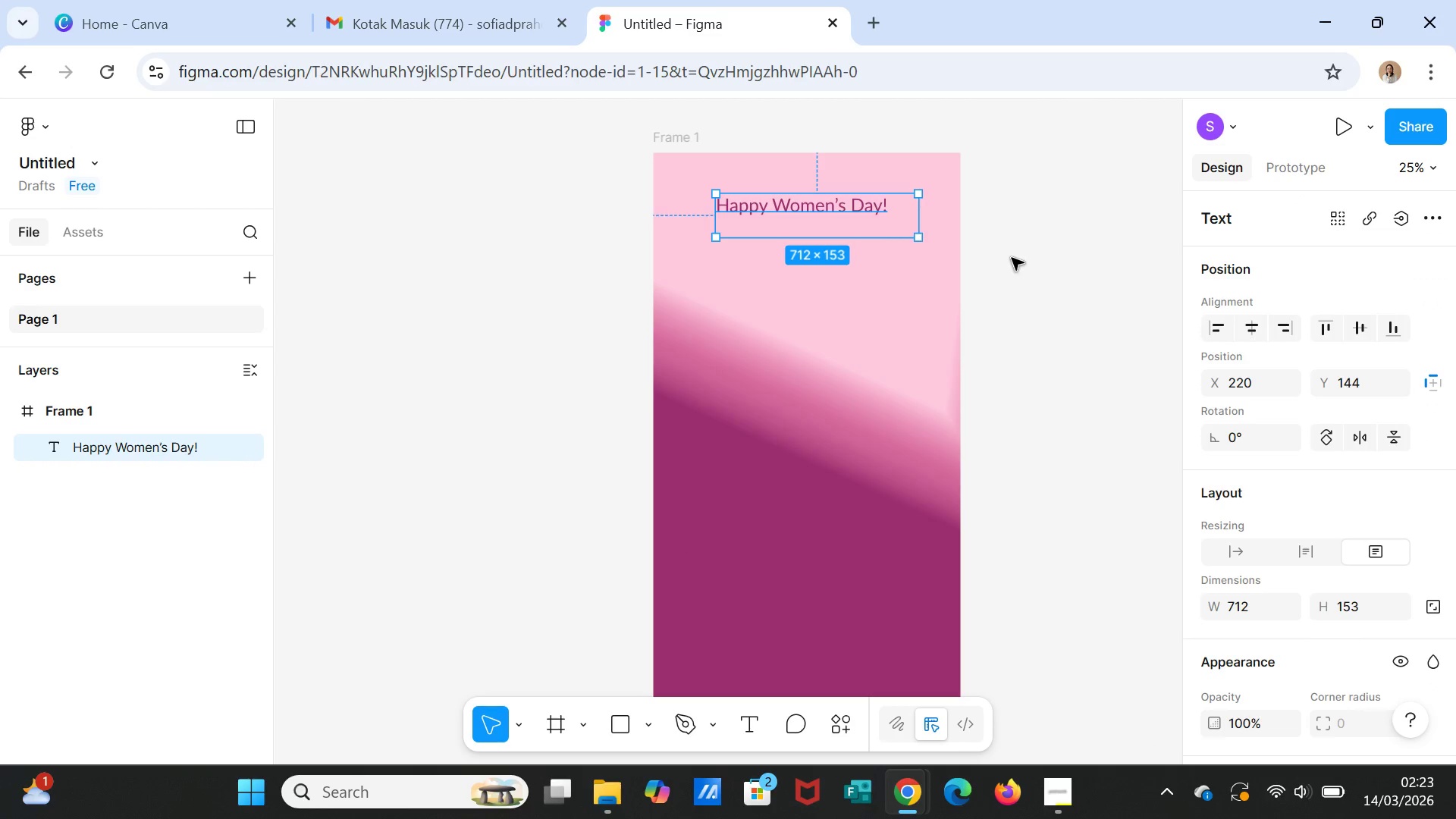 
left_click([1030, 260])
 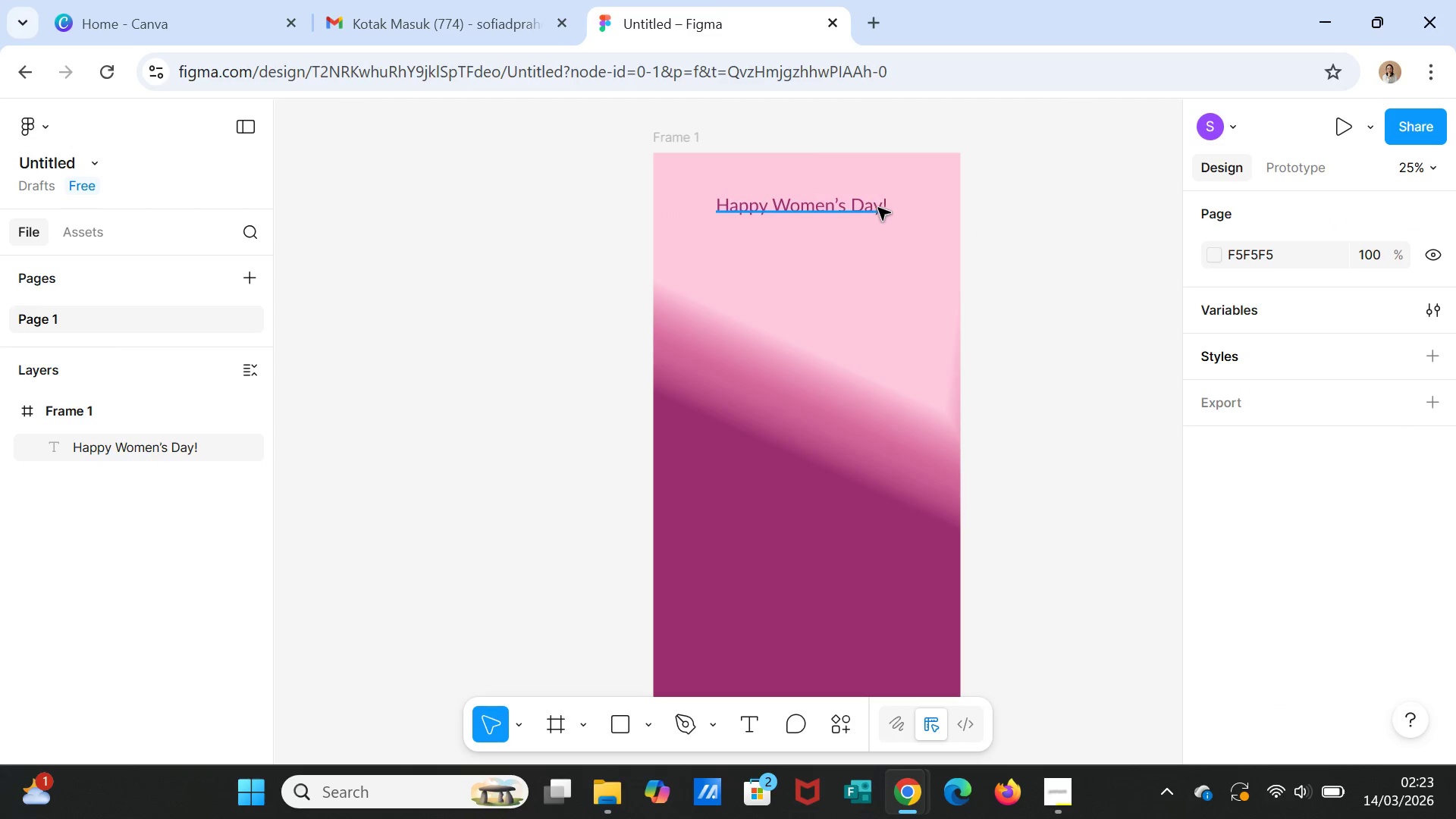 
left_click([878, 208])
 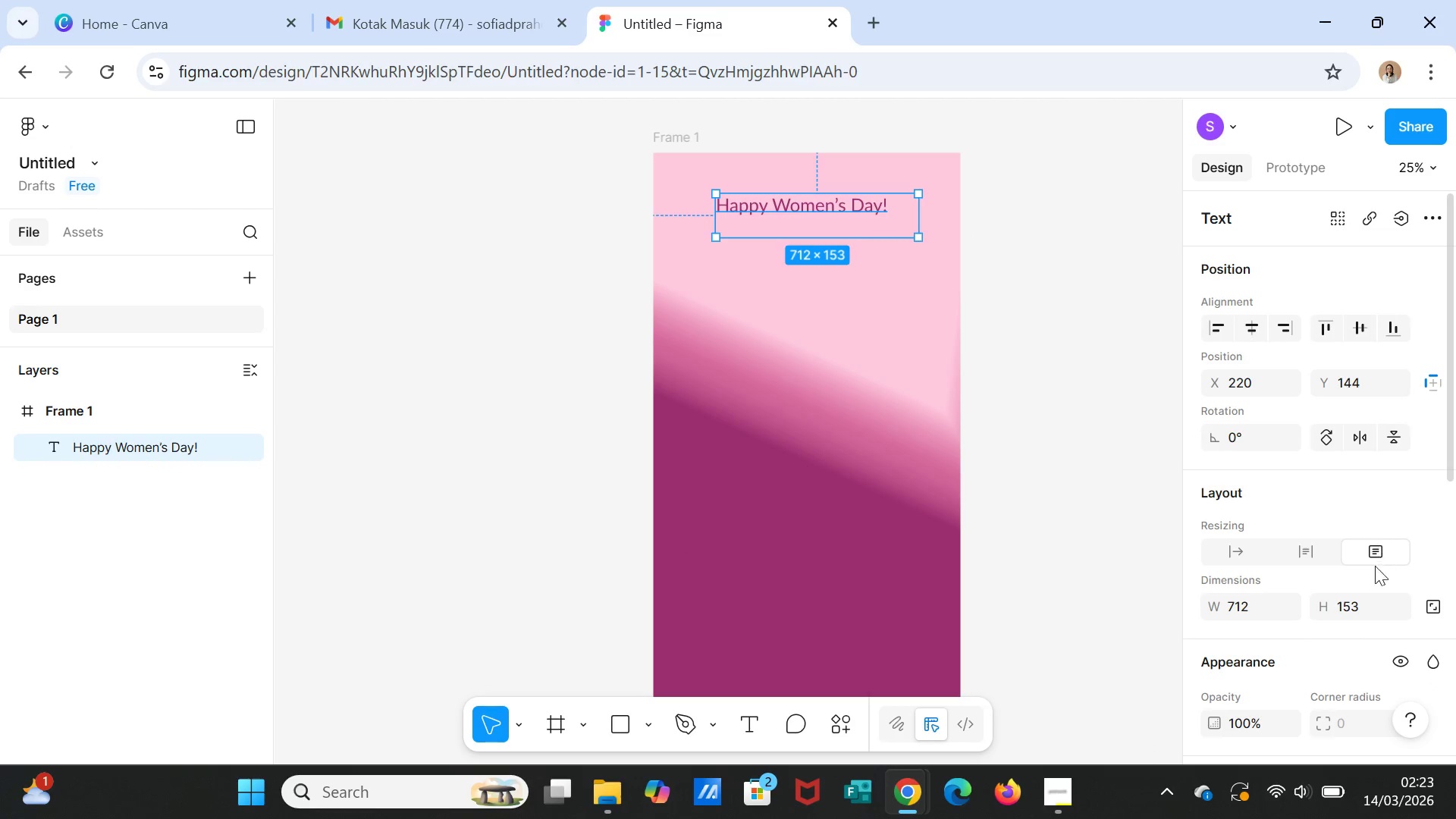 
scroll: coordinate [1347, 622], scroll_direction: down, amount: 3.0
 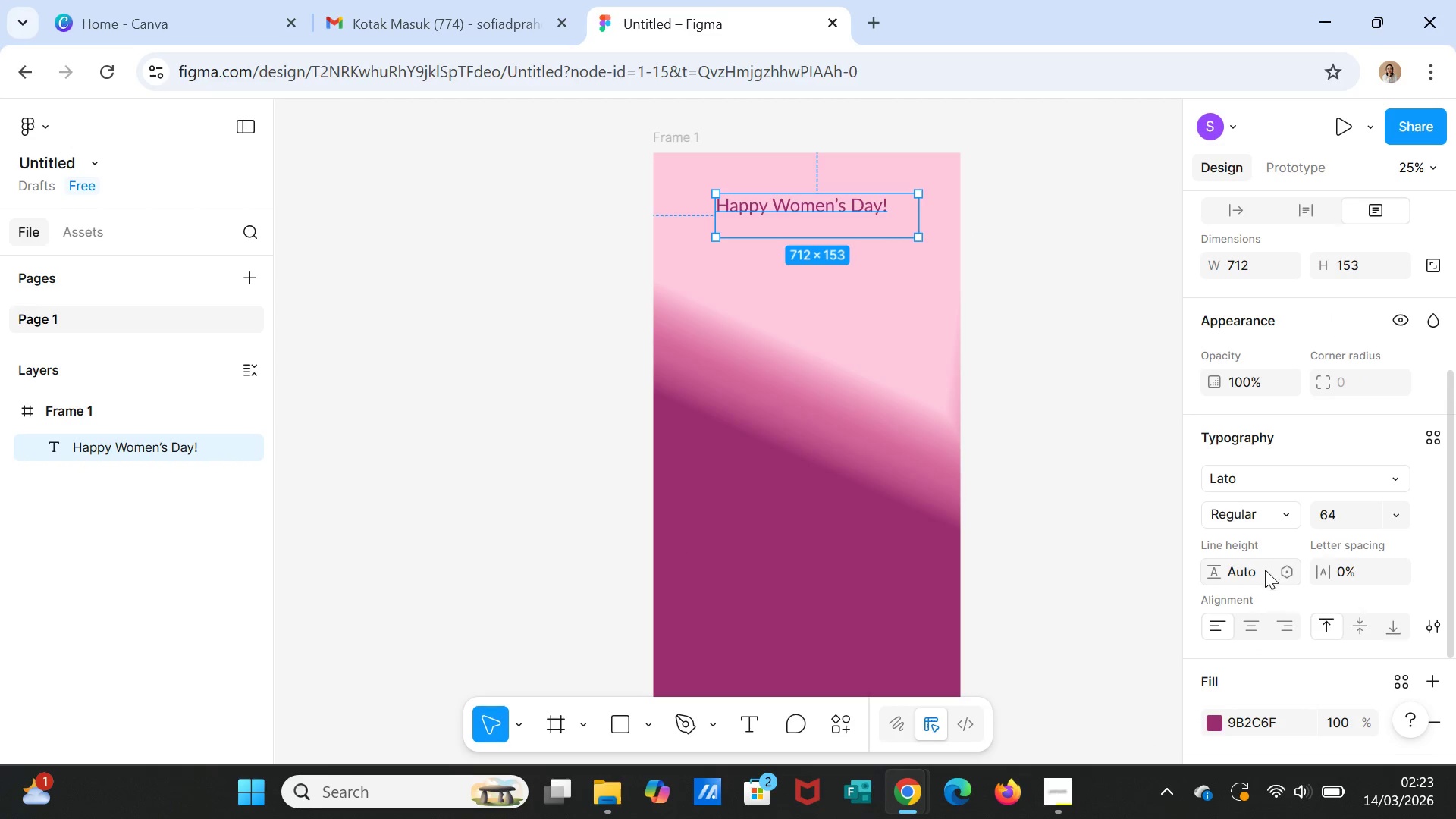 
left_click([1264, 572])
 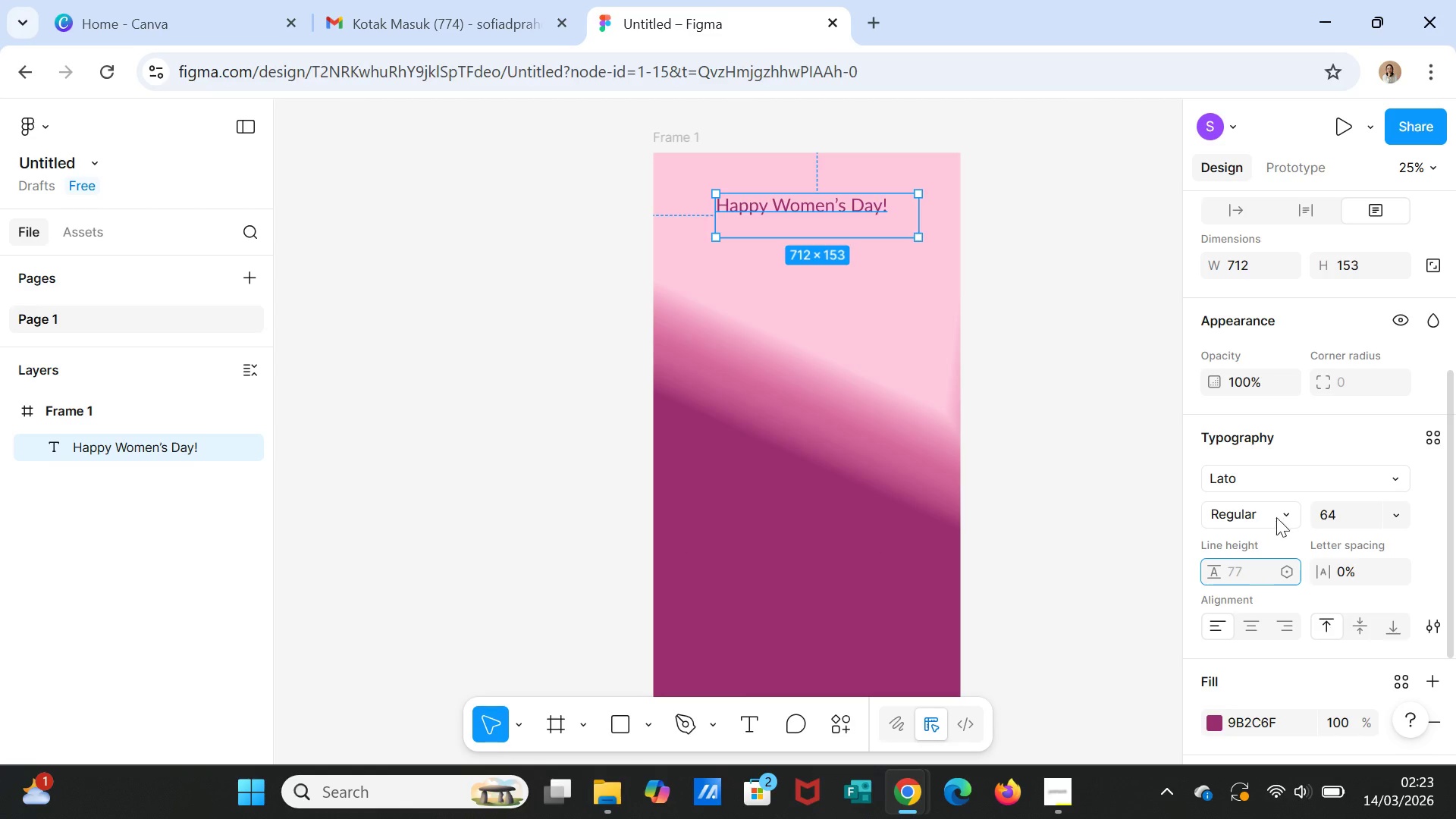 
left_click([1279, 510])
 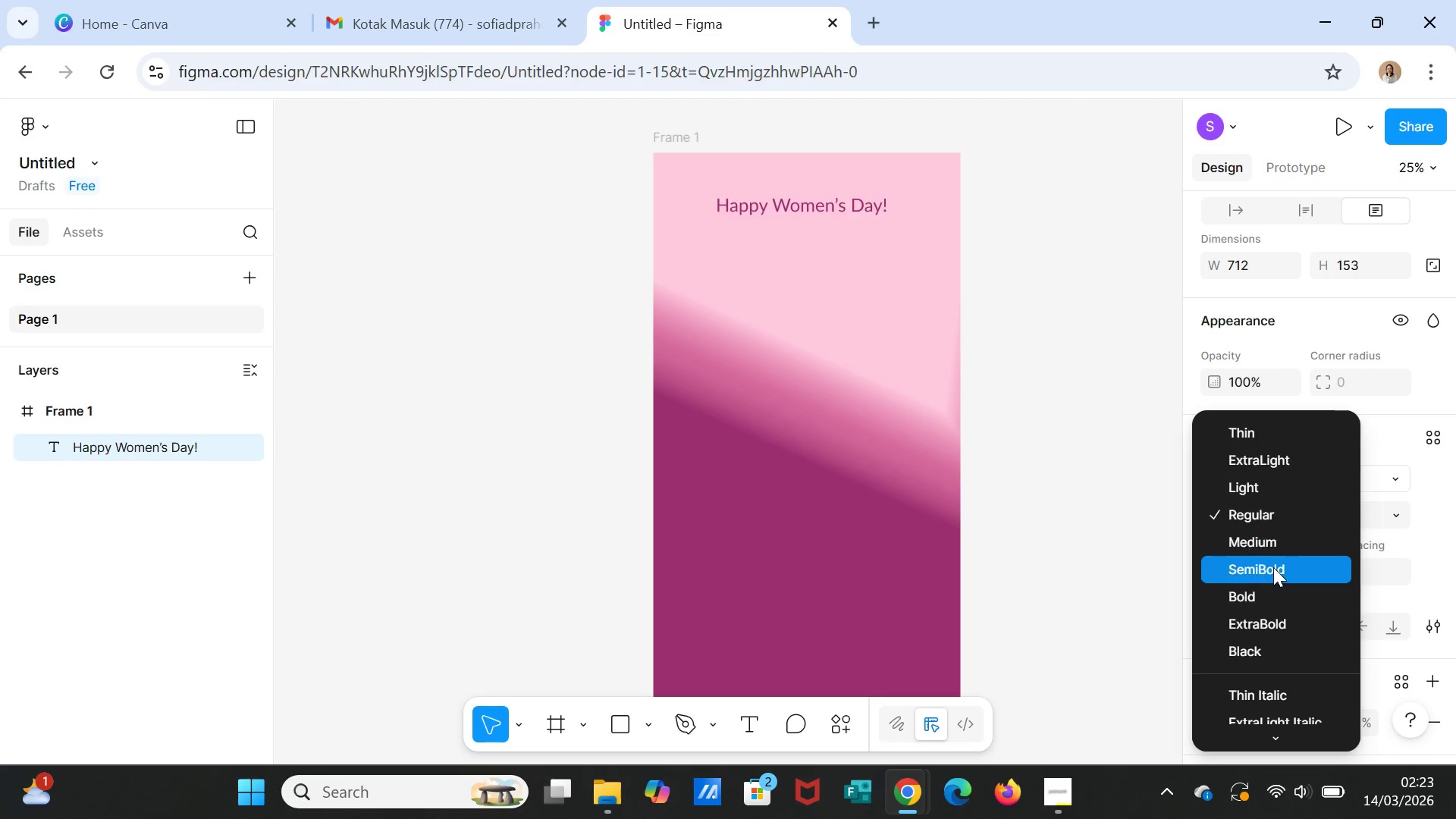 
left_click([1273, 567])
 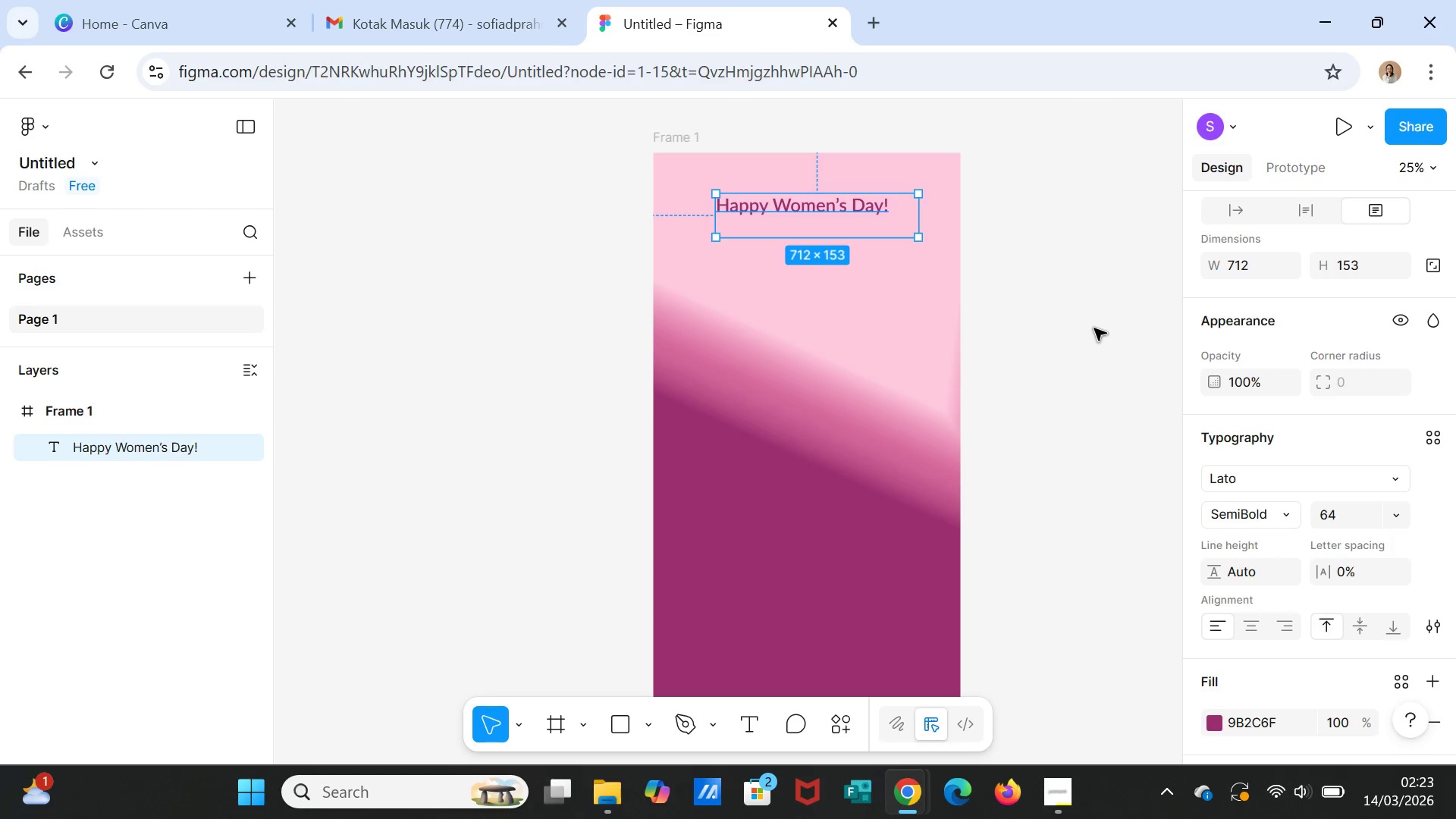 
left_click([1089, 325])
 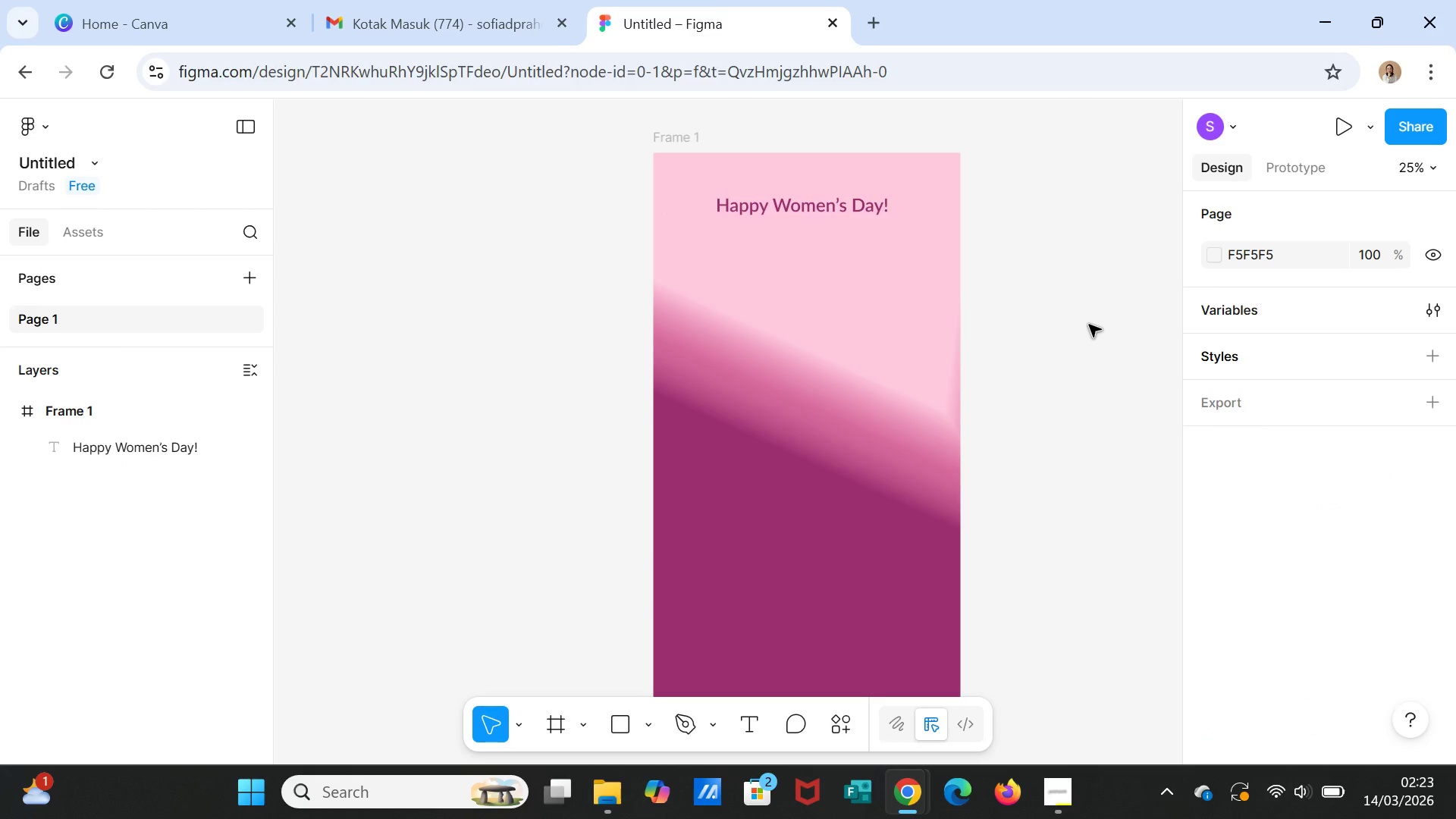 
wait(9.16)
 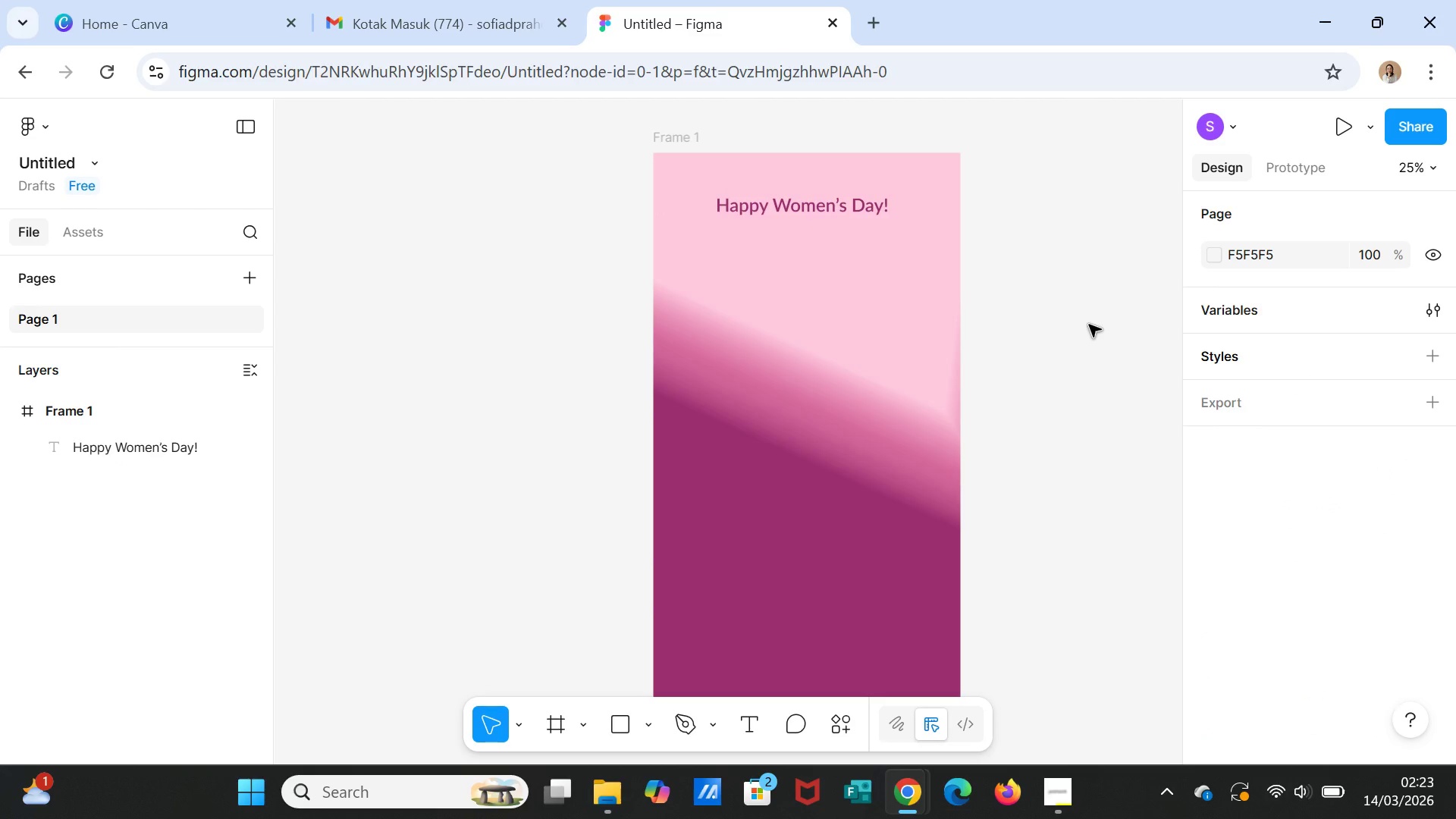 
left_click([747, 733])
 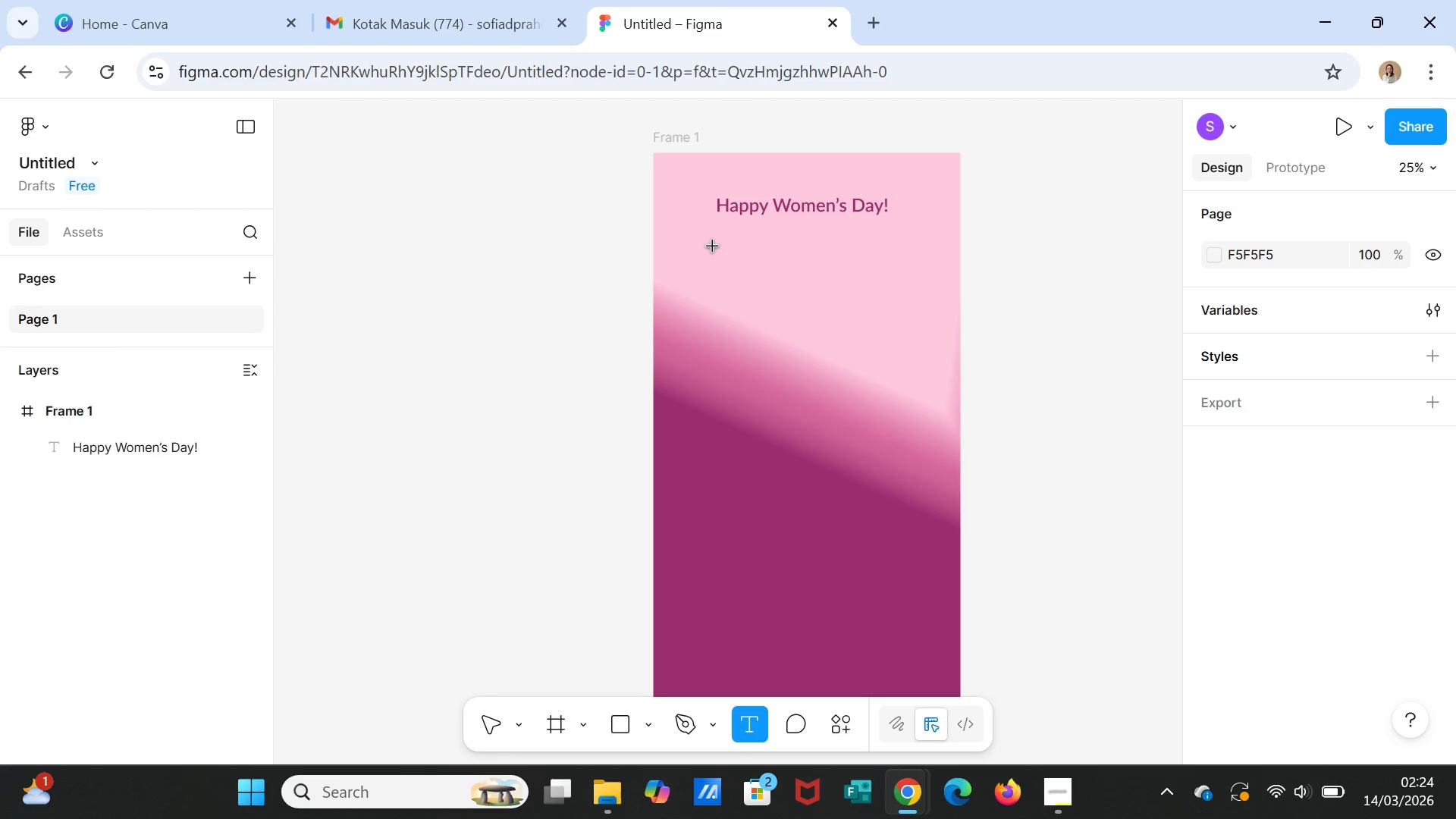 
left_click_drag(start_coordinate=[713, 246], to_coordinate=[901, 293])
 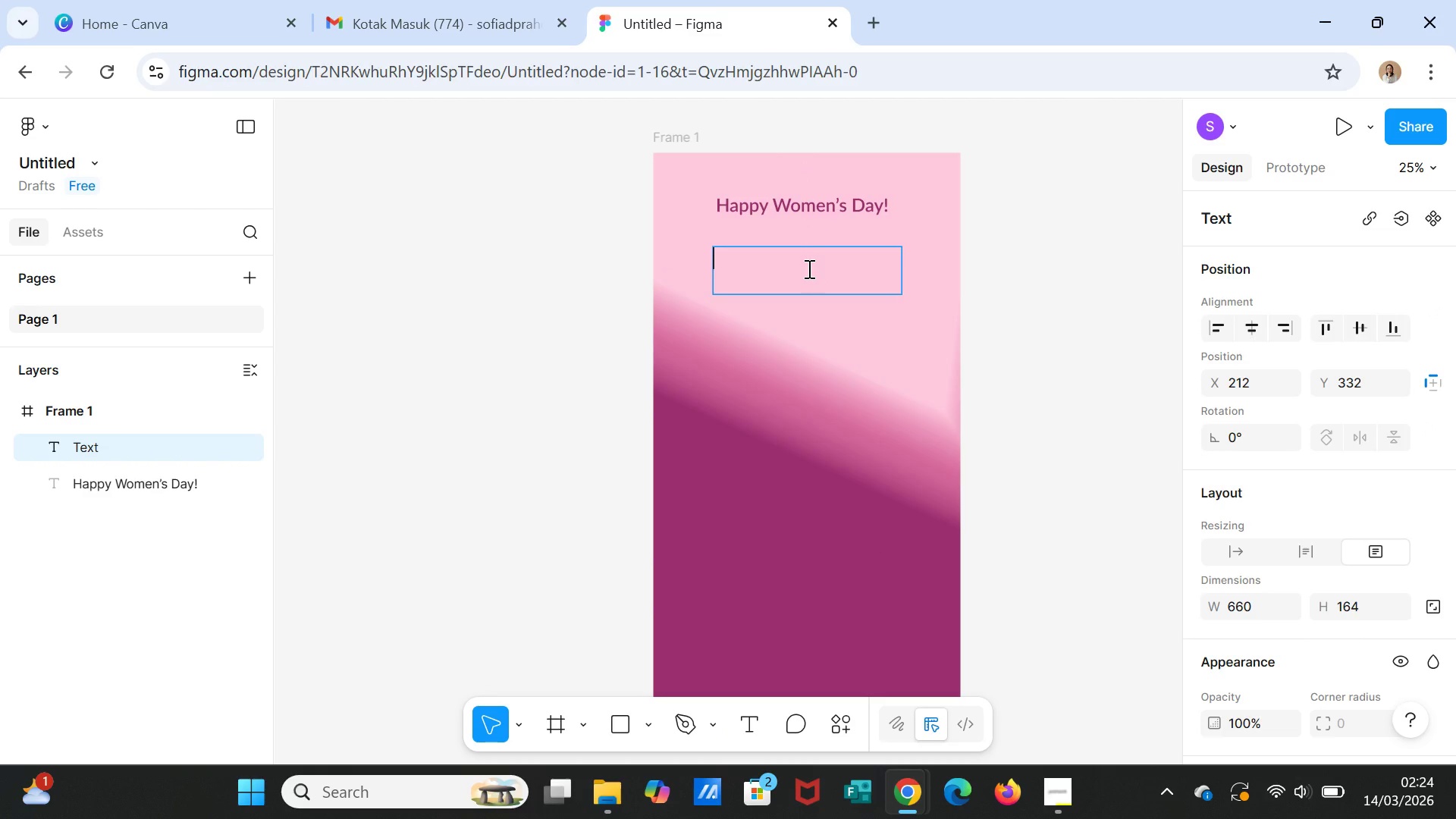 
type(ce)
key(Backspace)
key(Backspace)
type(Celebrate)
 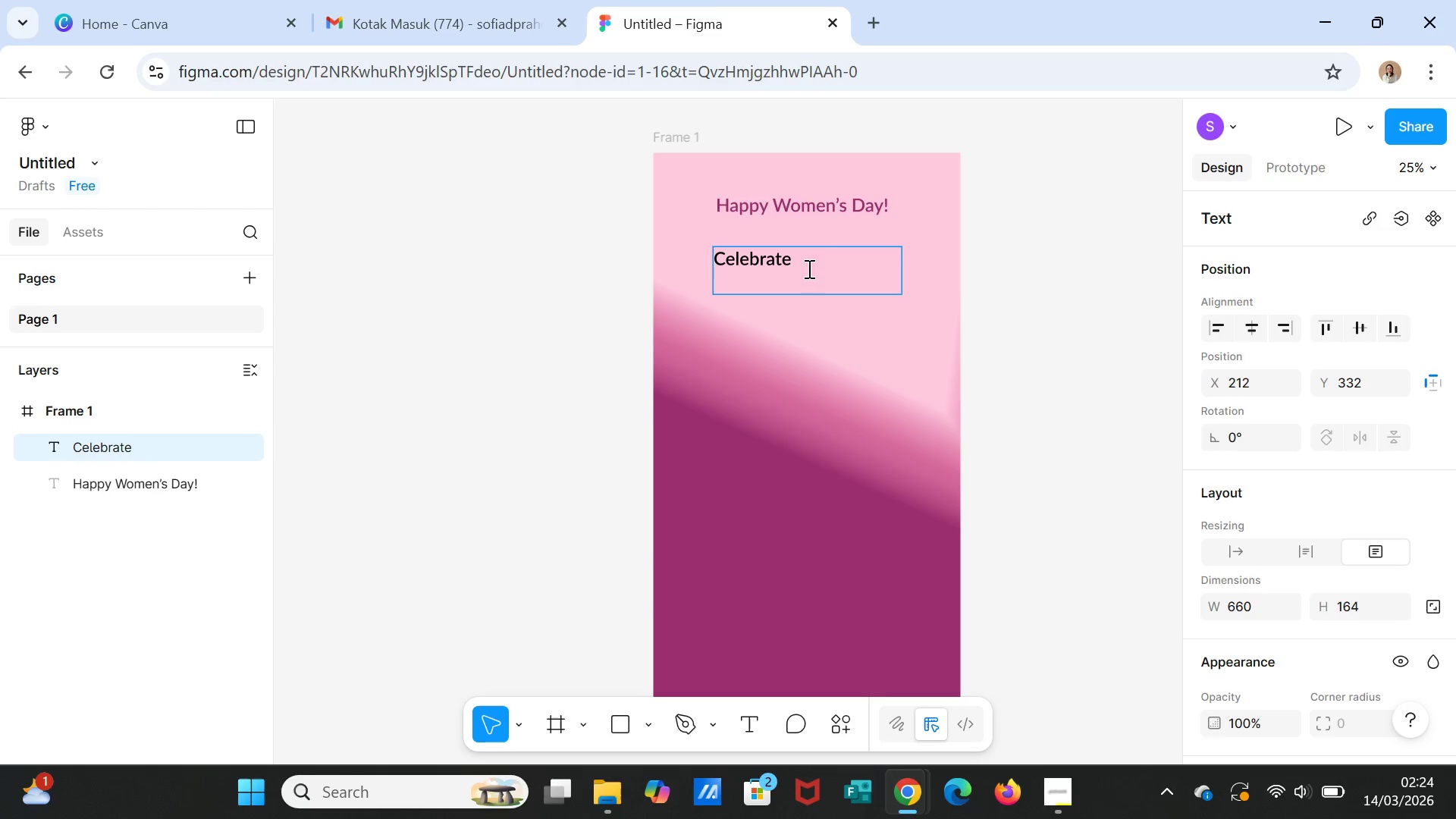 
left_click([1085, 331])
 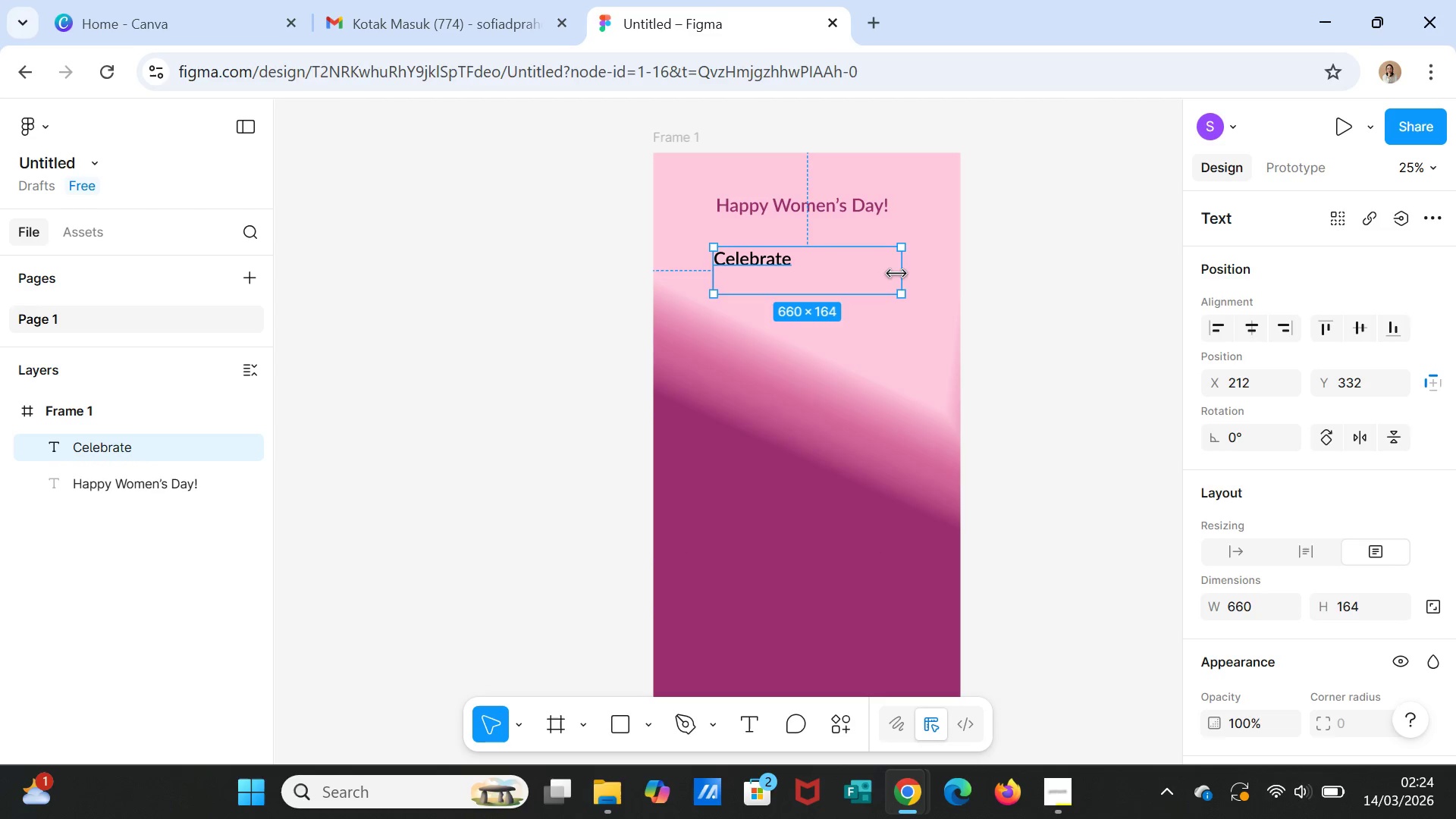 
left_click_drag(start_coordinate=[899, 274], to_coordinate=[811, 275])
 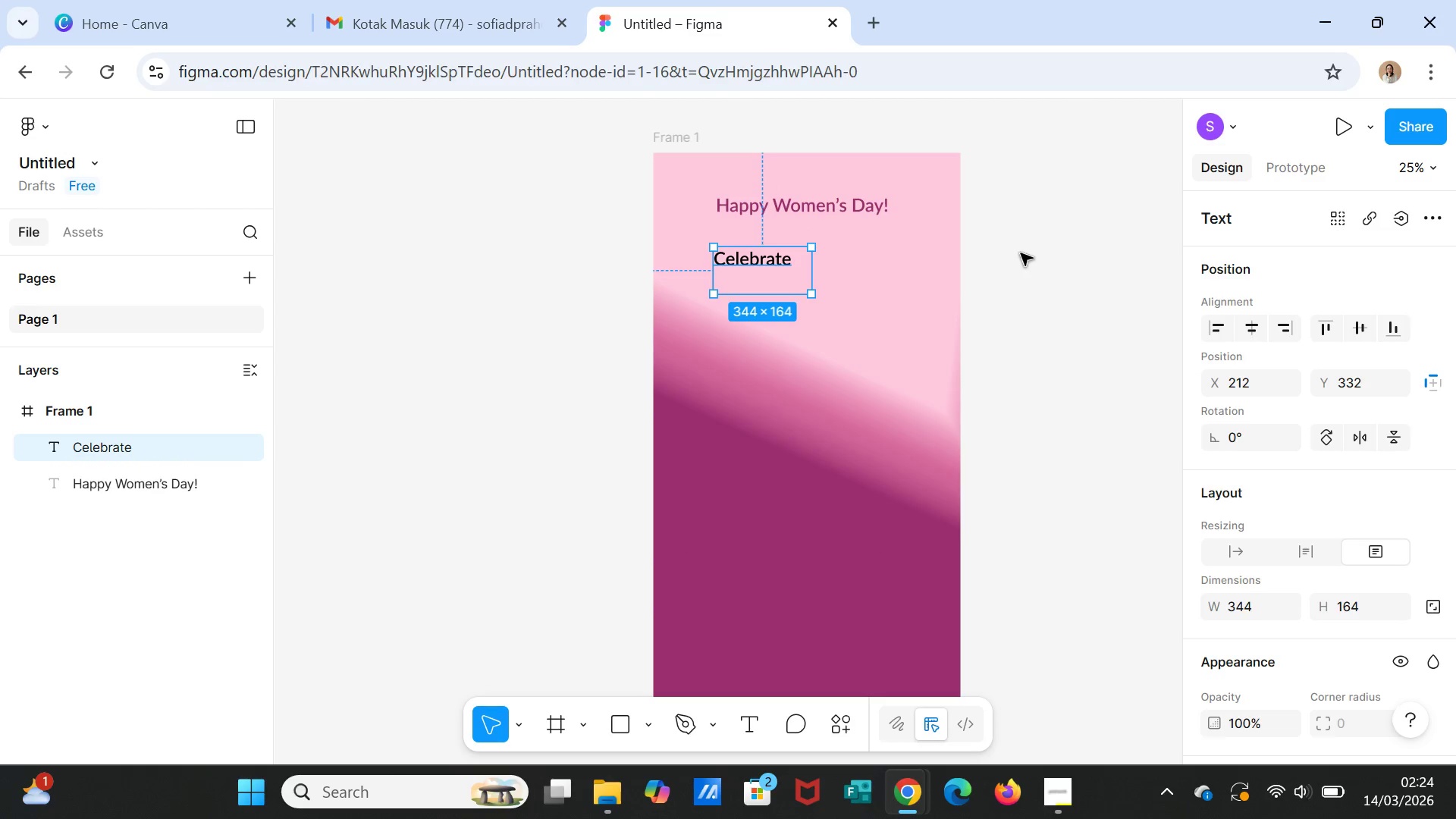 
left_click([1021, 253])
 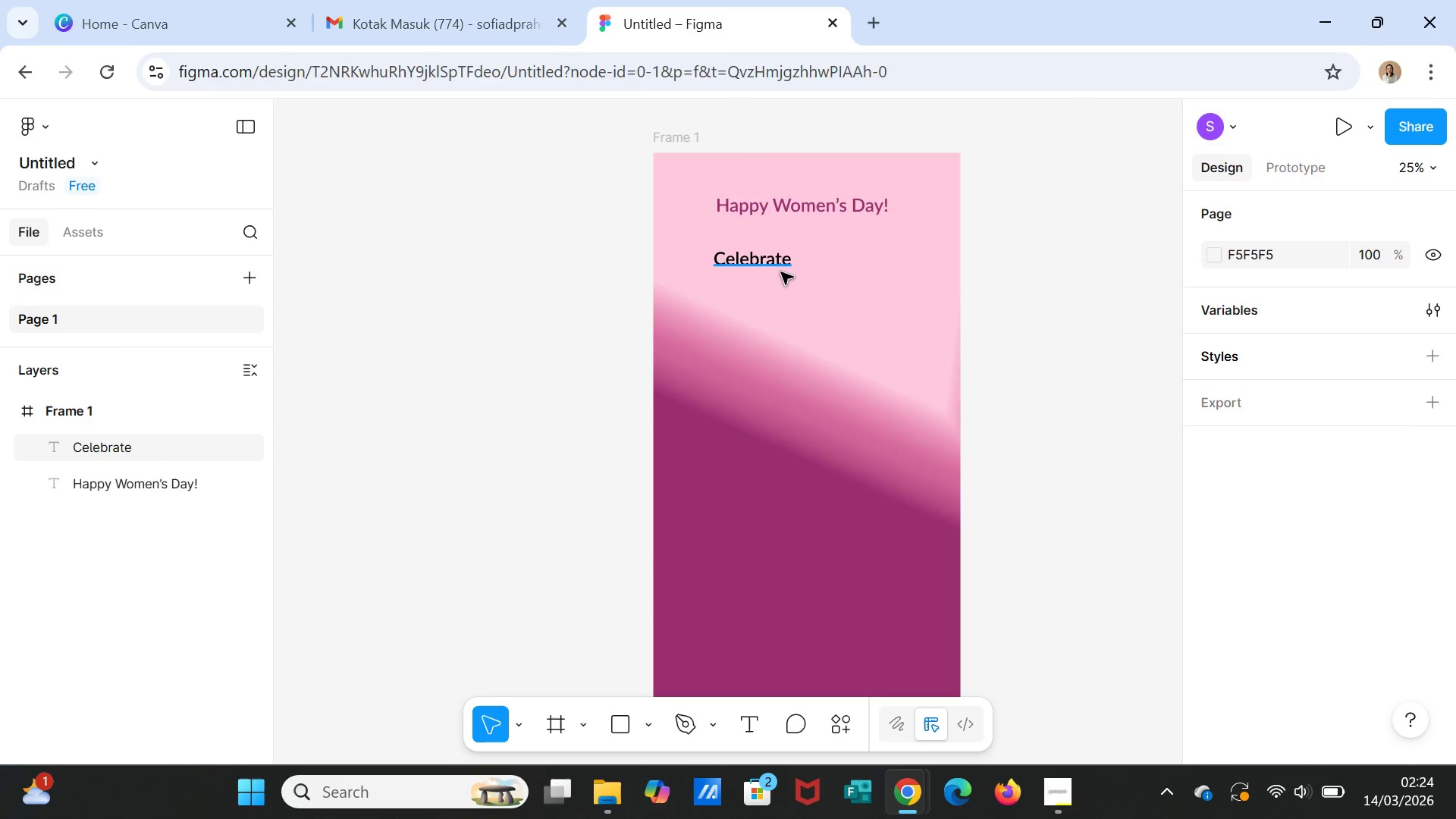 
left_click([781, 272])
 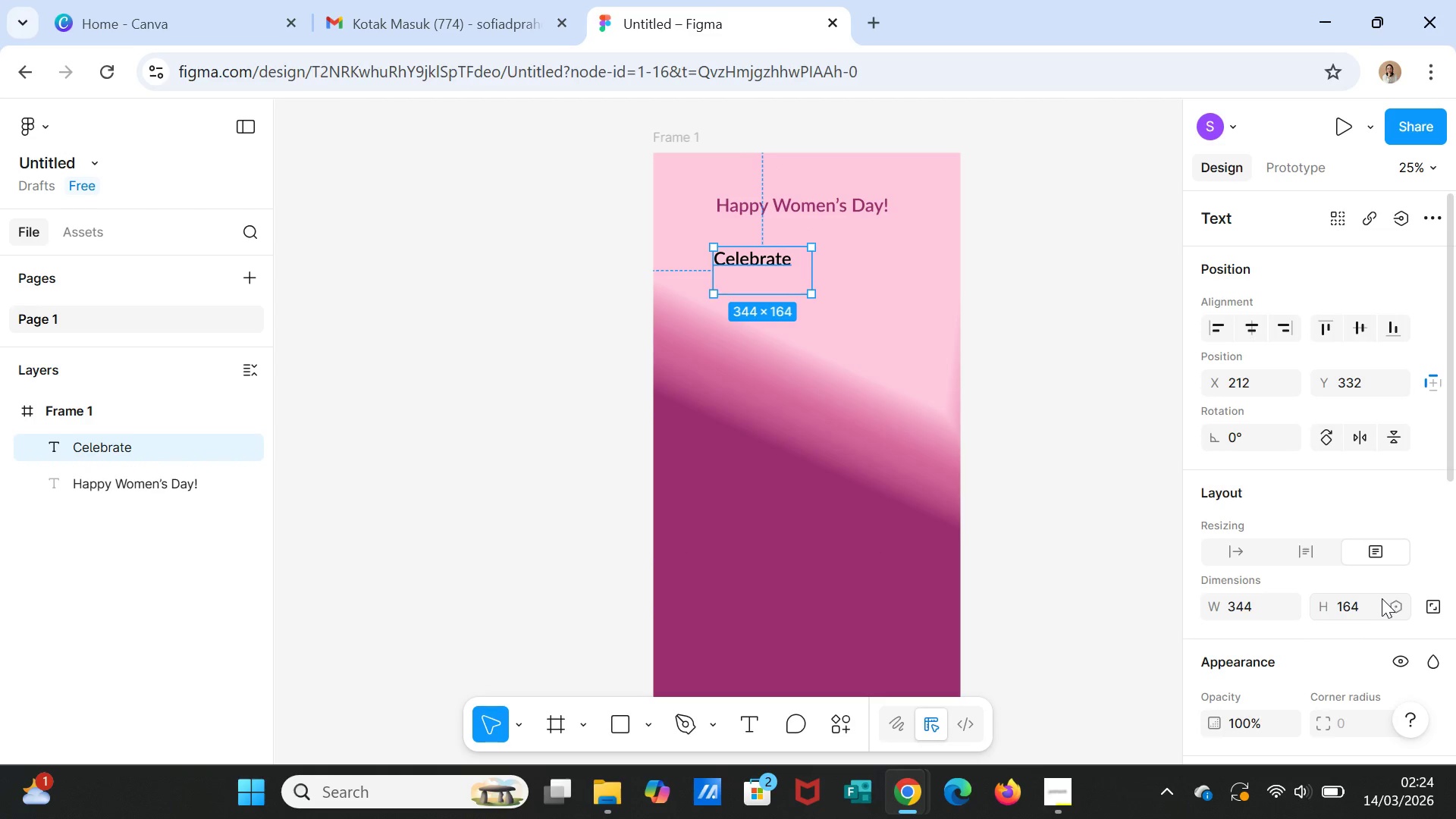 
scroll: coordinate [1314, 602], scroll_direction: down, amount: 3.0
 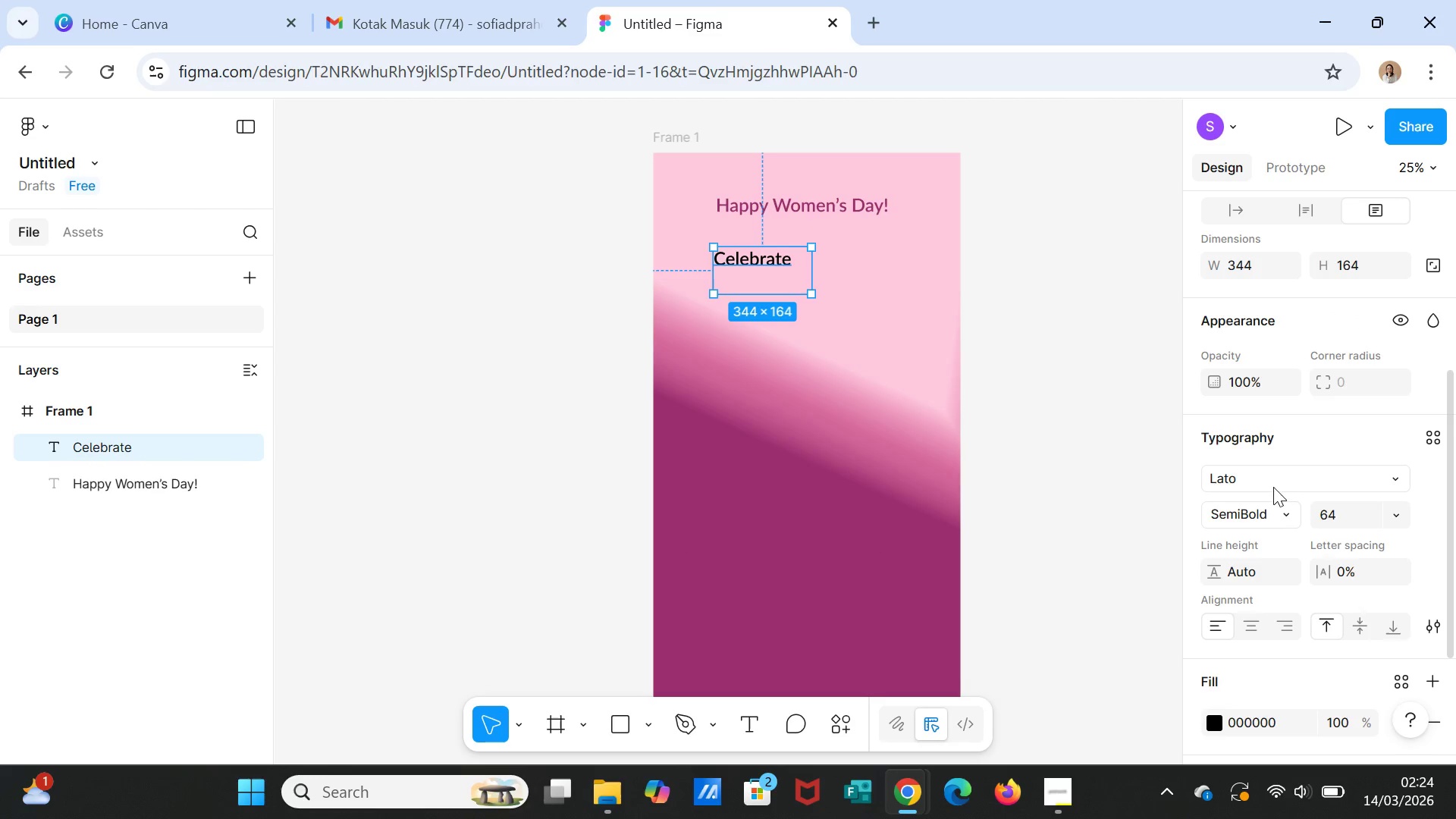 
left_click([1273, 477])
 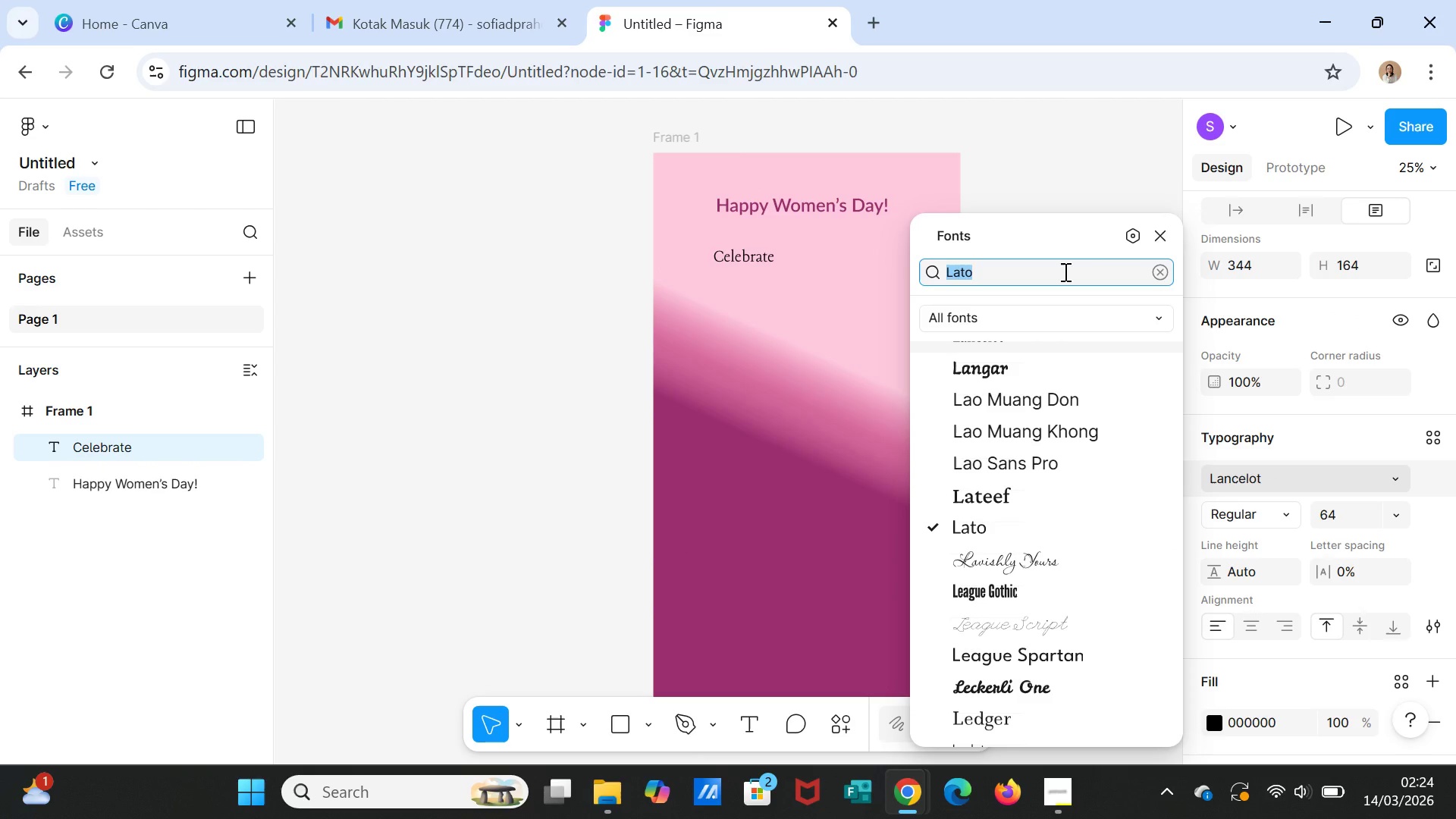 
type(play)
 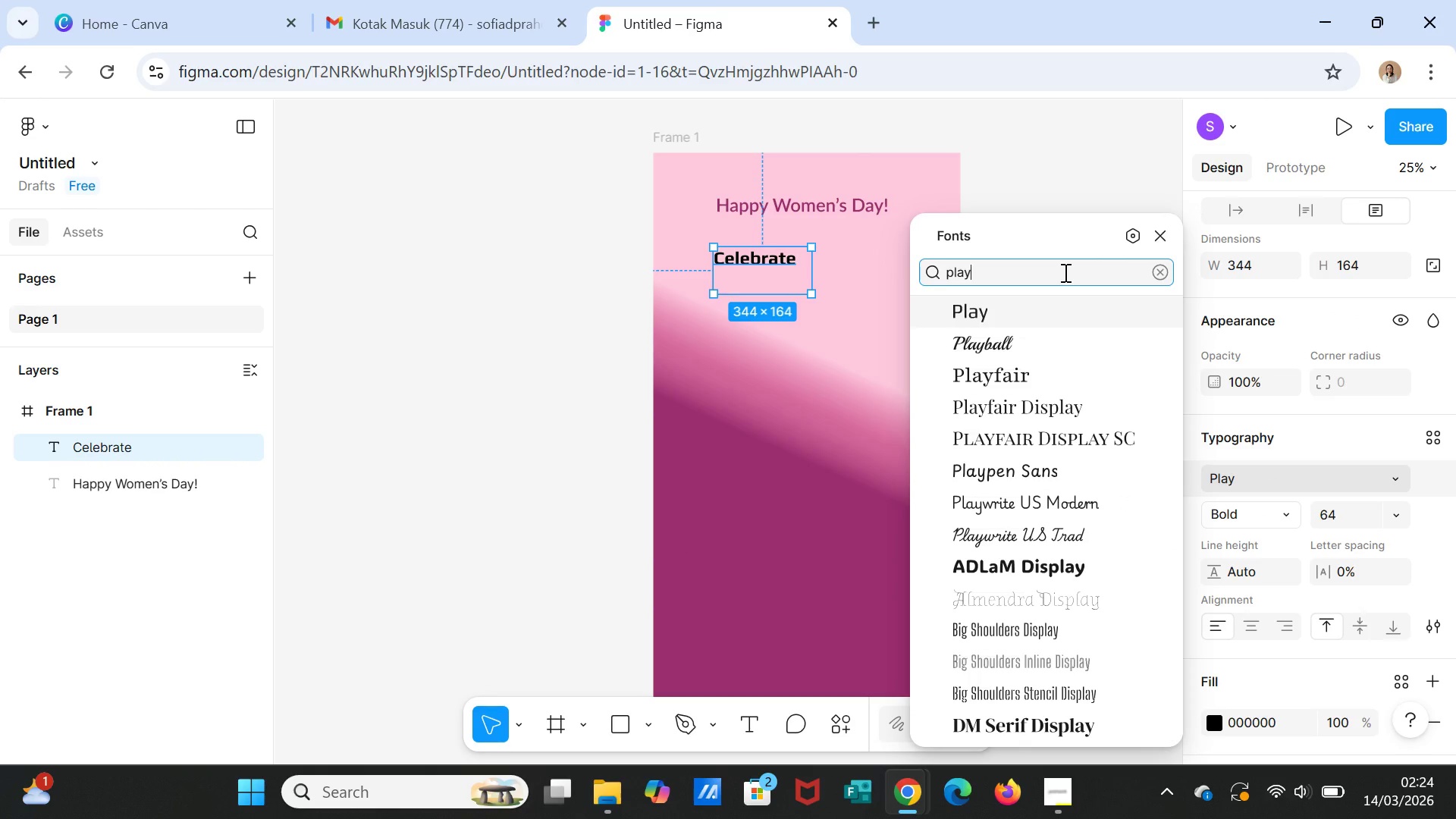 
key(Backspace)
 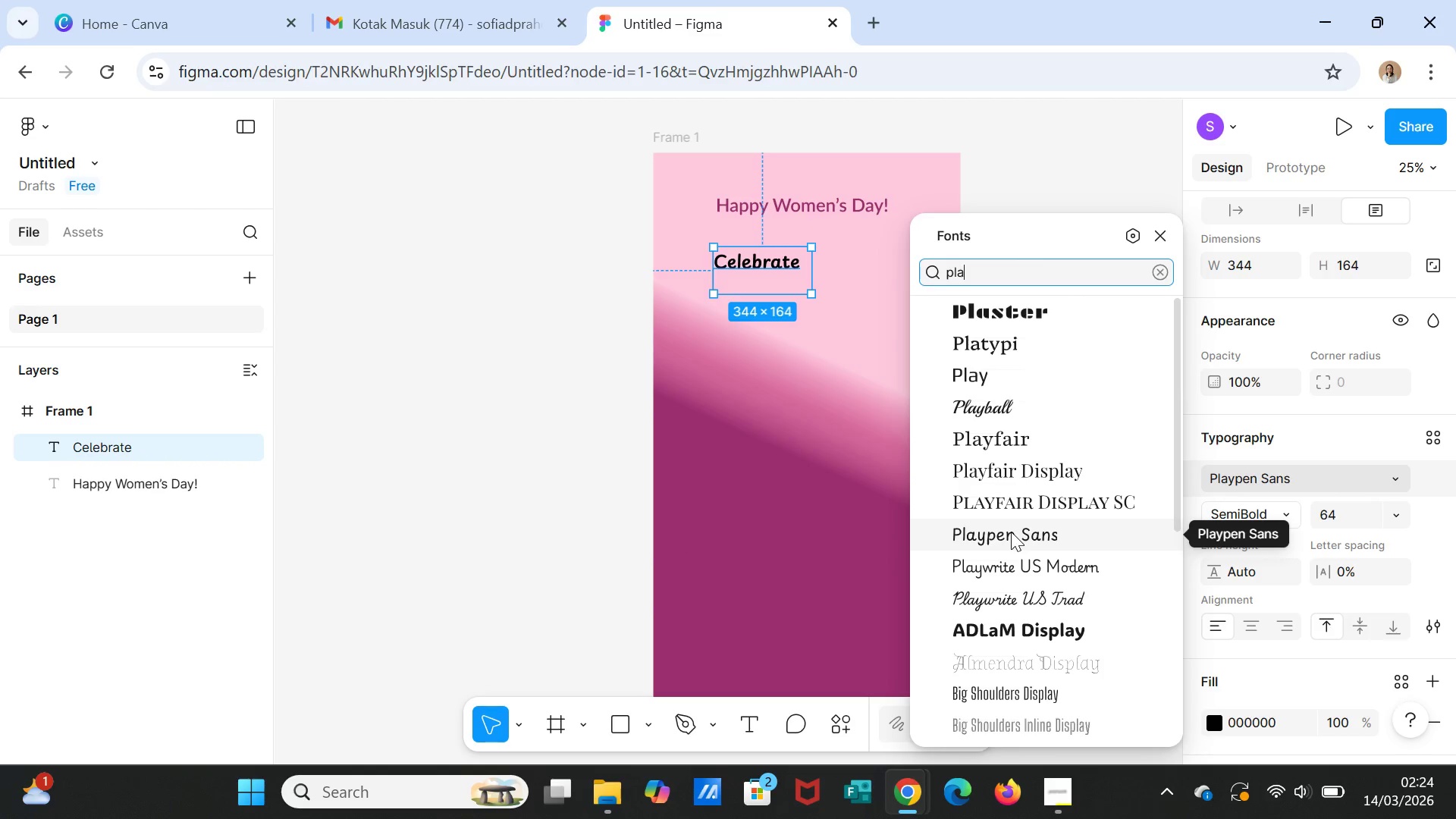 
wait(17.47)
 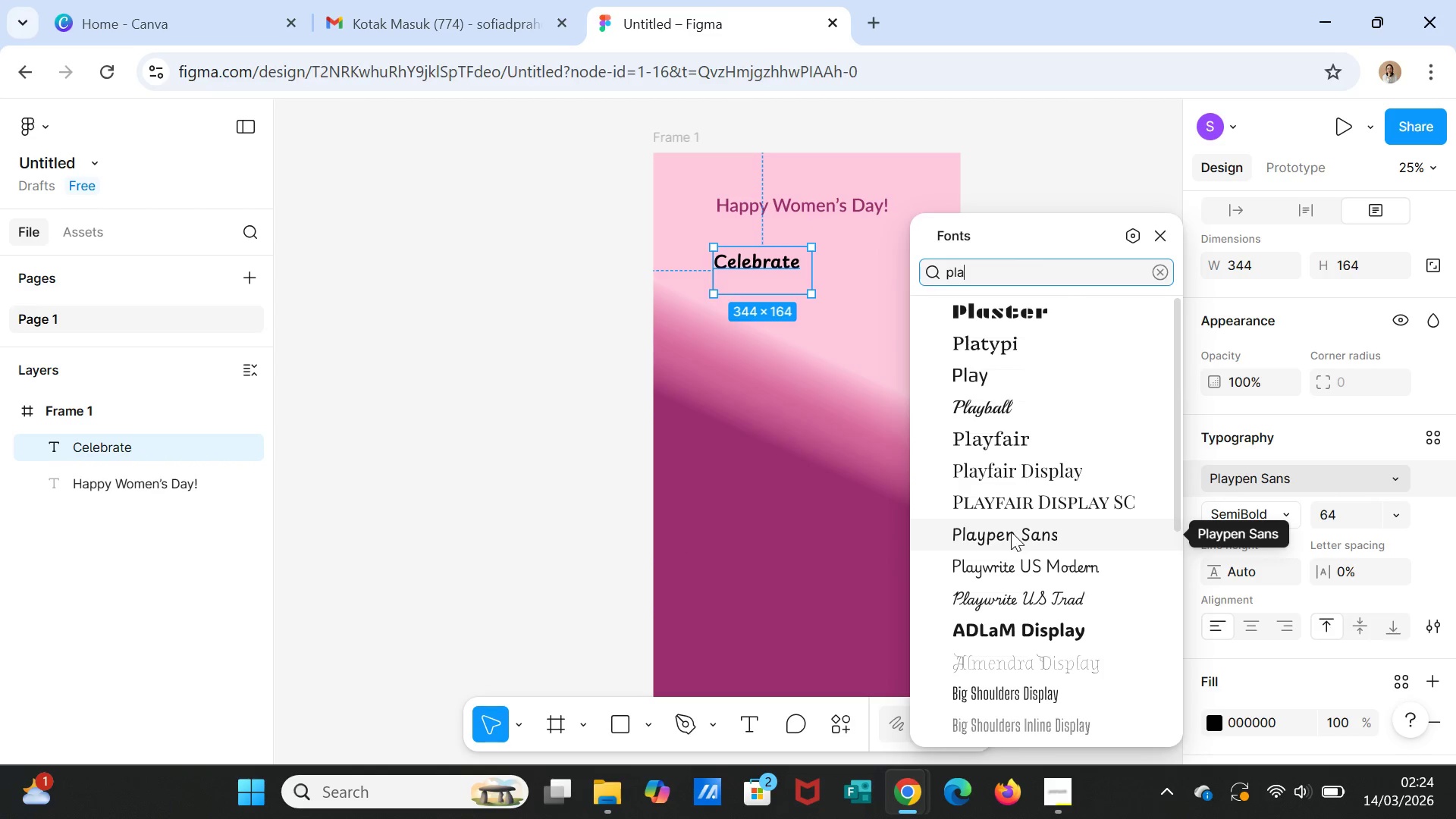 
scroll: coordinate [1050, 580], scroll_direction: down, amount: 7.0
 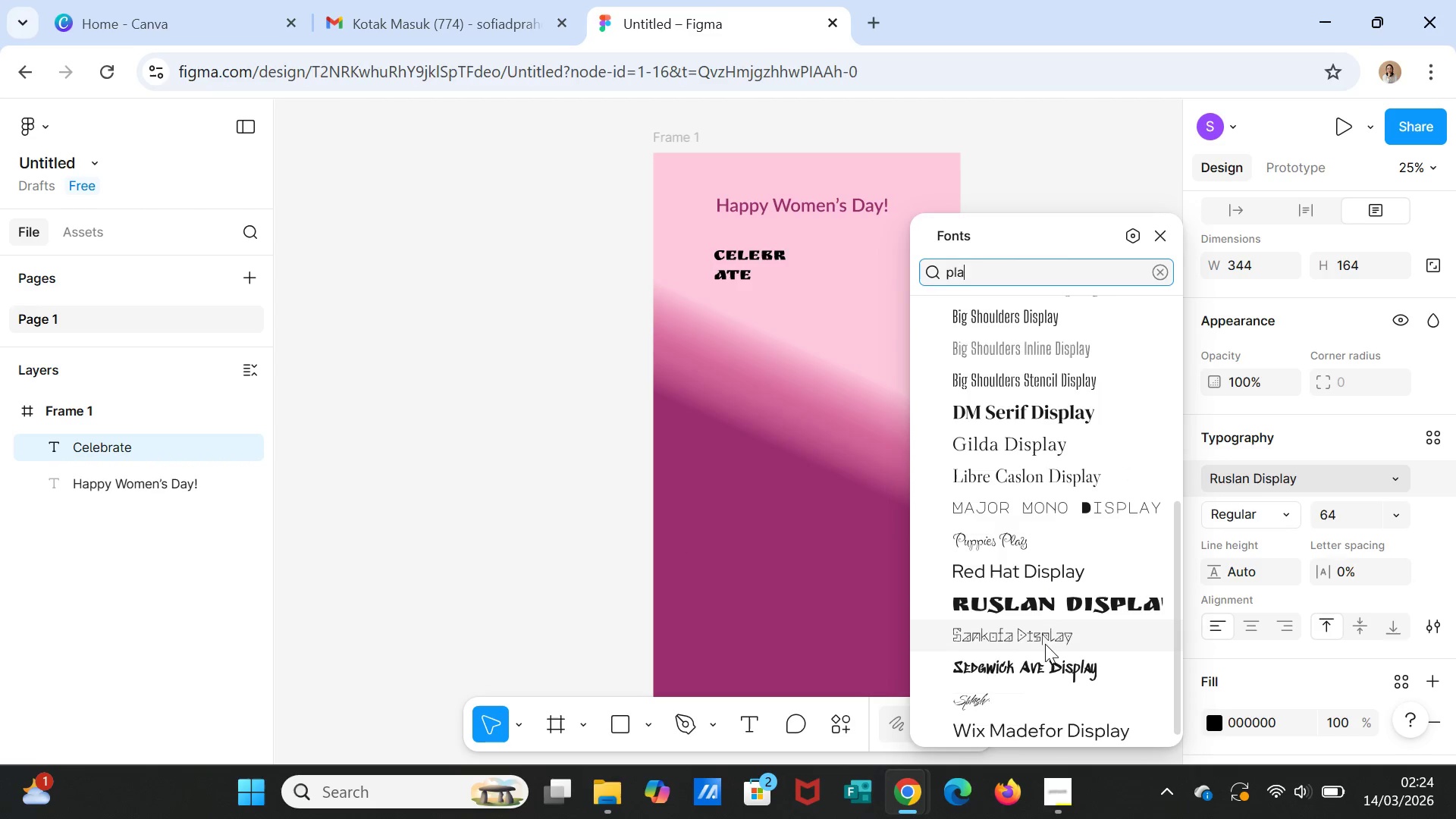 
scroll: coordinate [1053, 404], scroll_direction: up, amount: 18.0
 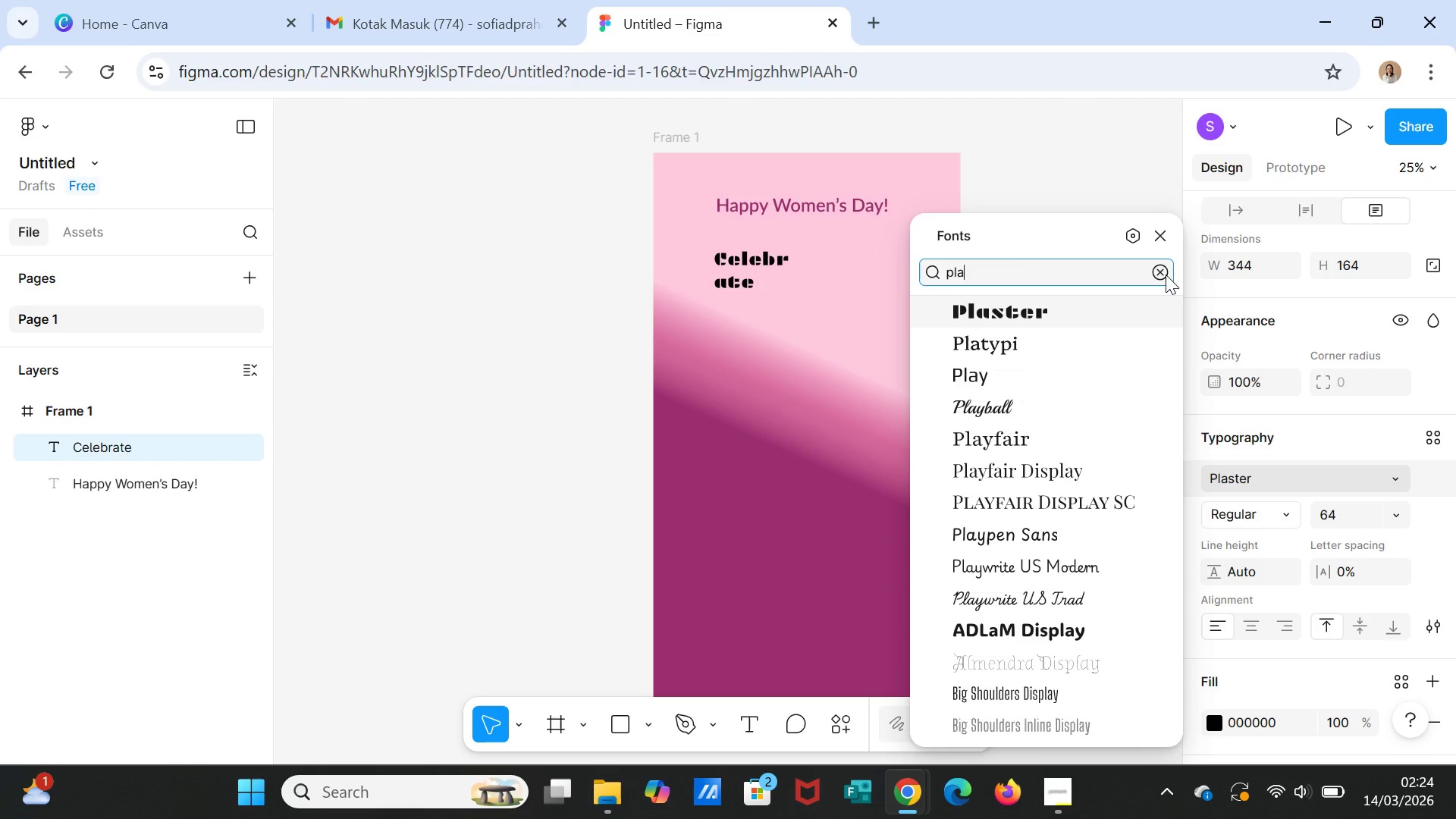 
left_click([1166, 275])
 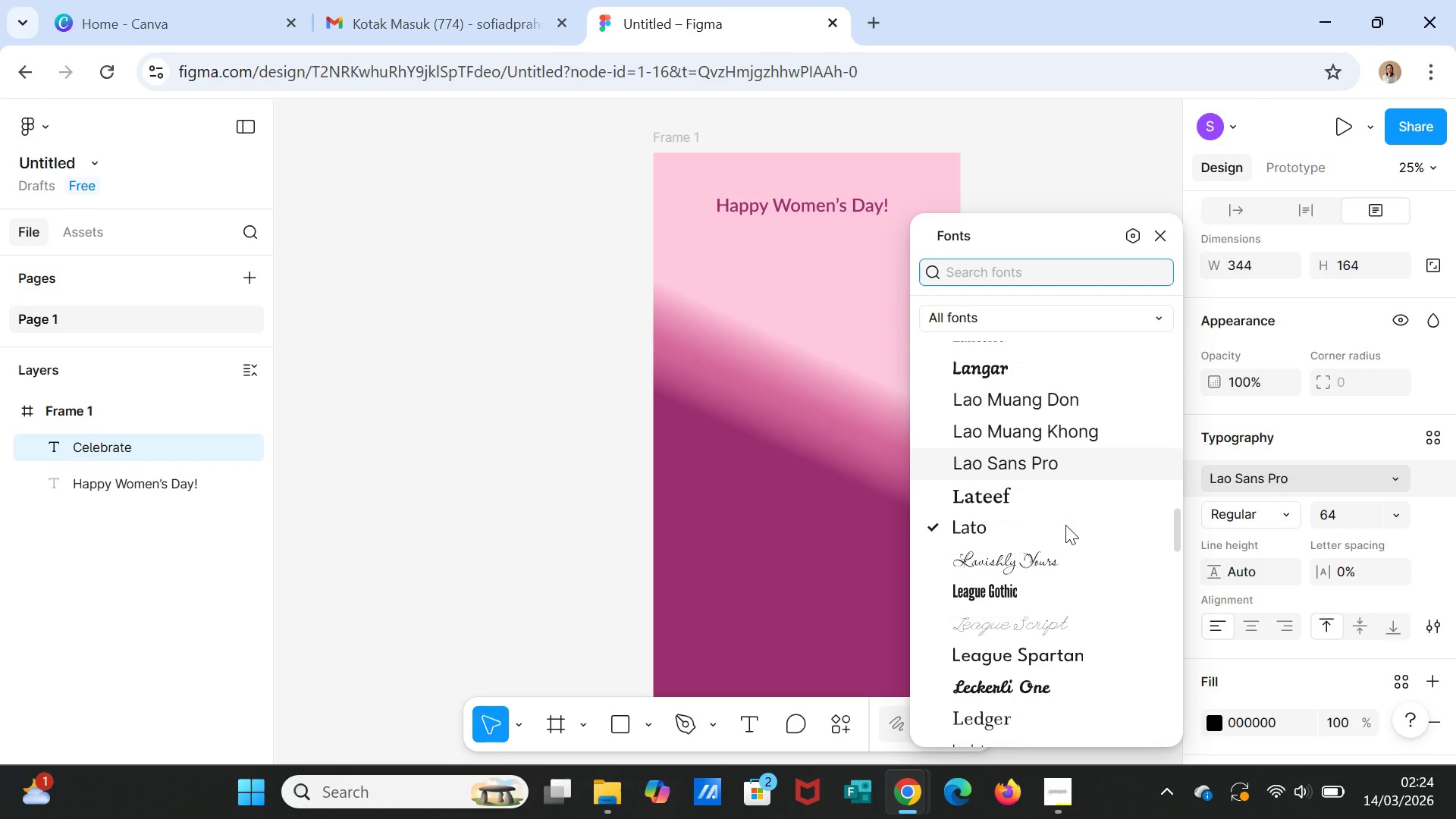 
scroll: coordinate [1067, 494], scroll_direction: up, amount: 3.0
 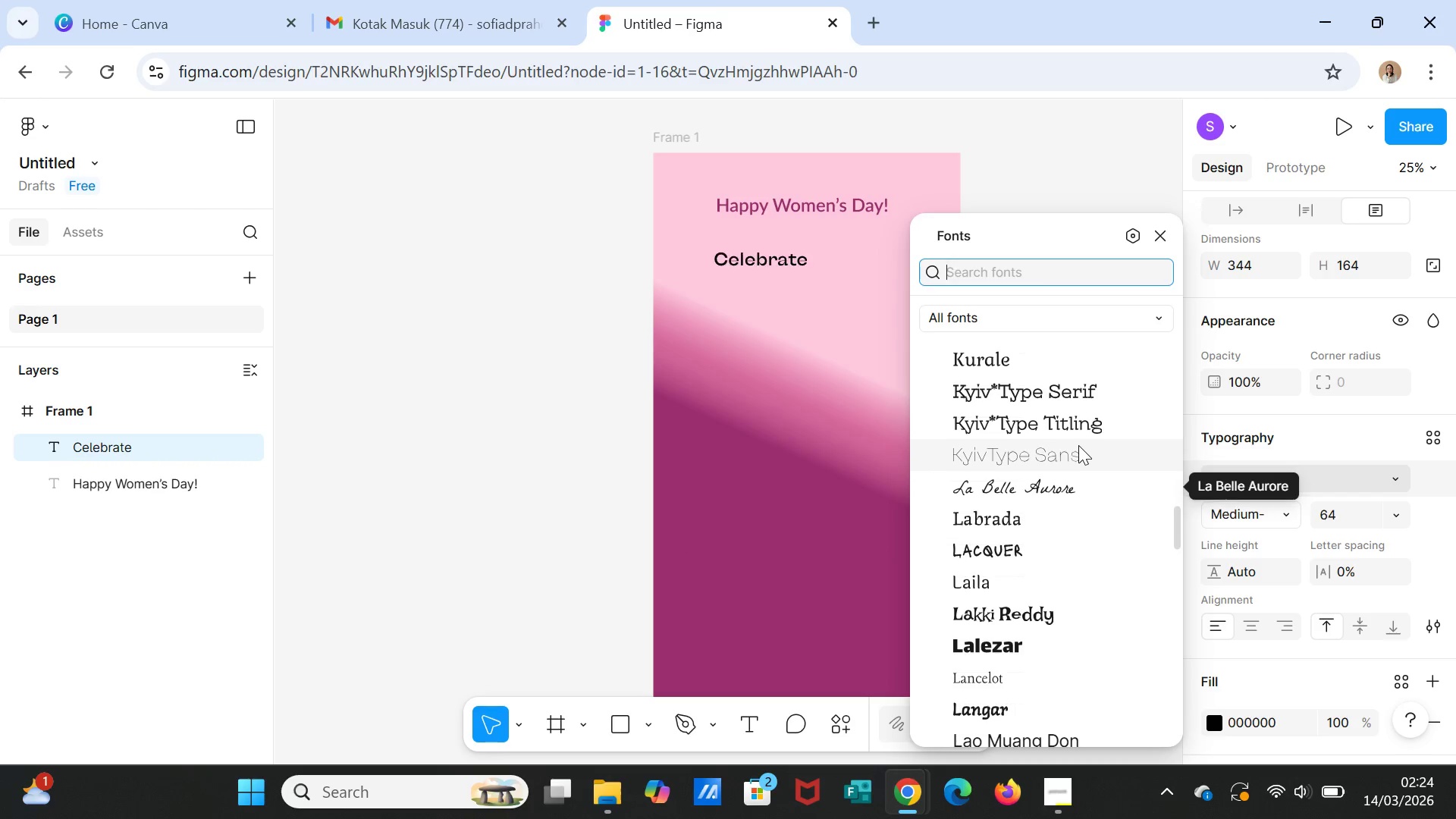 
mouse_move([1069, 504])
 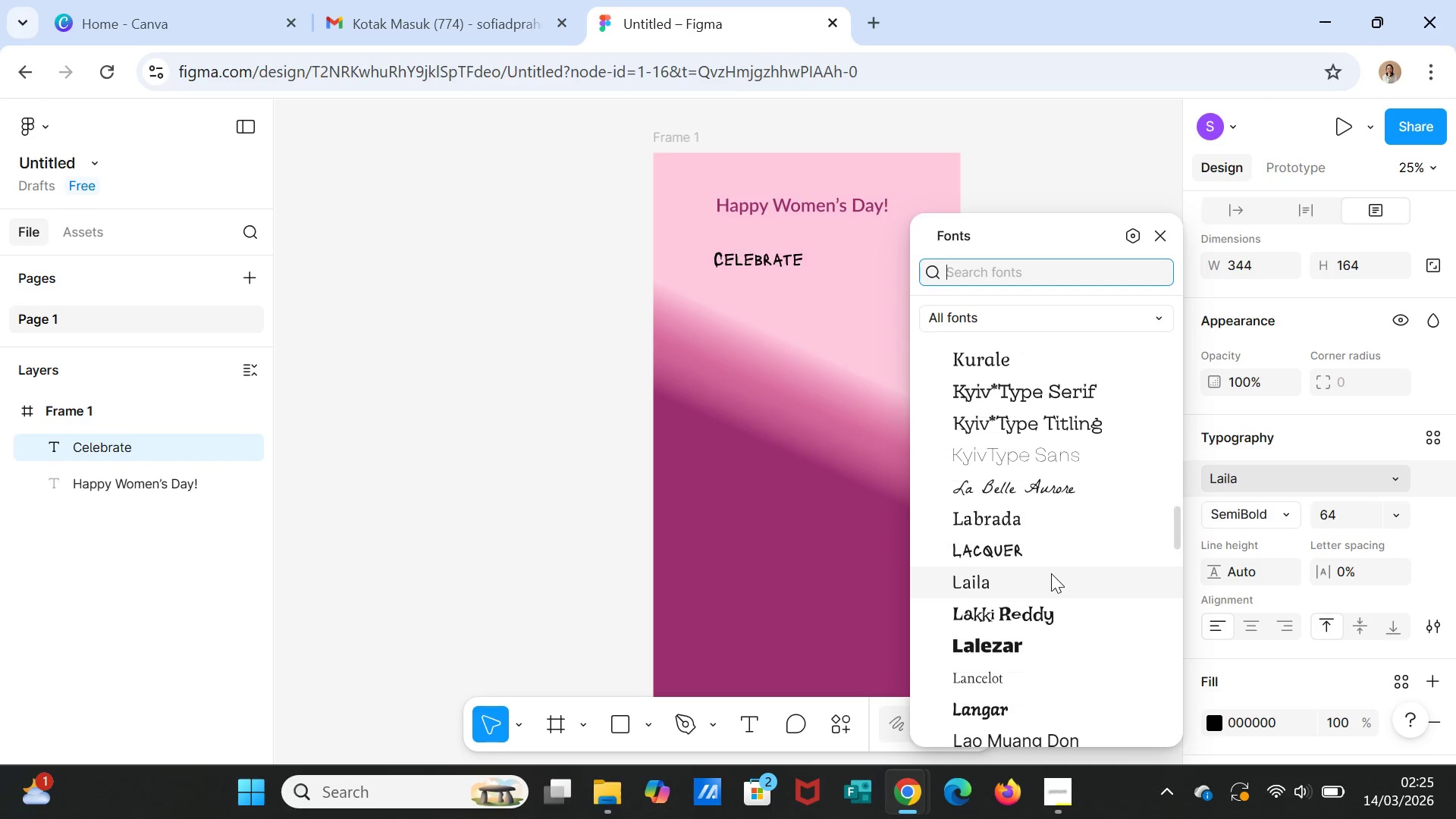 
scroll: coordinate [1028, 601], scroll_direction: down, amount: 10.0
 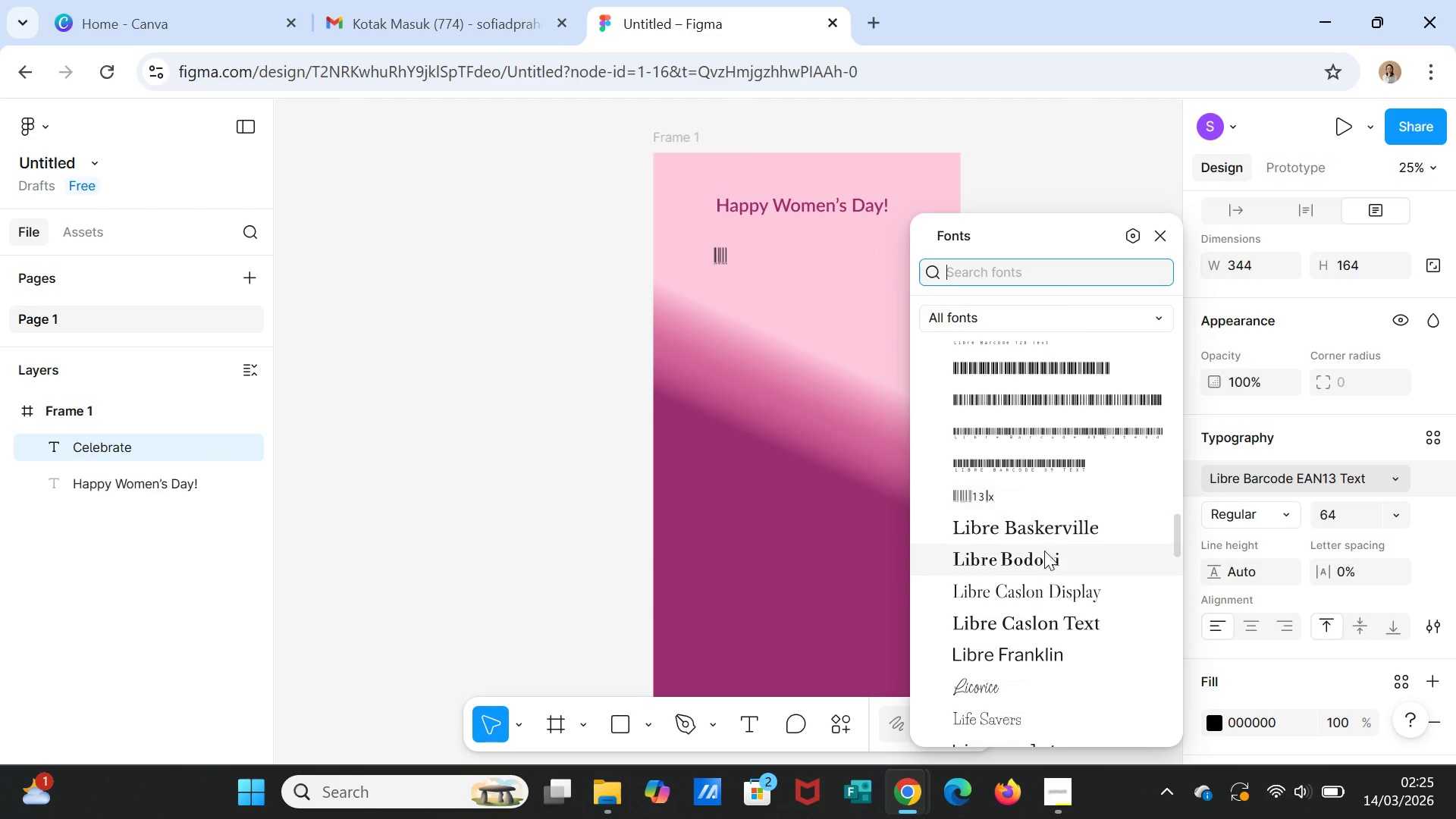 
mouse_move([1053, 546])
 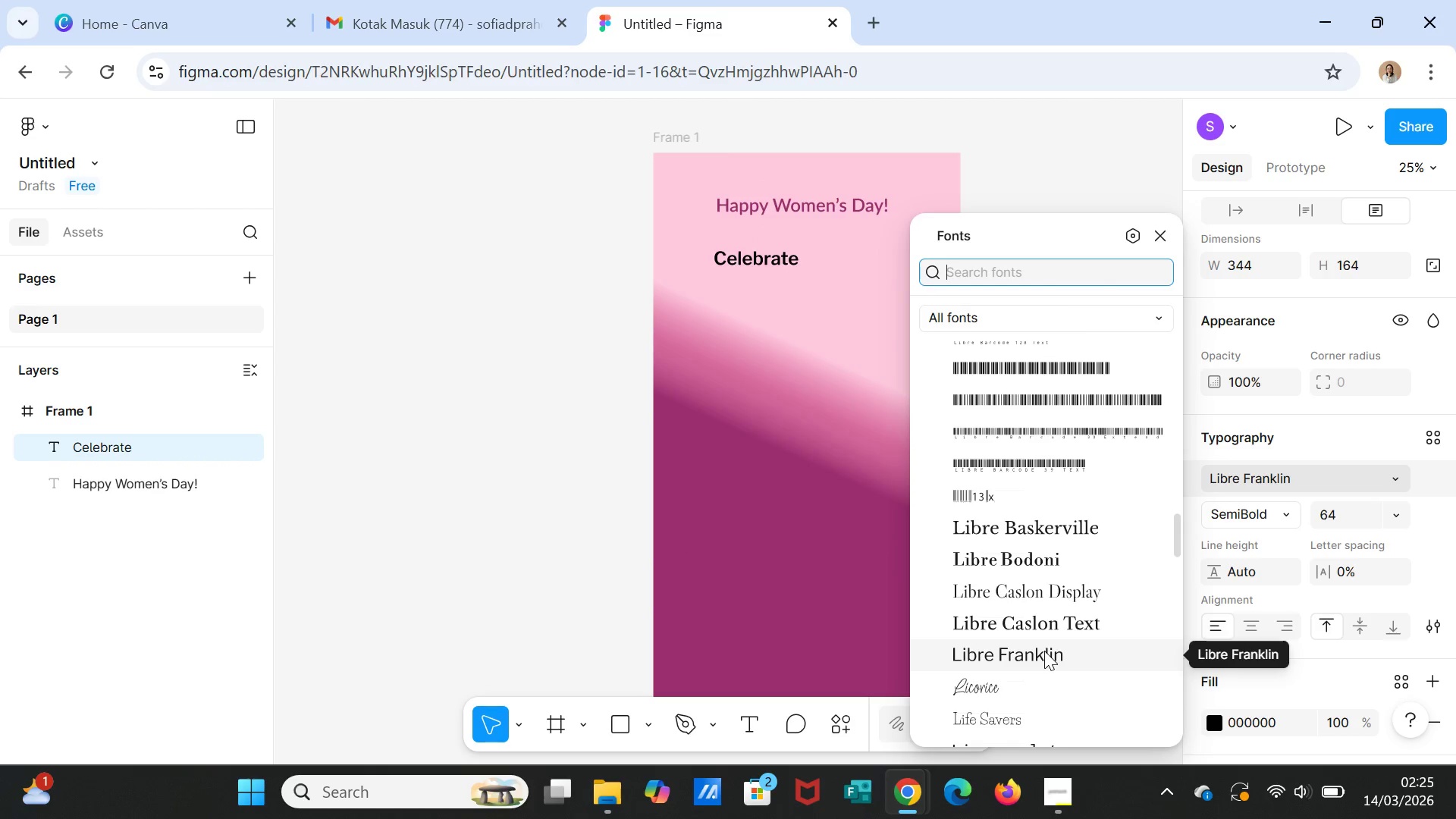 
scroll: coordinate [1044, 642], scroll_direction: down, amount: 2.0
 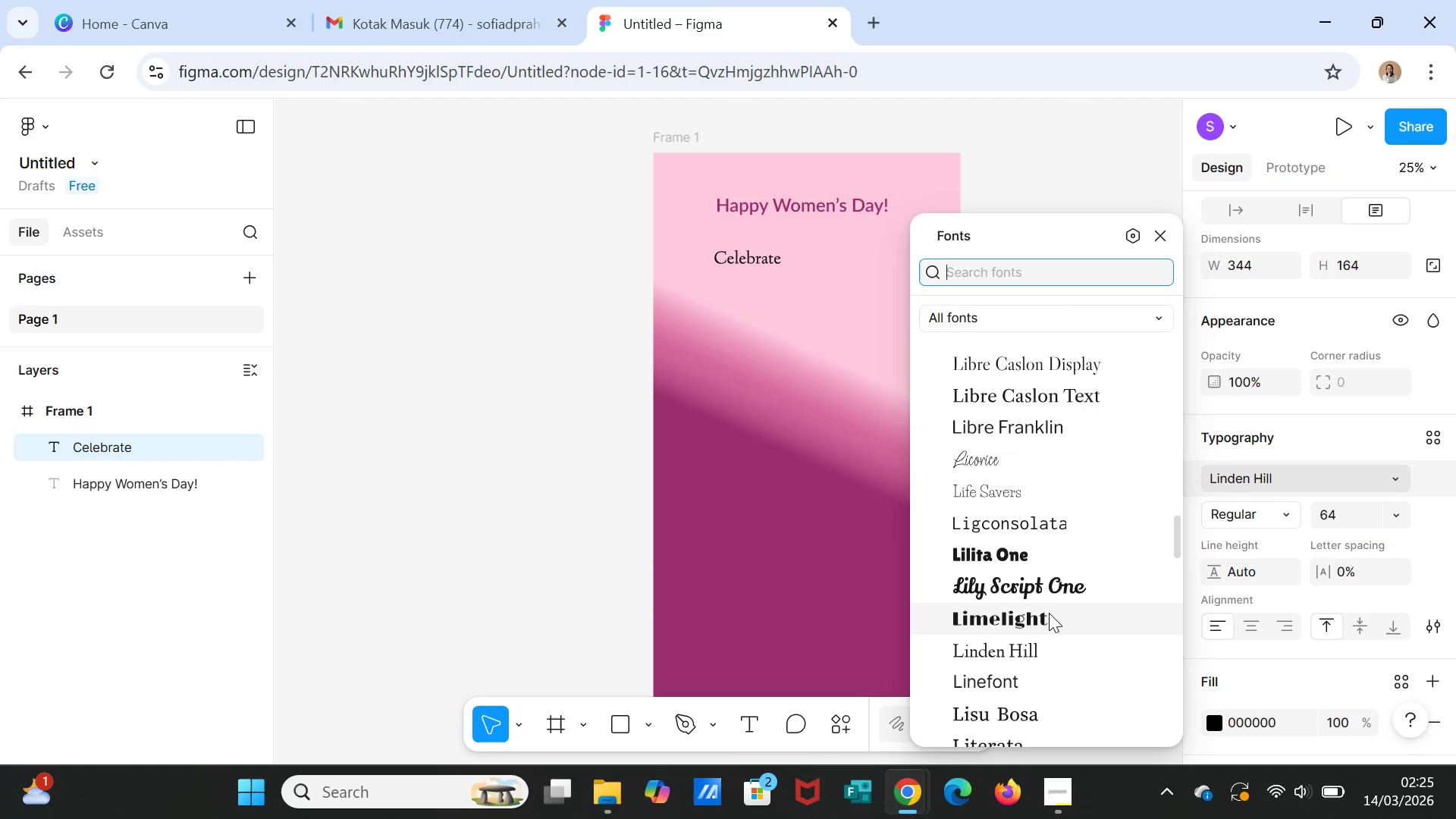 
mouse_move([1053, 605])
 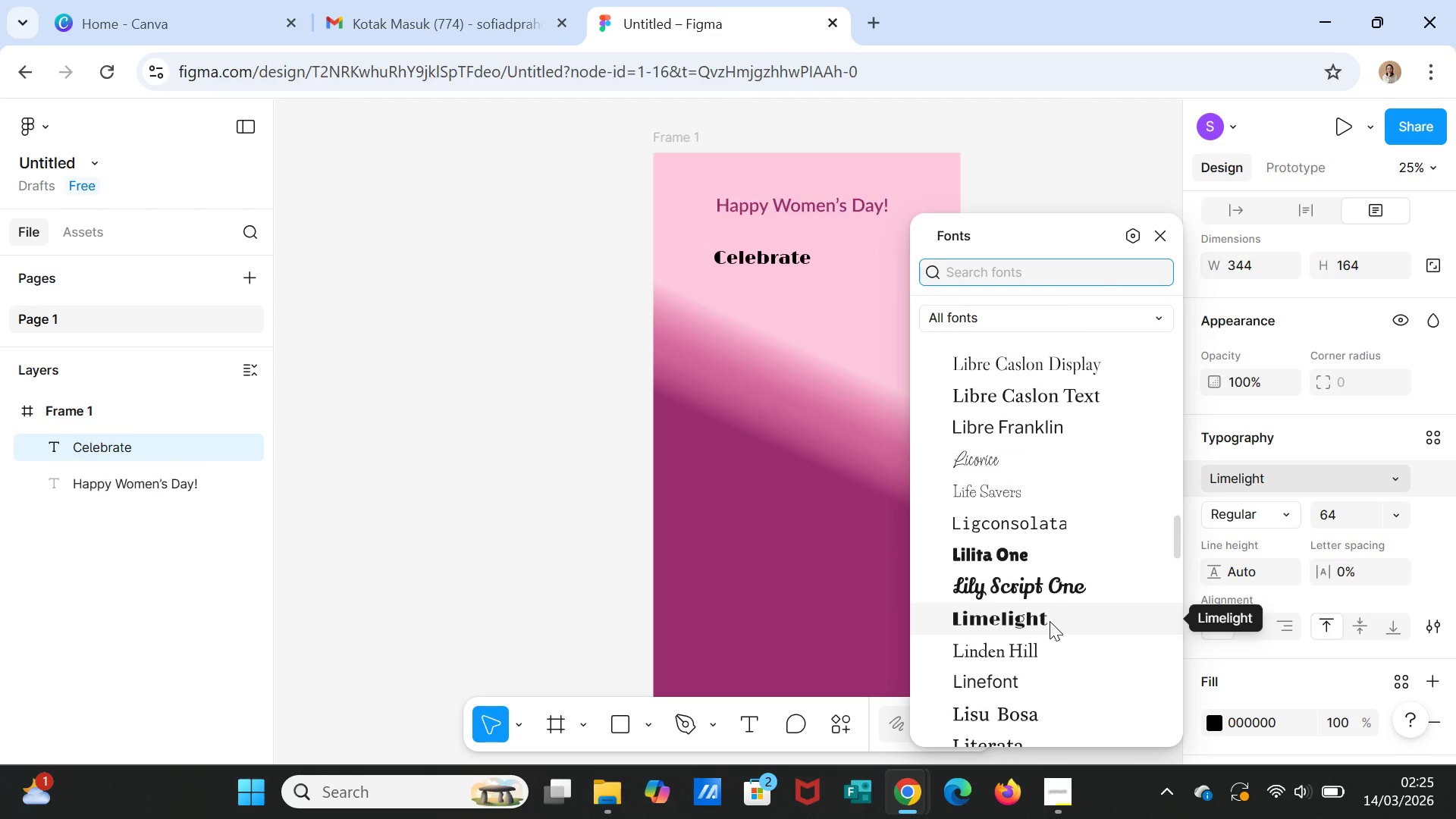 
scroll: coordinate [1044, 564], scroll_direction: down, amount: 7.0
 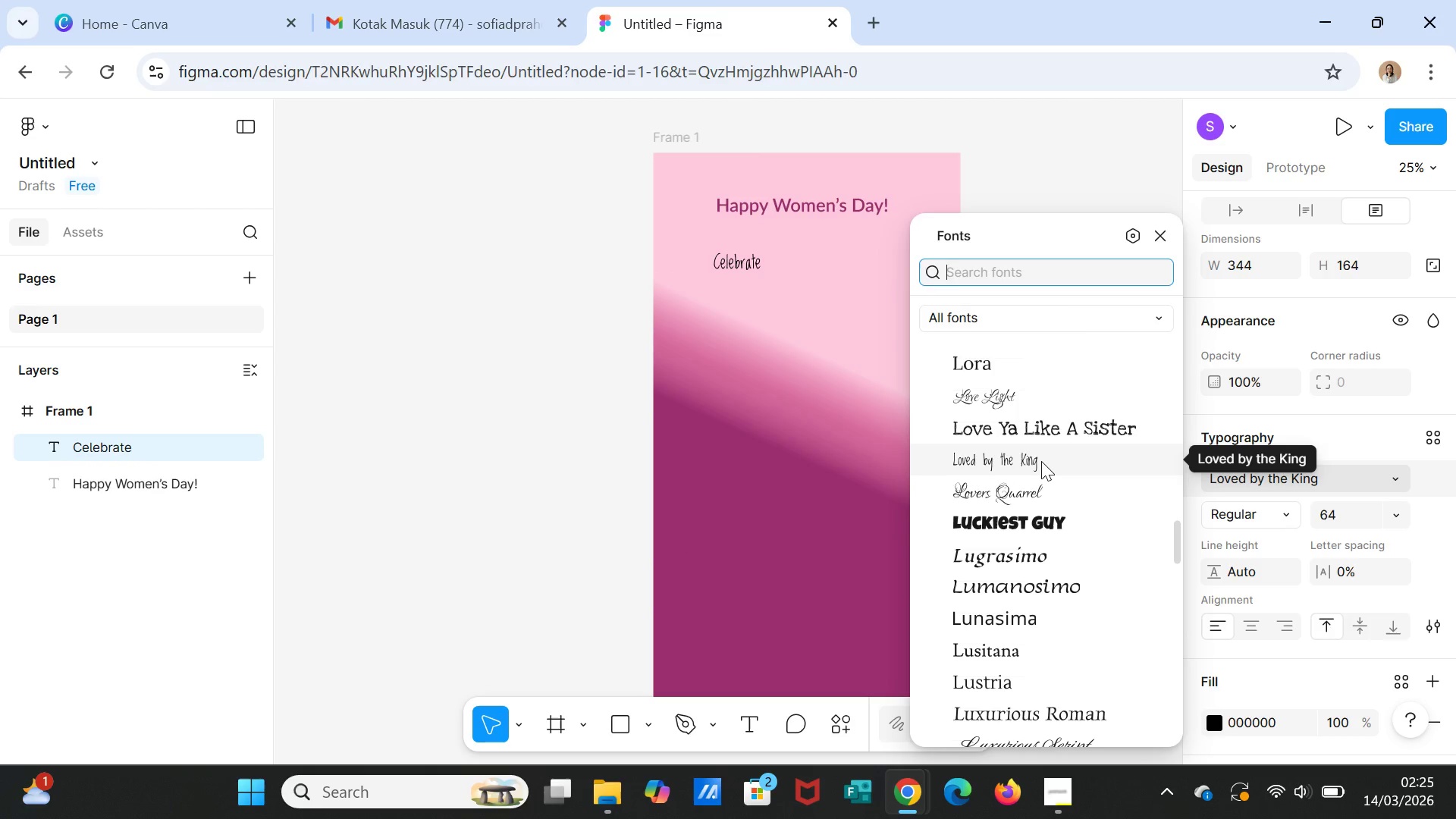 
wait(9.73)
 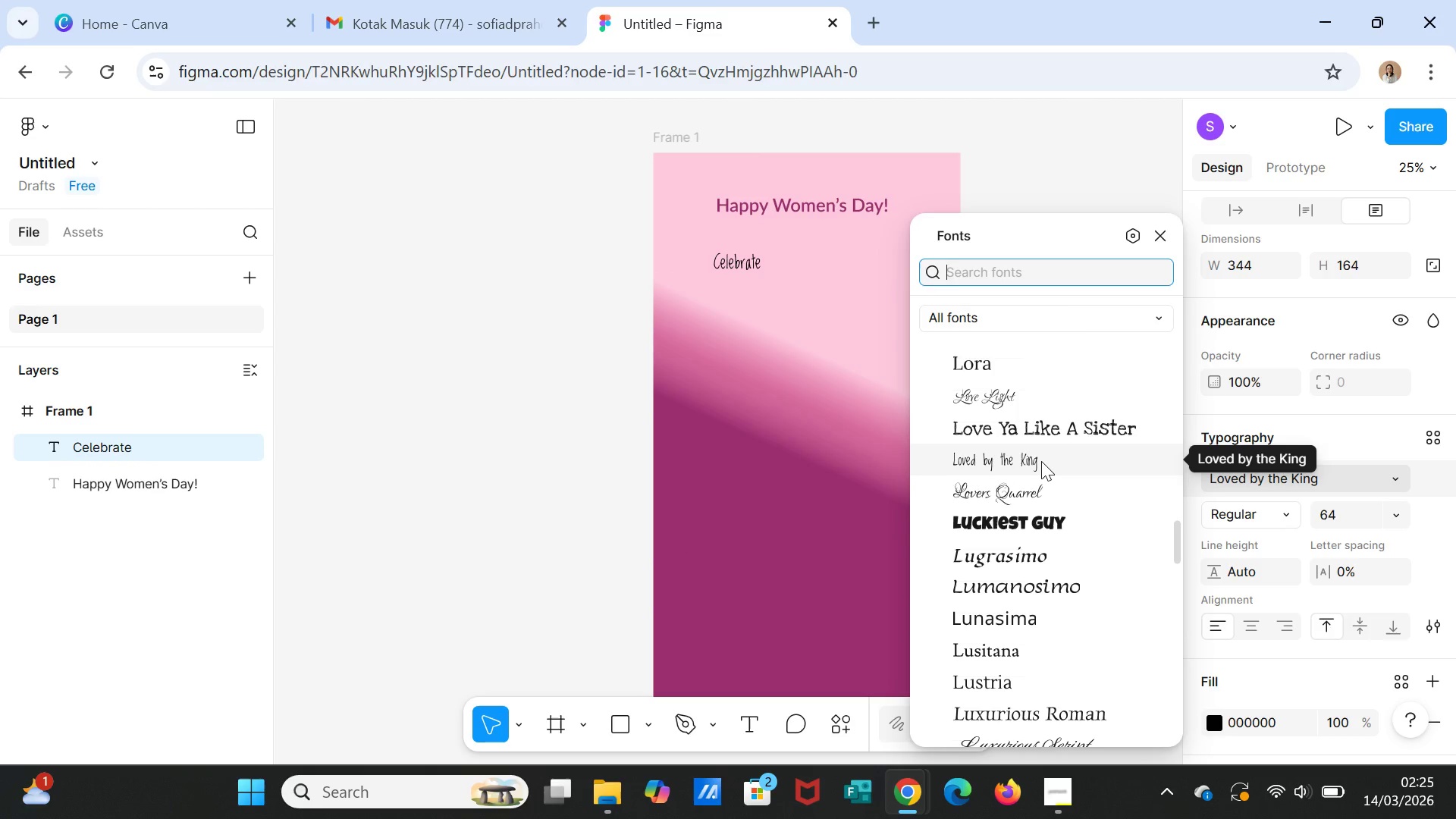 
scroll: coordinate [1040, 588], scroll_direction: down, amount: 5.0
 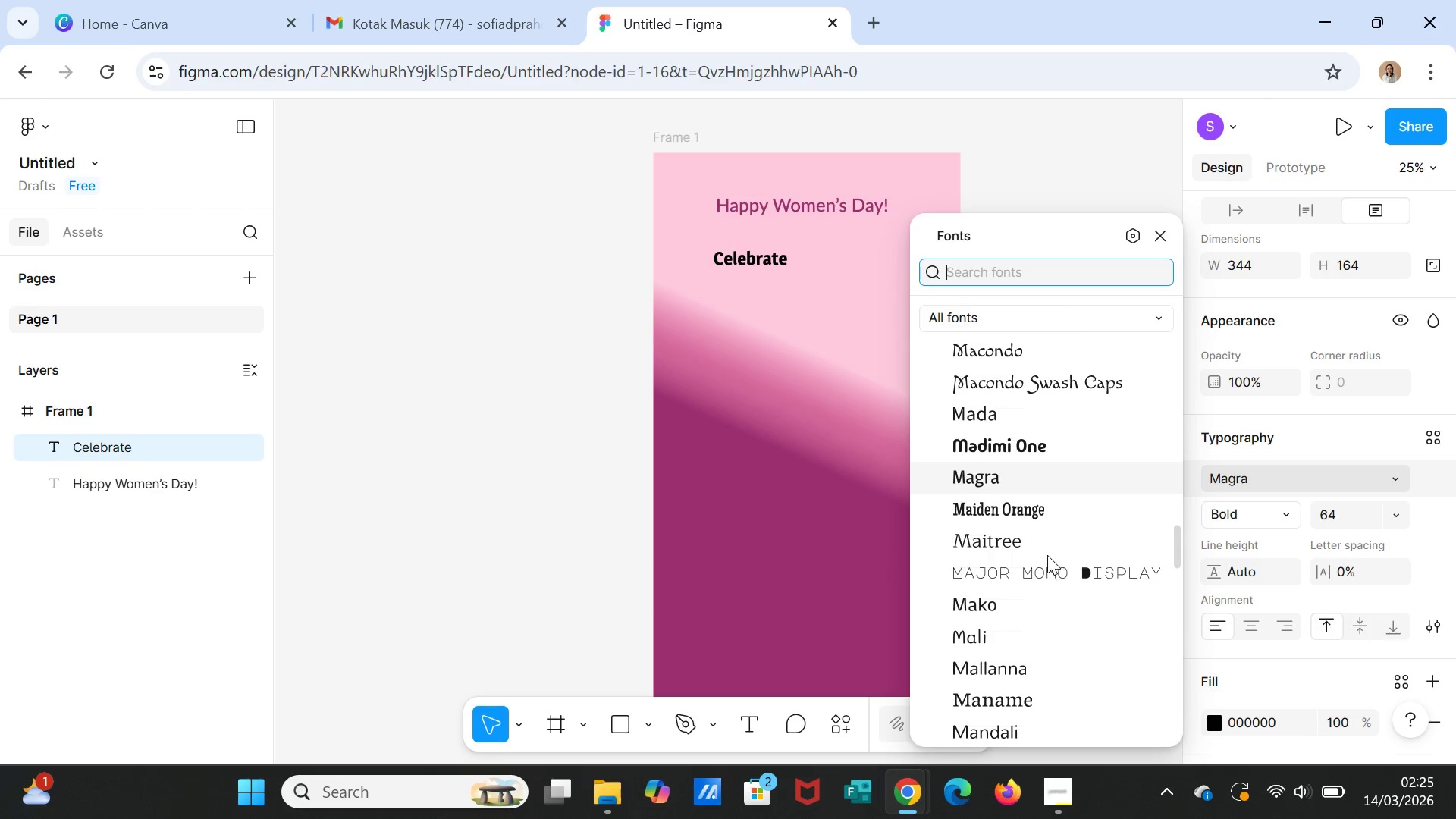 
mouse_move([1065, 548])
 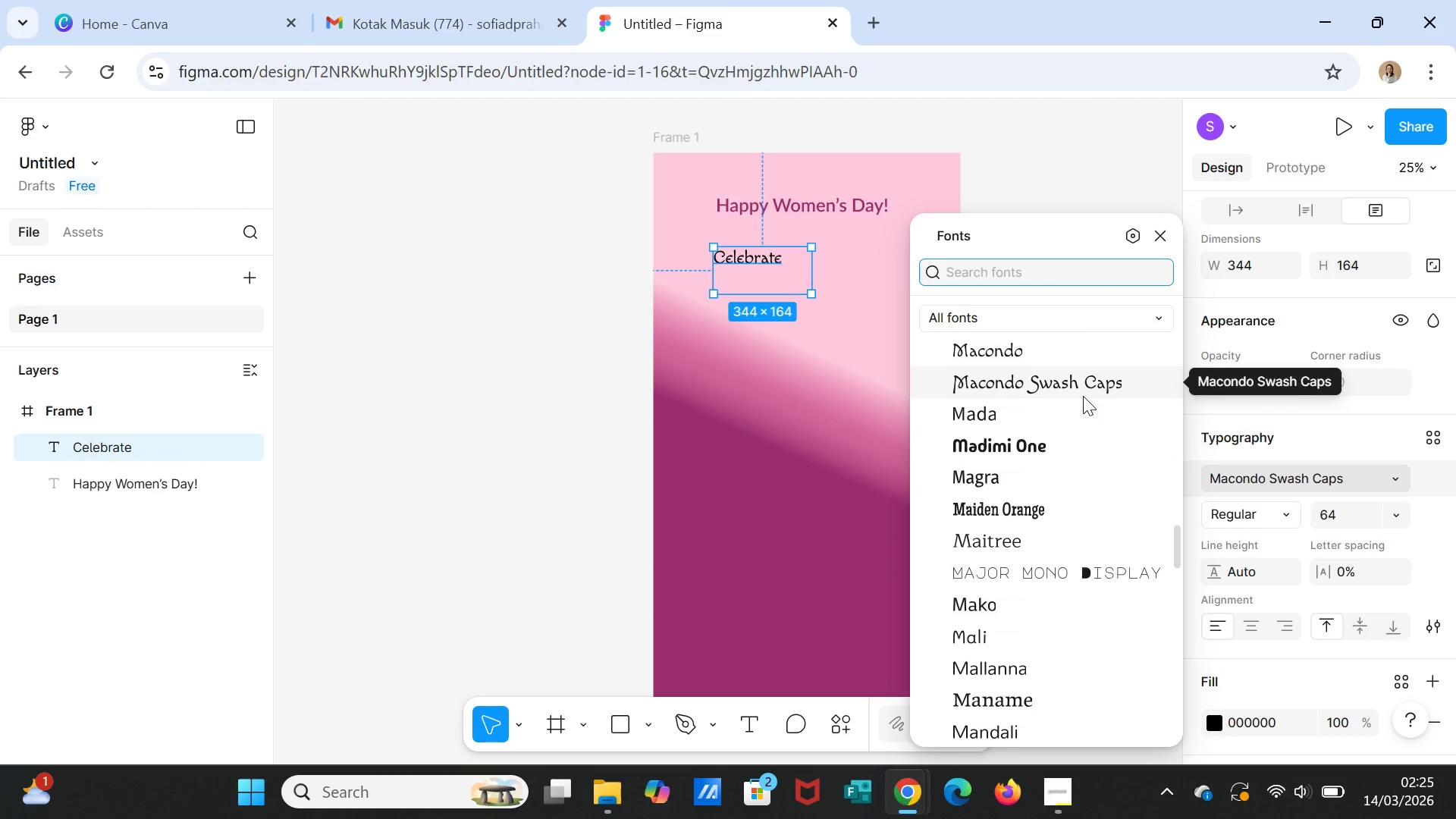 
wait(5.22)
 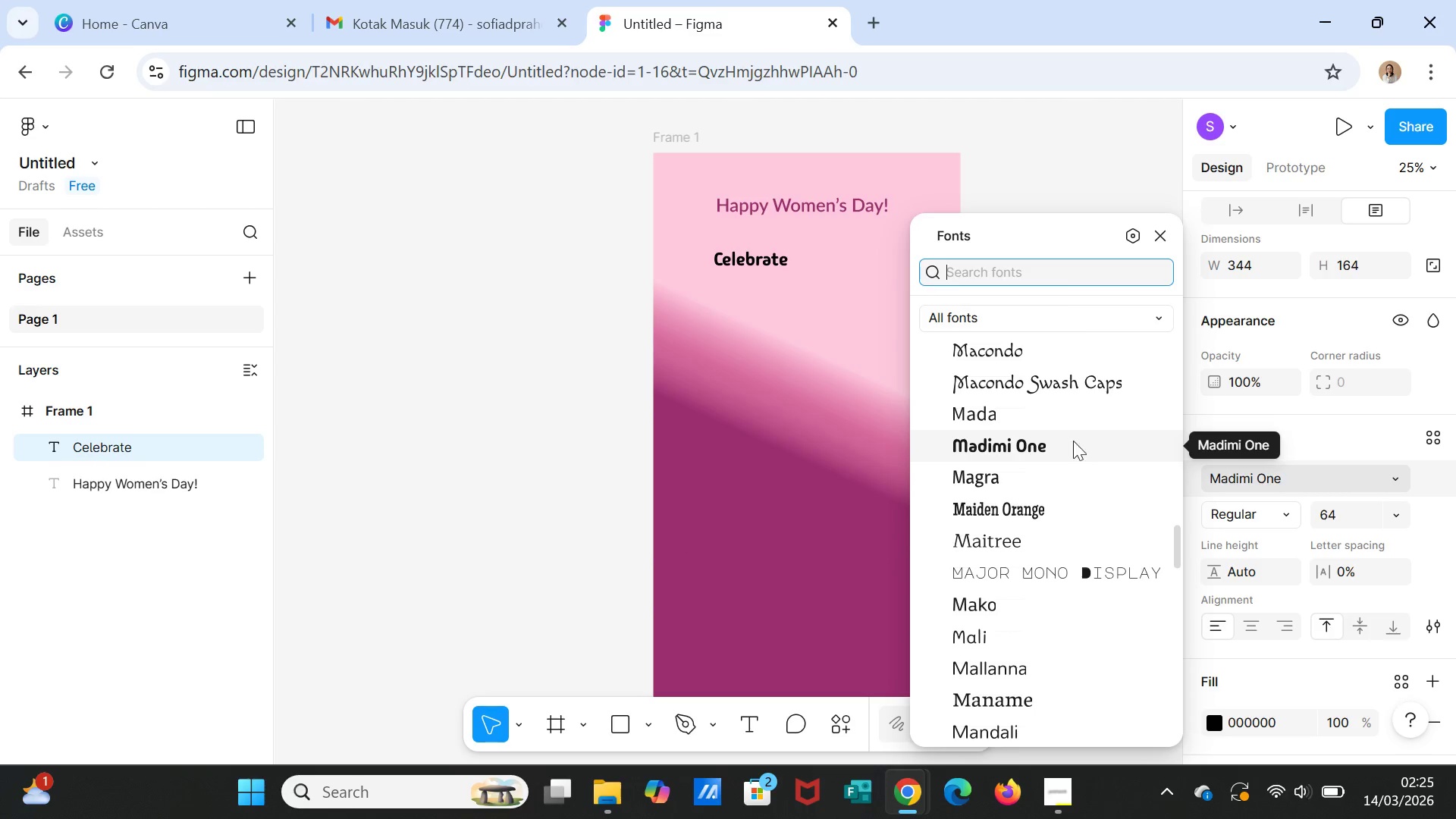 
mouse_move([1091, 377])
 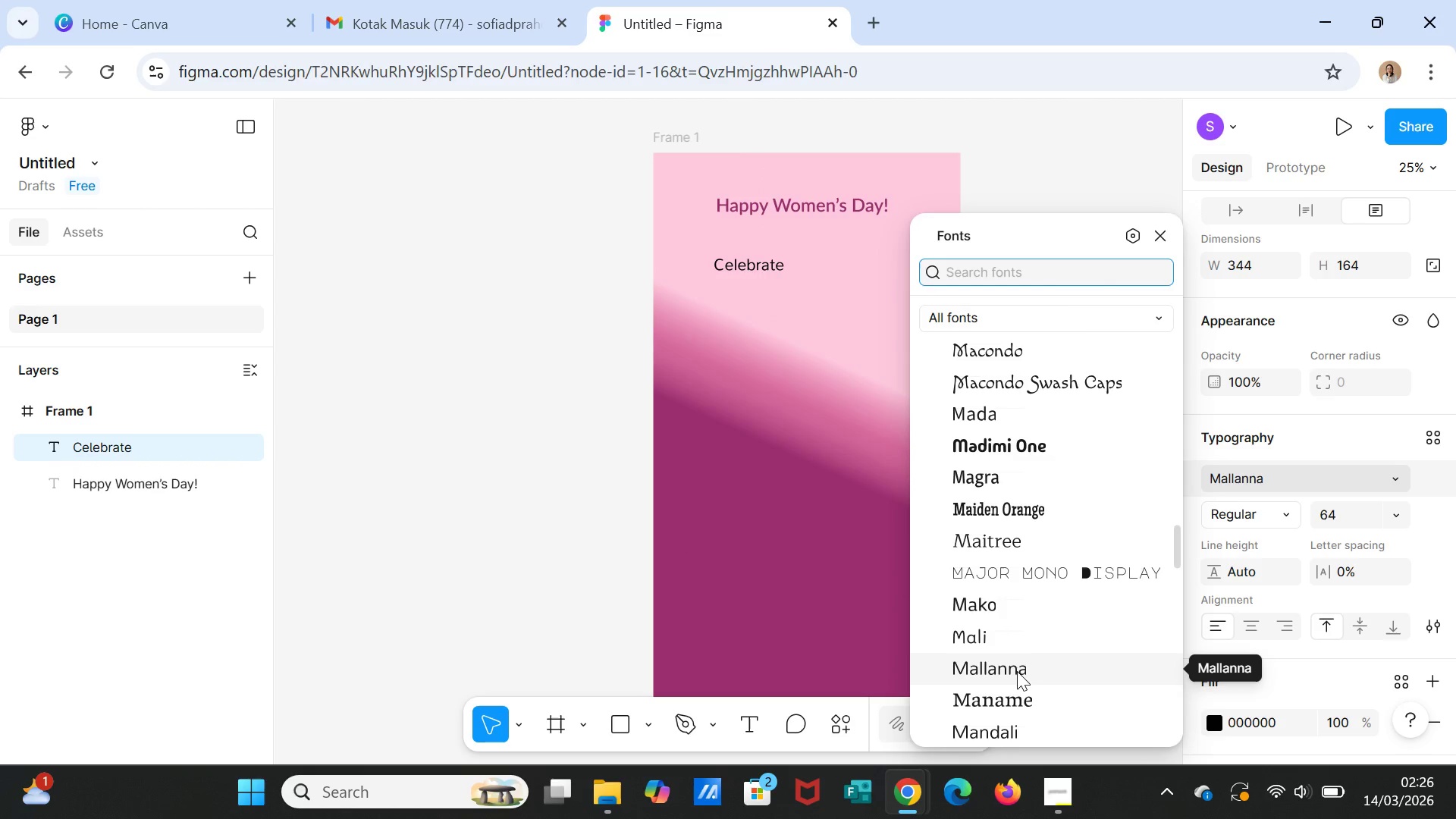 
wait(10.14)
 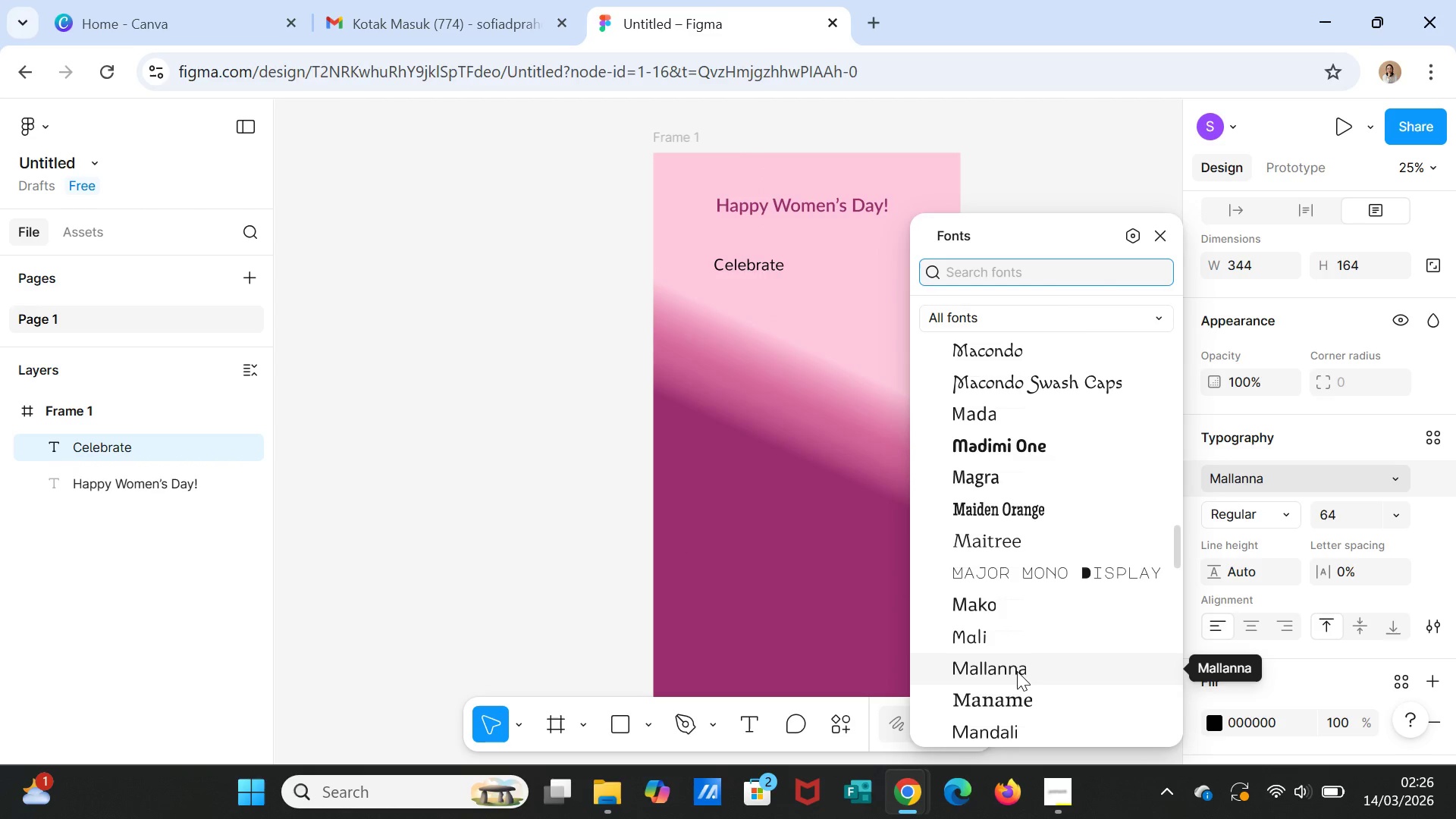 
scroll: coordinate [1007, 691], scroll_direction: down, amount: 4.0
 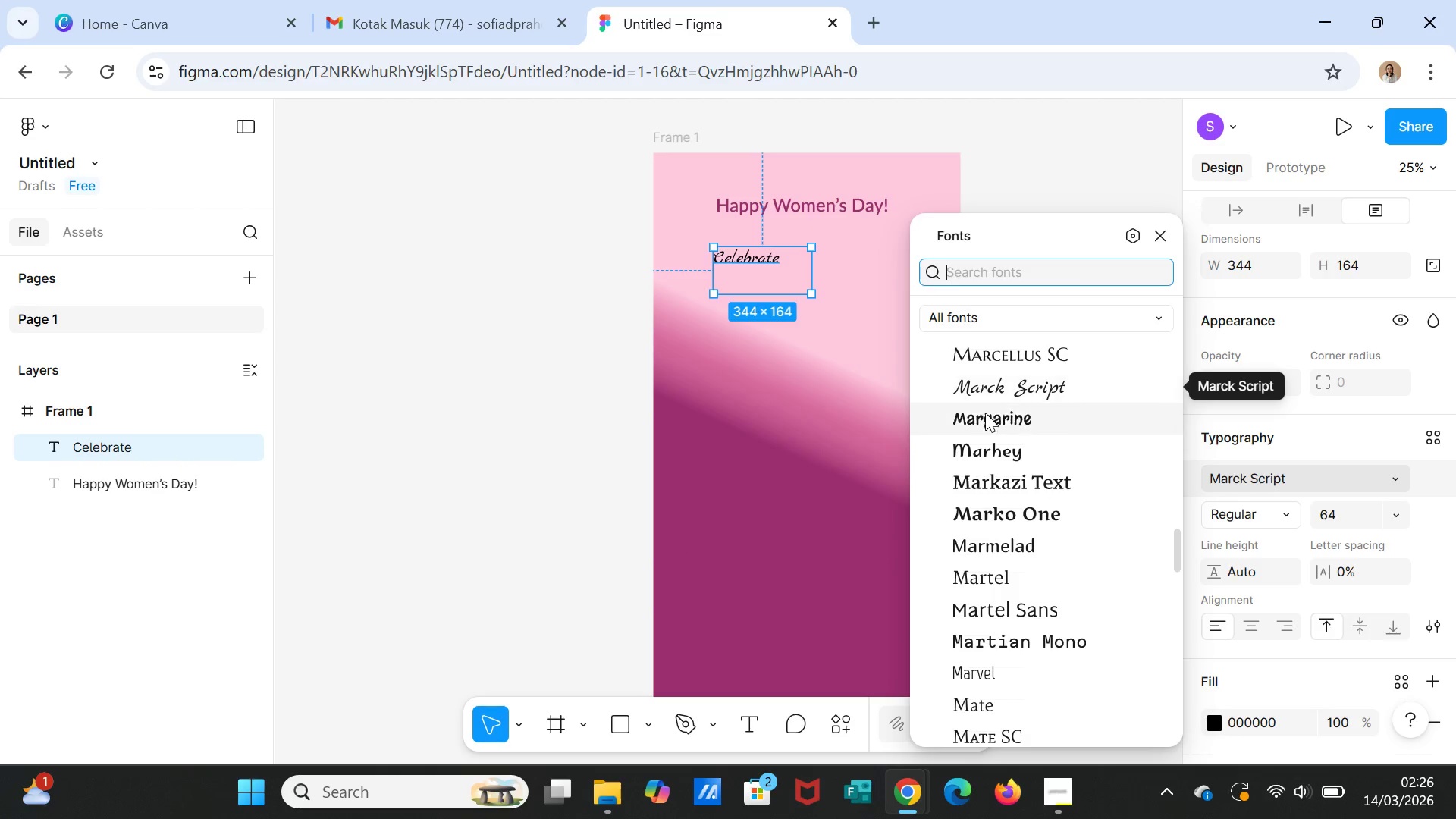 
wait(17.73)
 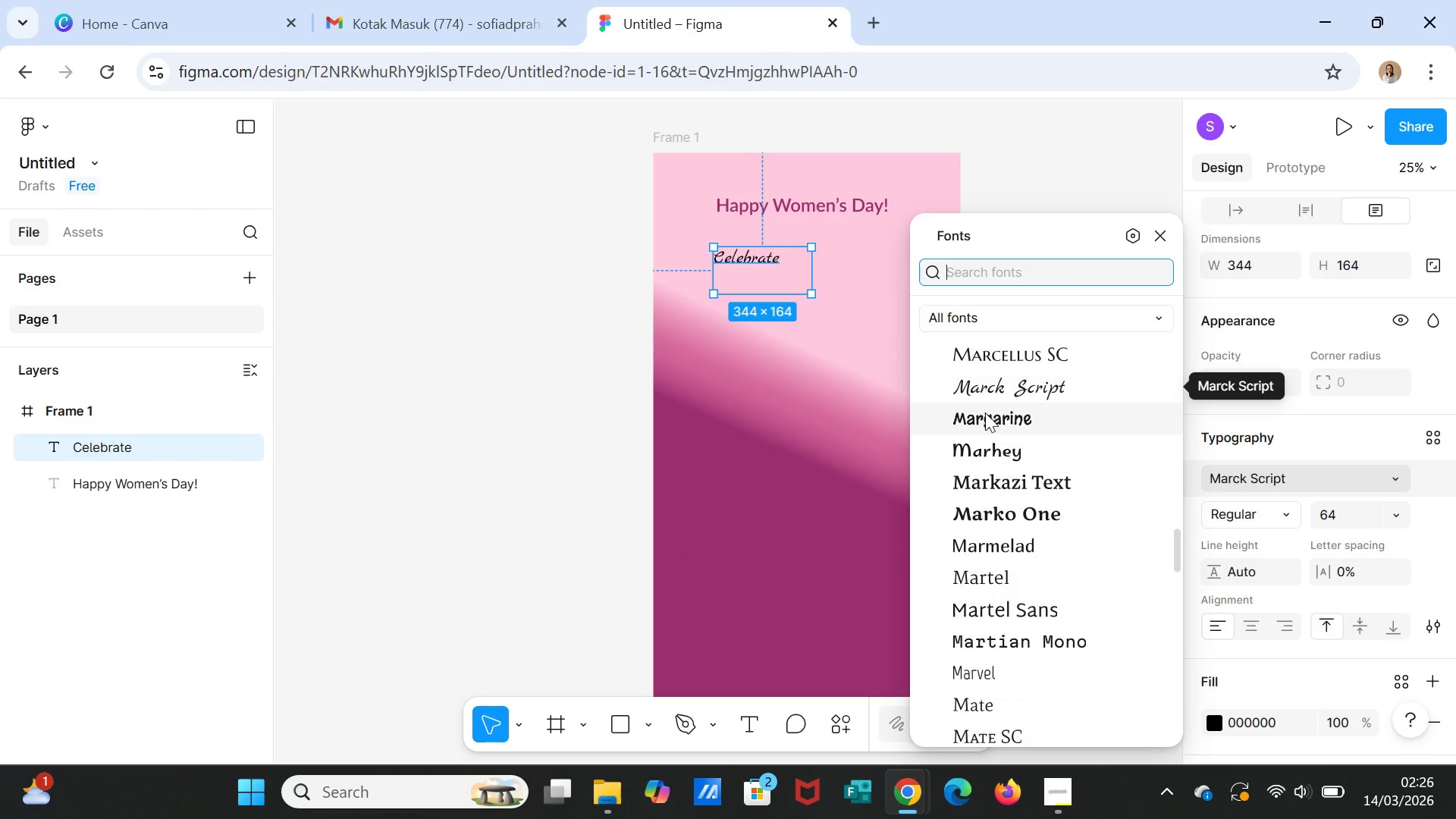 
left_click([1000, 274])
 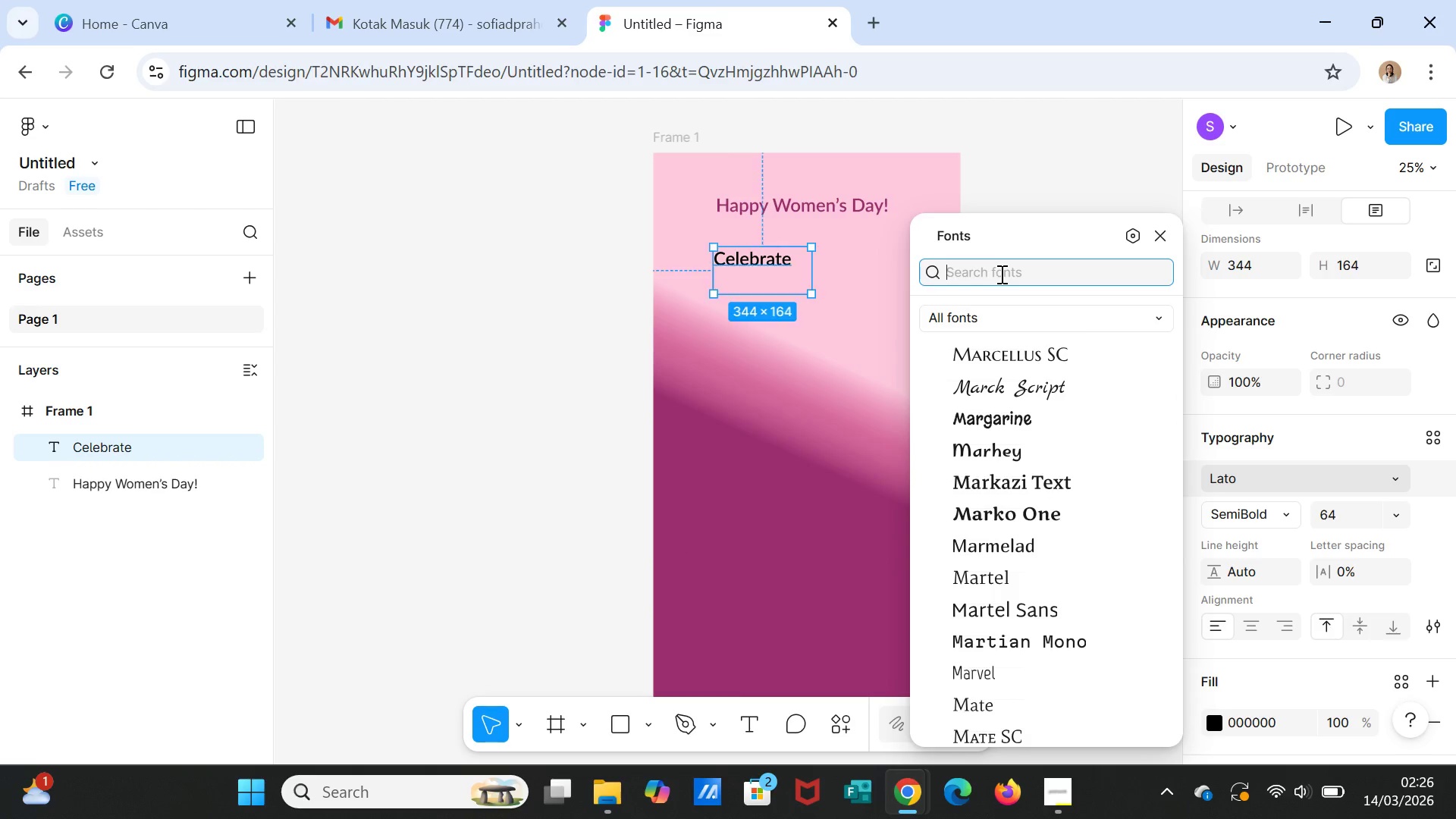 
type(sans)
key(Backspace)
key(Backspace)
key(Backspace)
key(Backspace)
key(Backspace)
key(Backspace)
type(serif)
 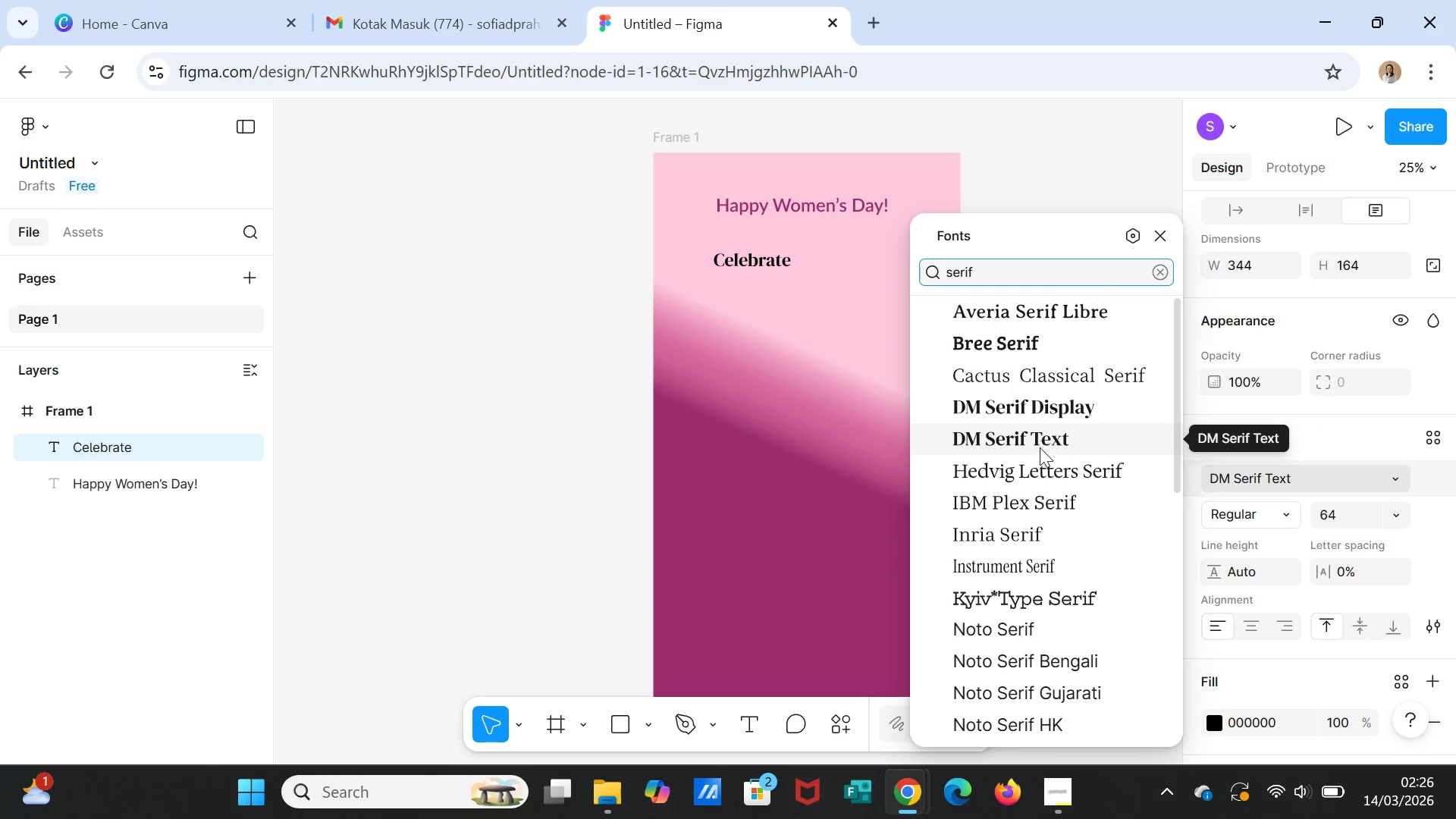 
wait(9.73)
 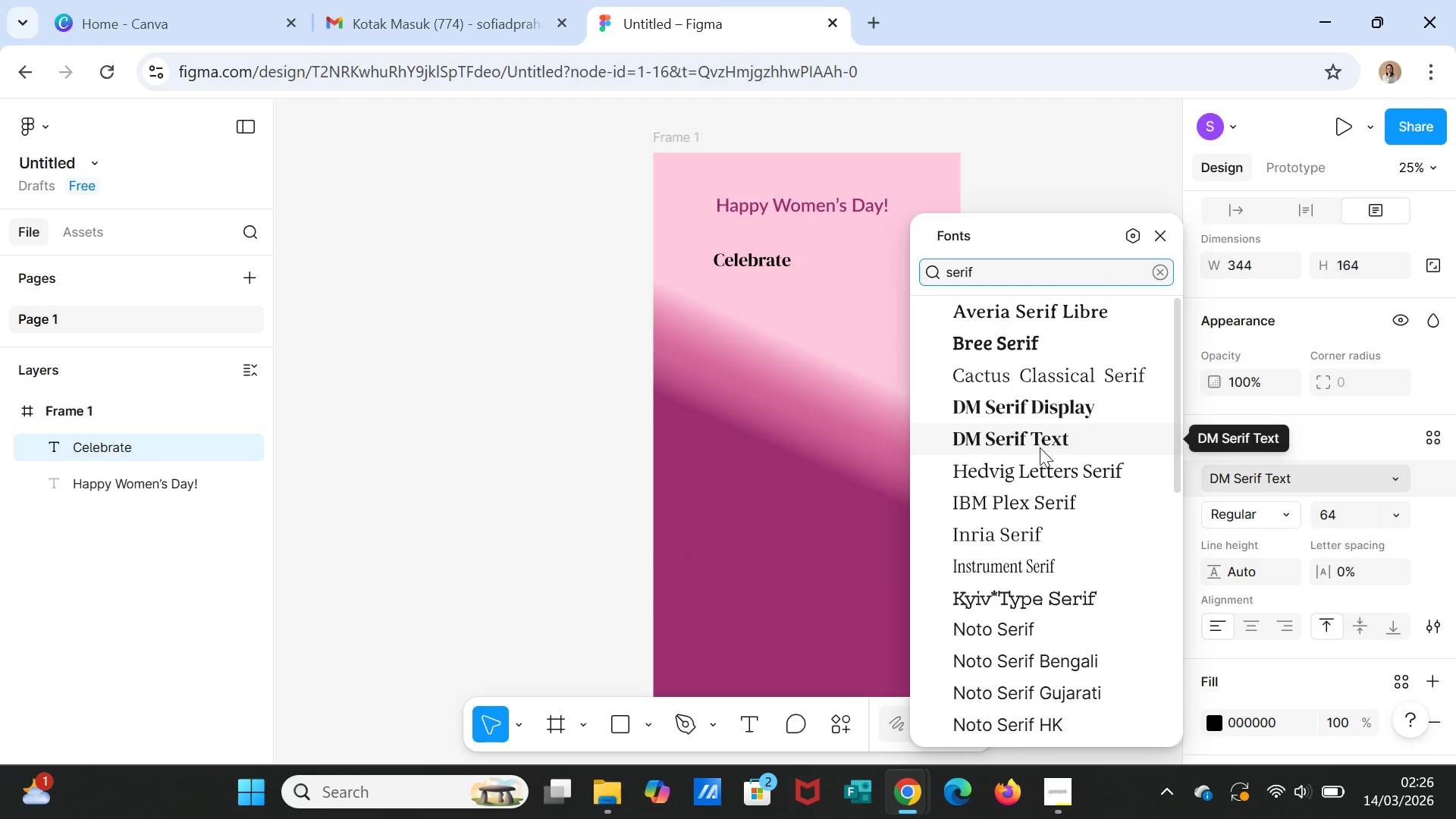 
scroll: coordinate [1014, 629], scroll_direction: down, amount: 7.0
 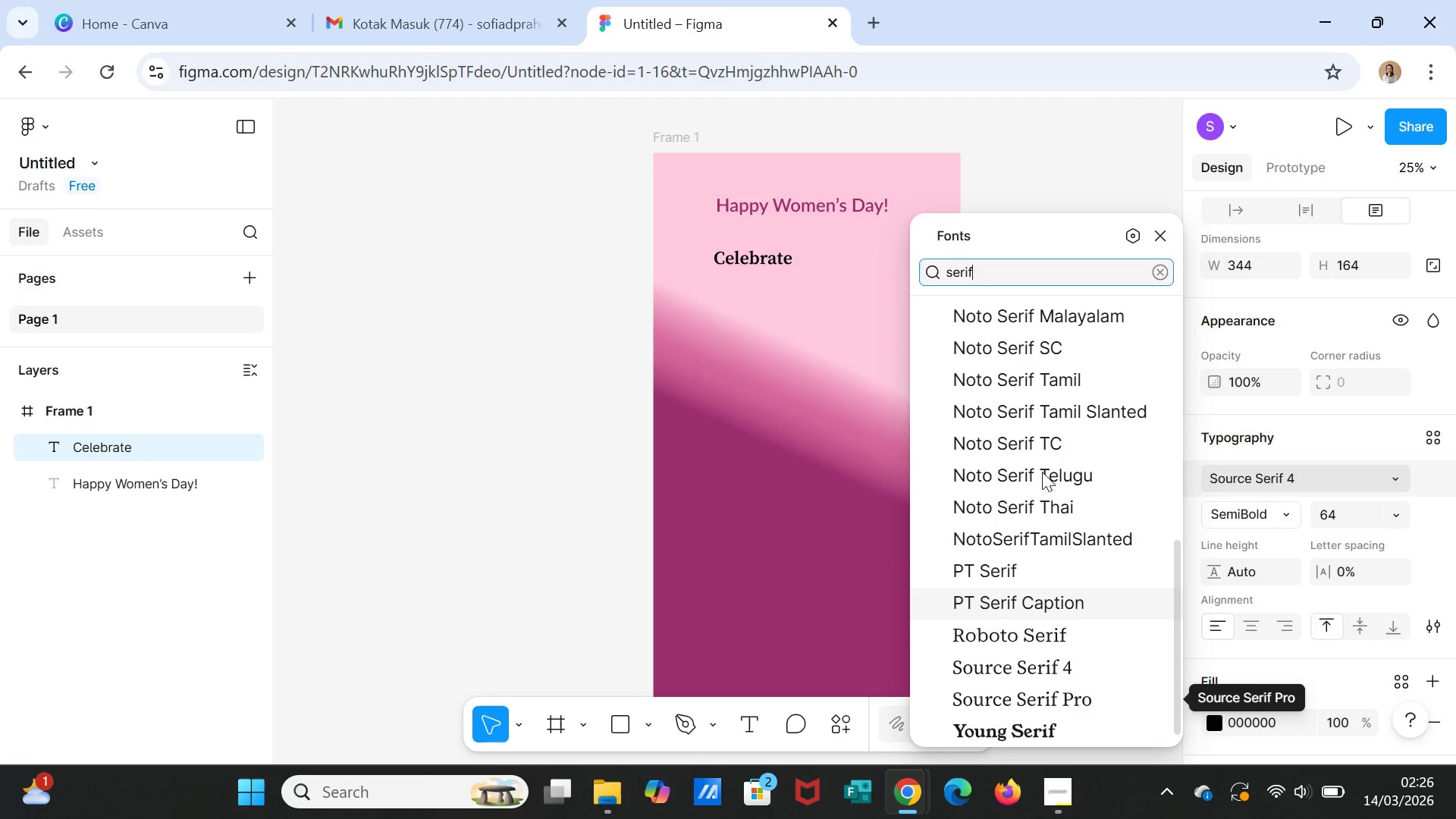 
scroll: coordinate [1046, 383], scroll_direction: up, amount: 9.0
 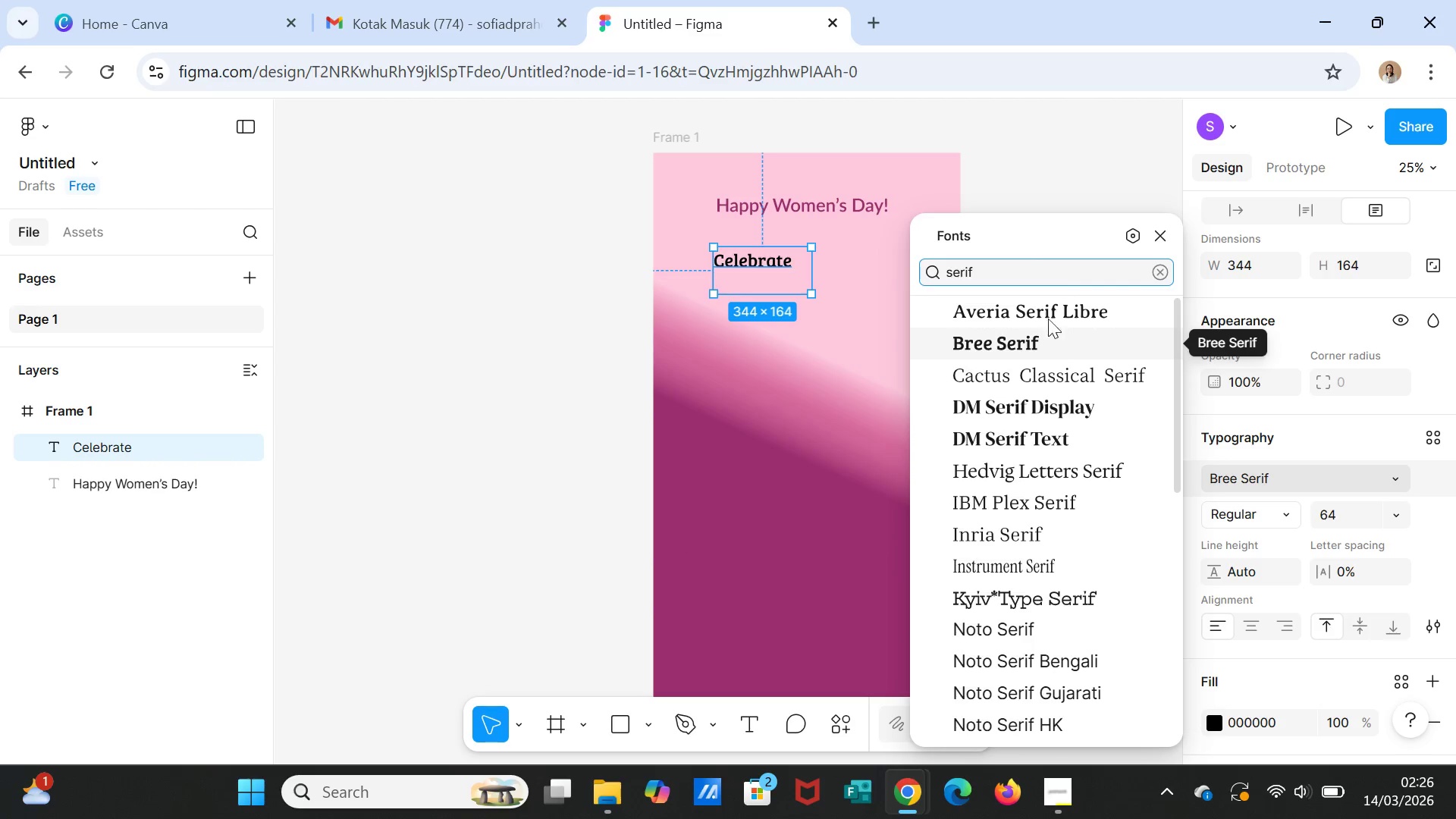 
double_click([1043, 269])
 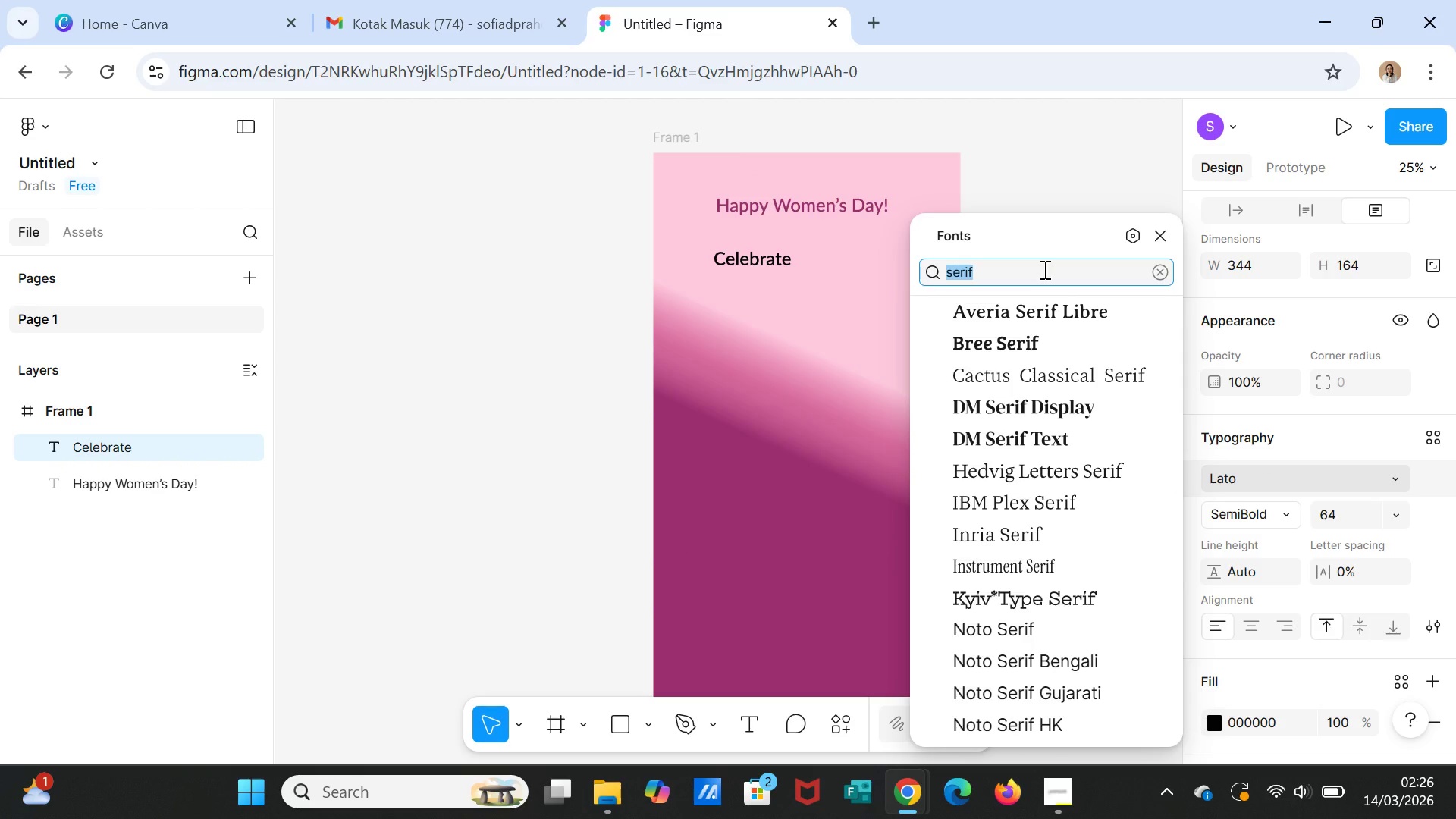 
triple_click([1043, 269])
 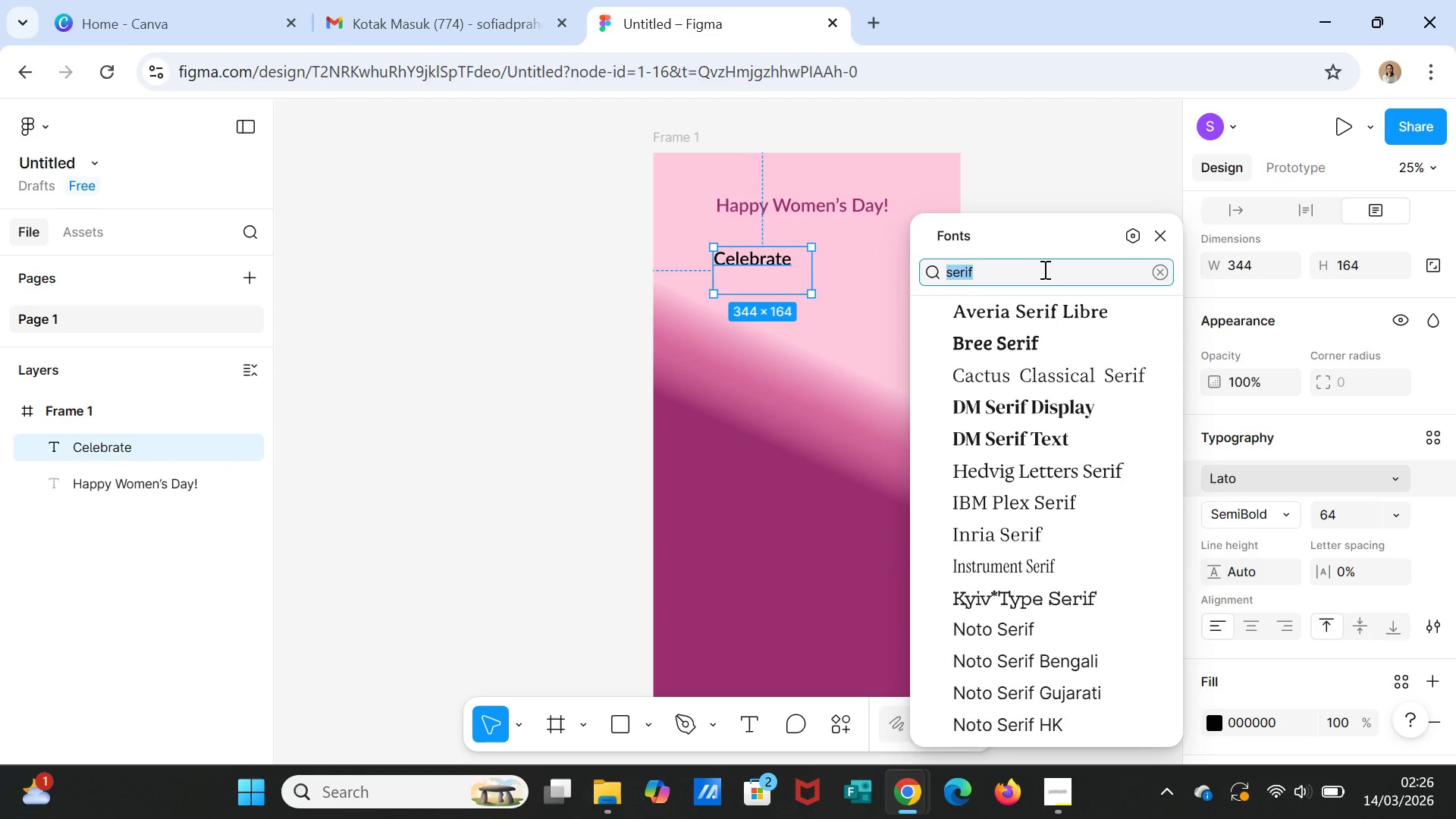 
key(Backspace)
 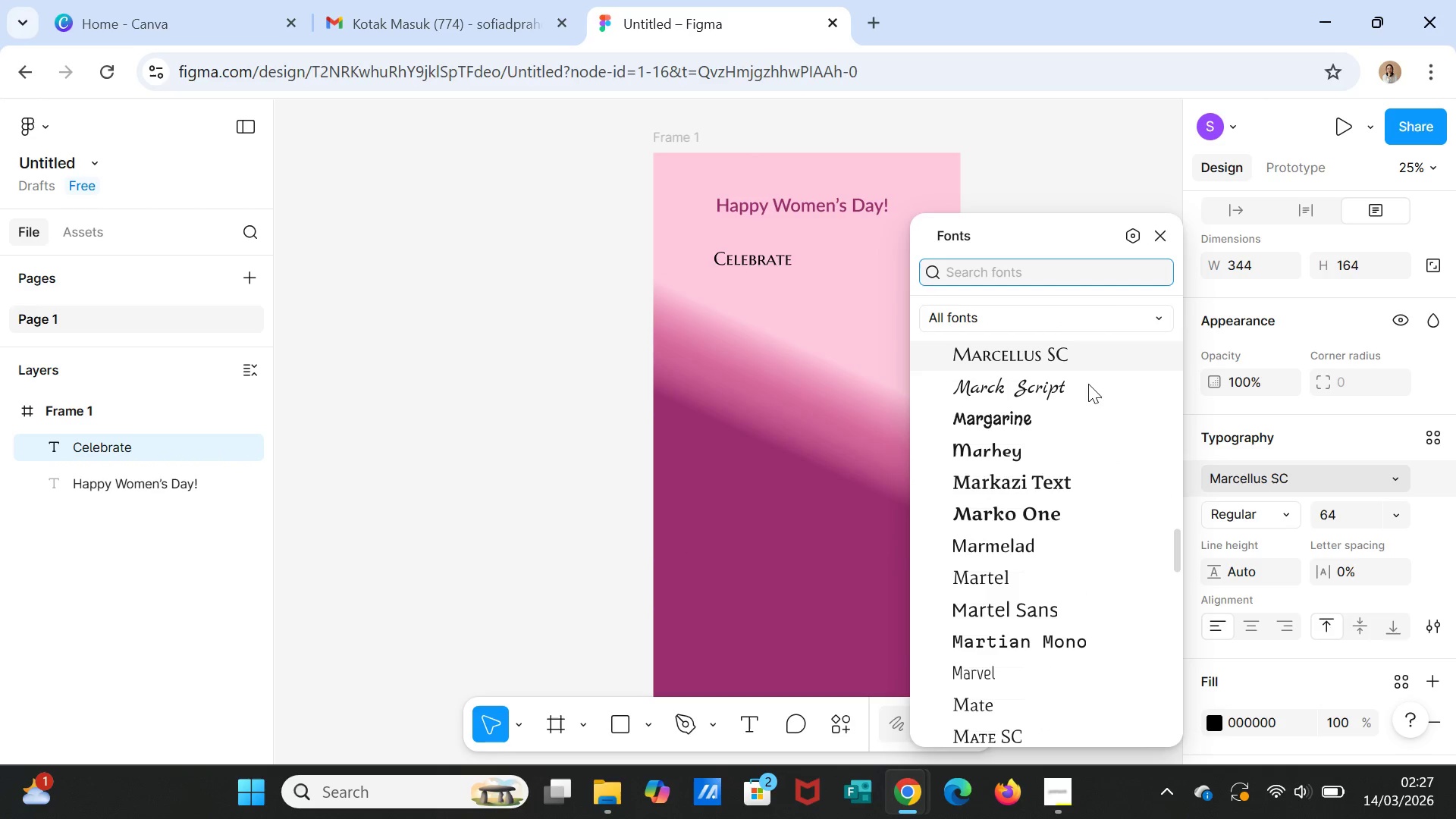 
mouse_move([1077, 413])
 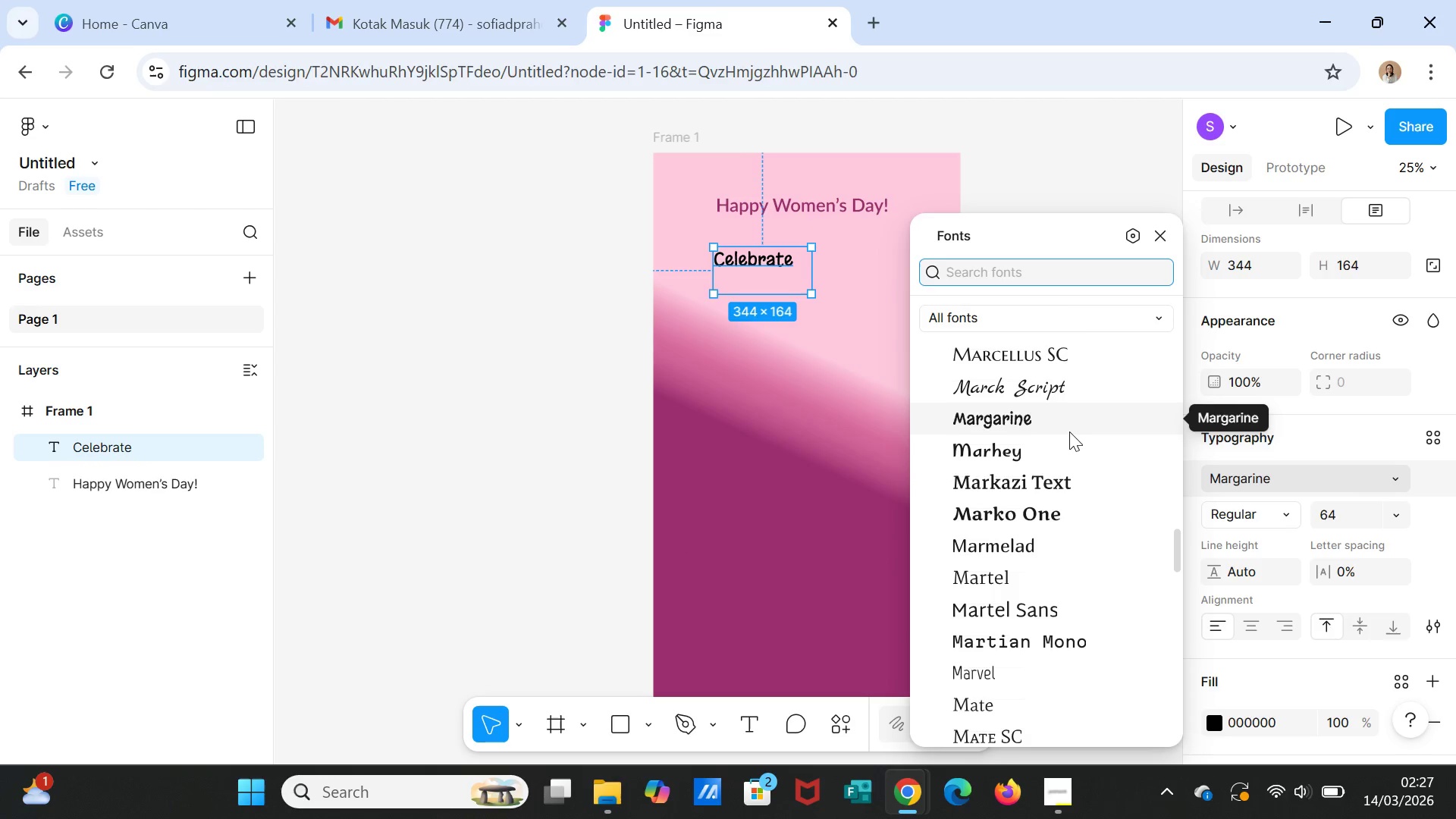 
scroll: coordinate [1068, 477], scroll_direction: down, amount: 3.0
 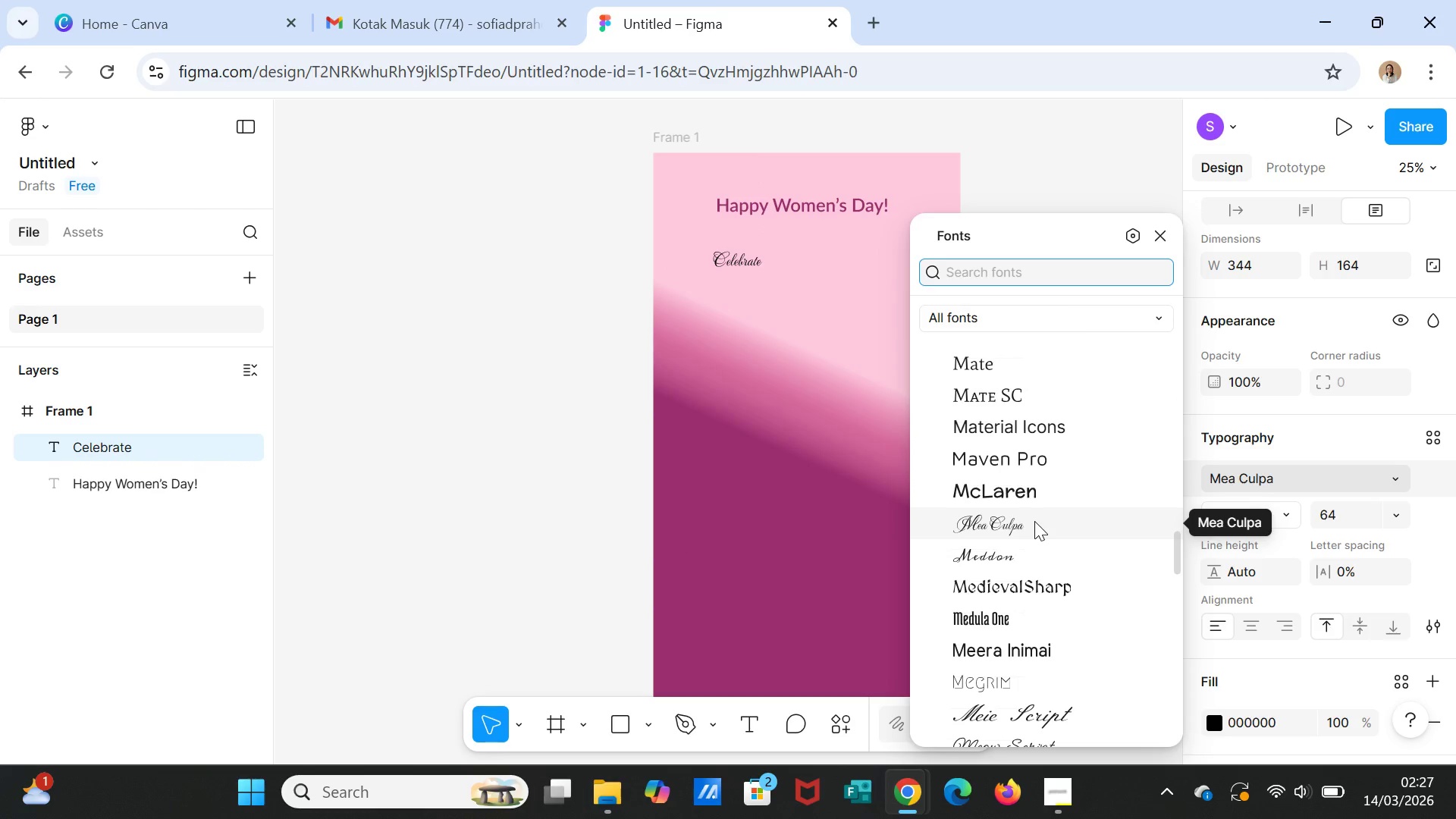 
wait(6.78)
 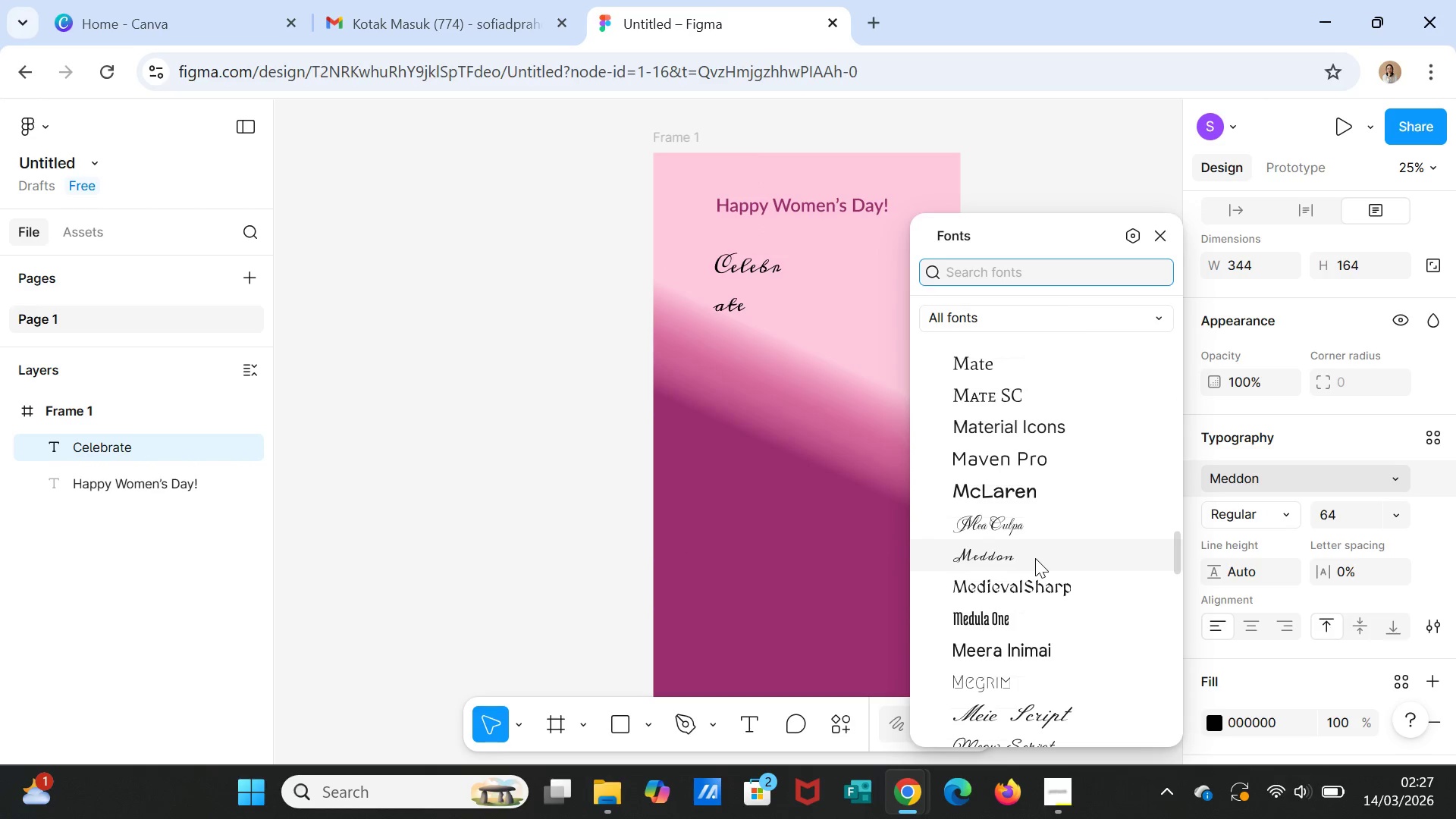 
left_click([1034, 522])
 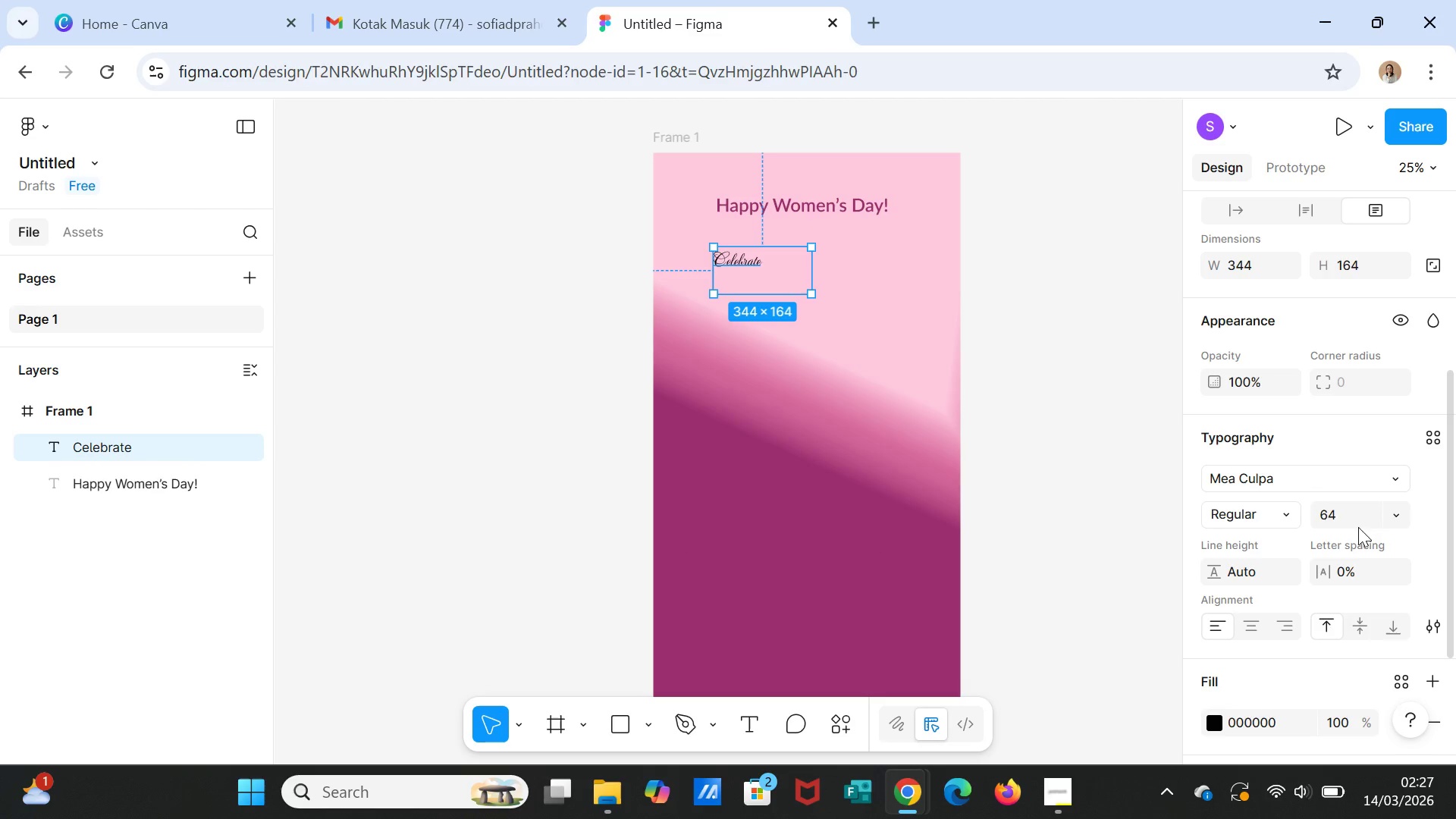 
left_click([1379, 510])
 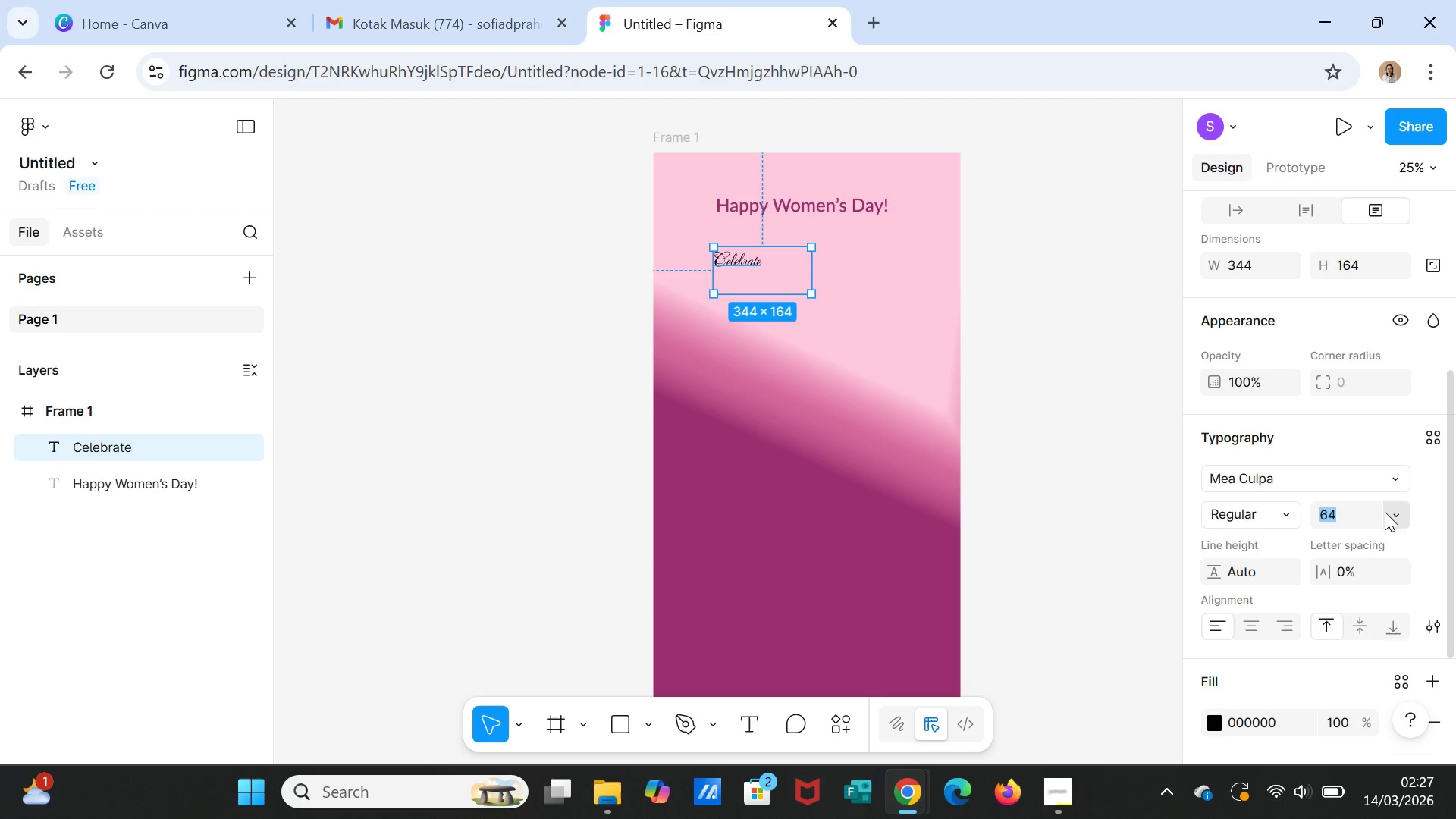 
left_click([1397, 511])
 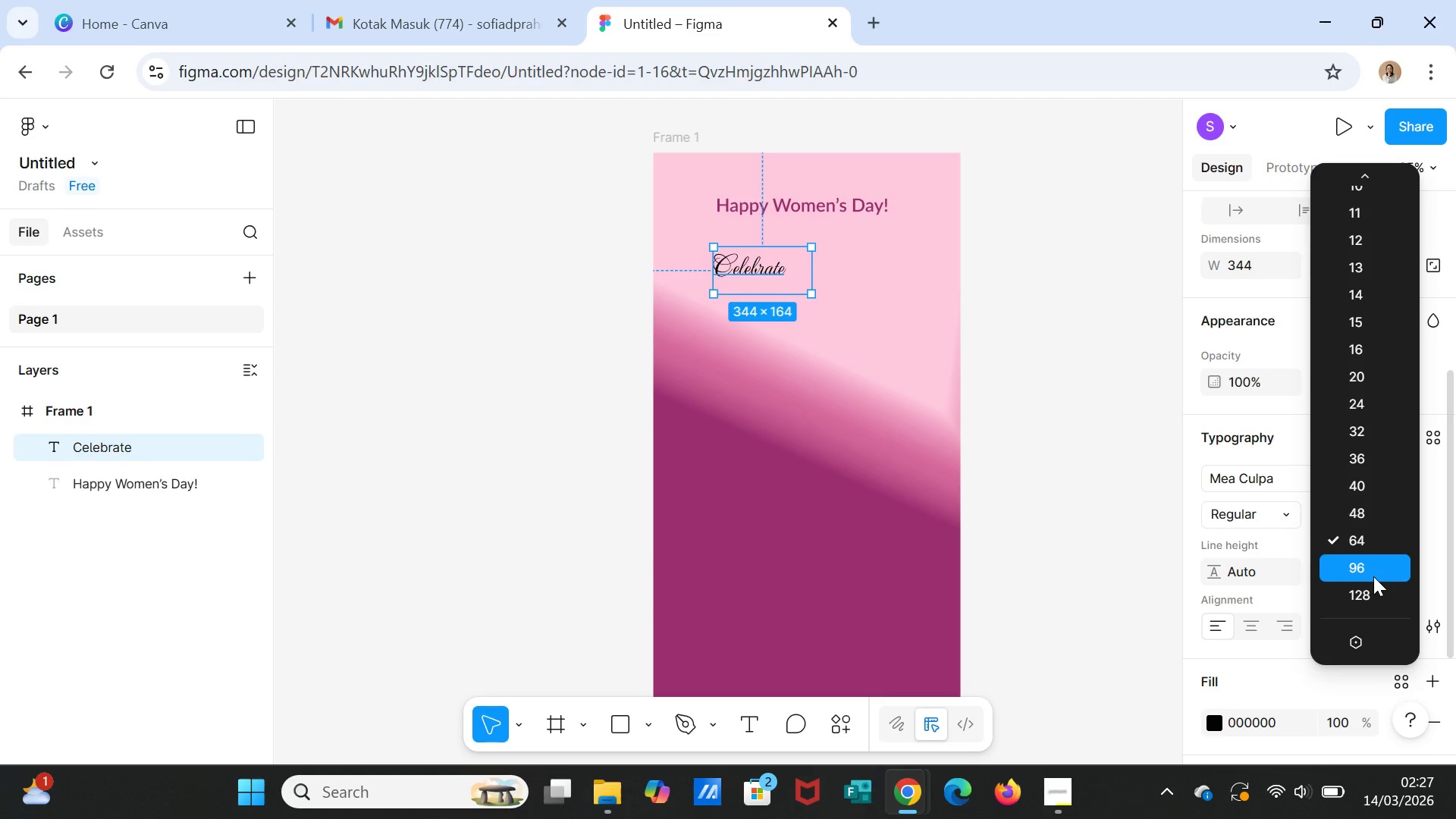 
left_click([1373, 595])
 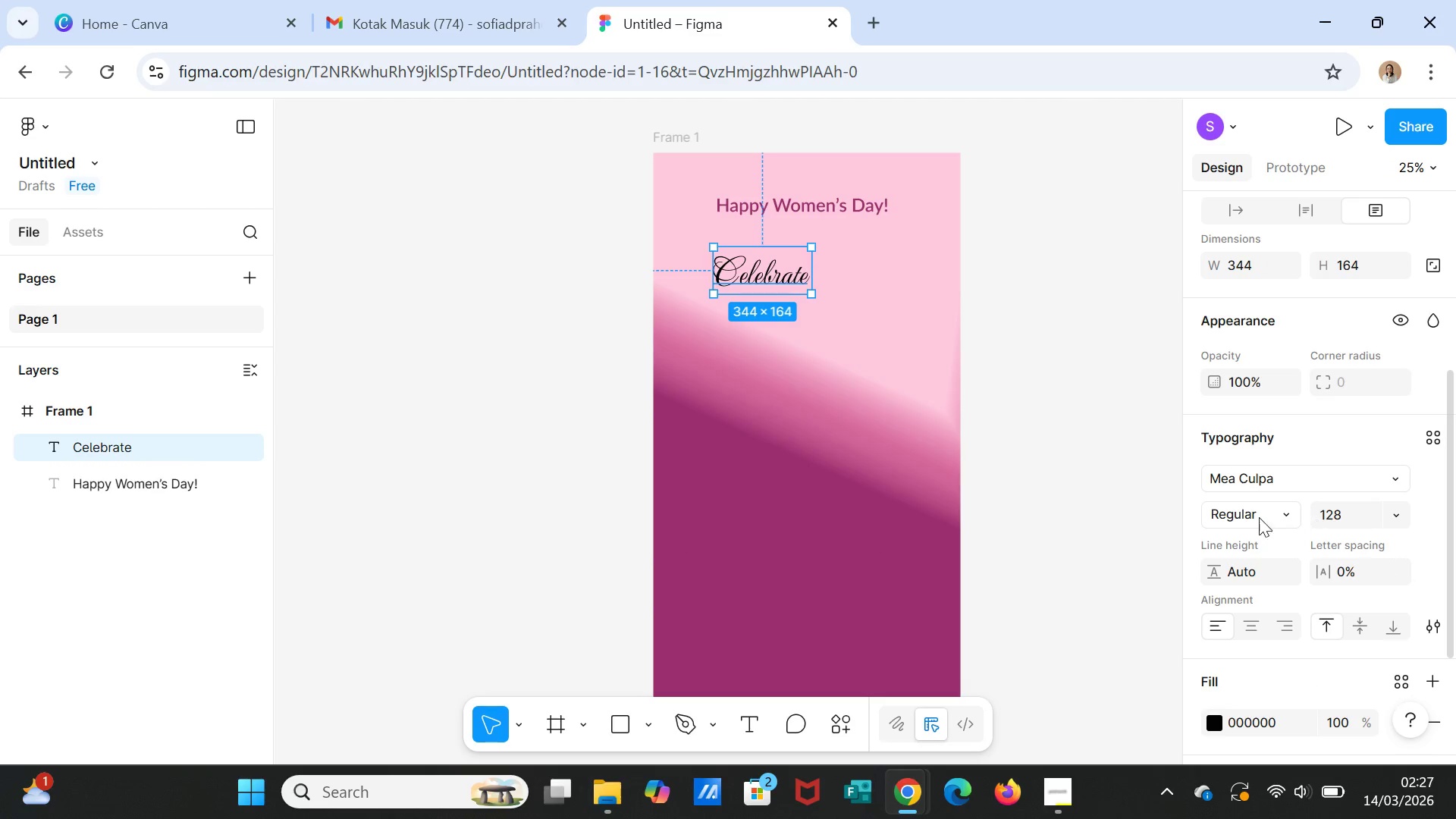 
left_click([1287, 510])
 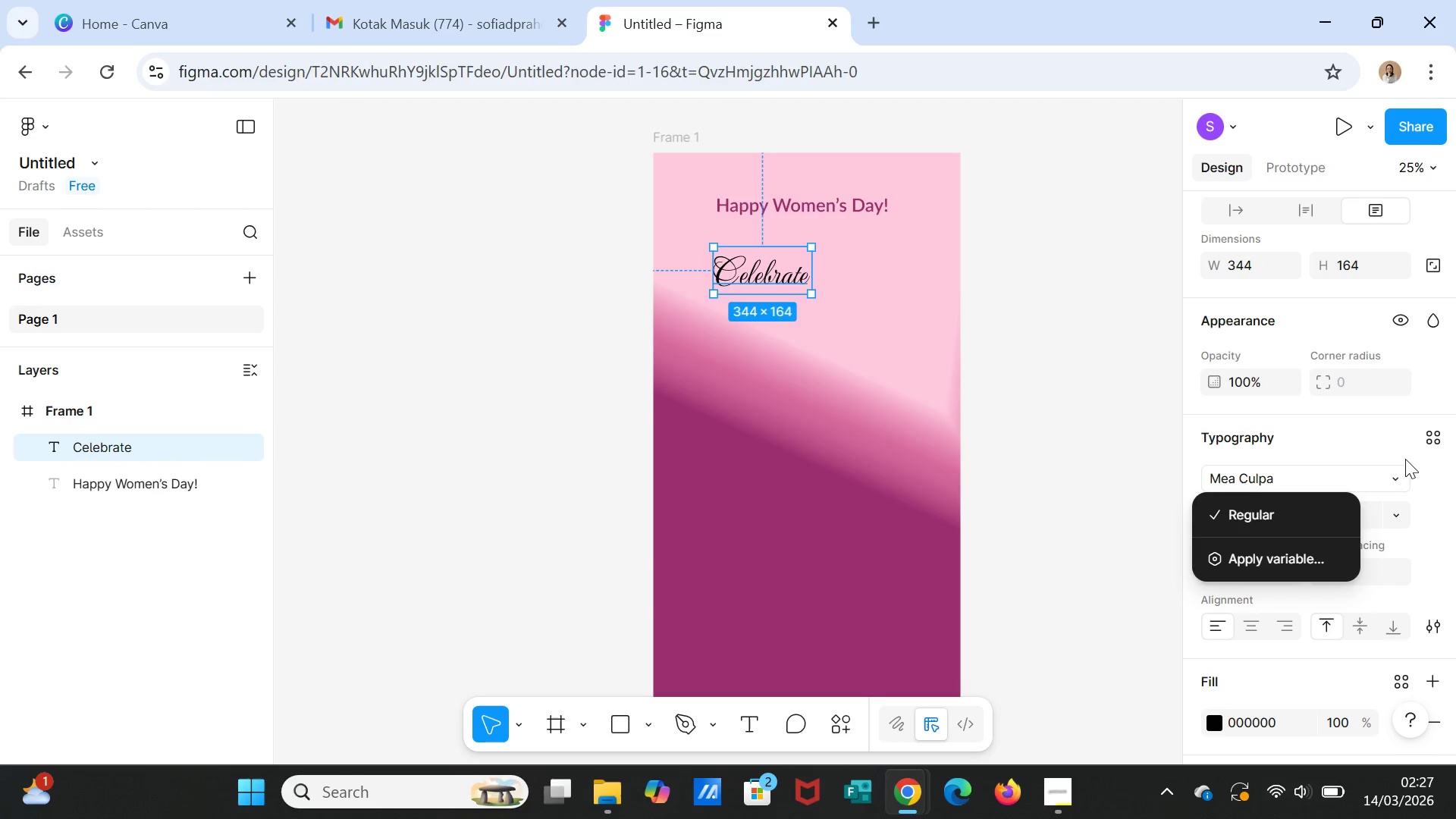 
left_click([1417, 474])
 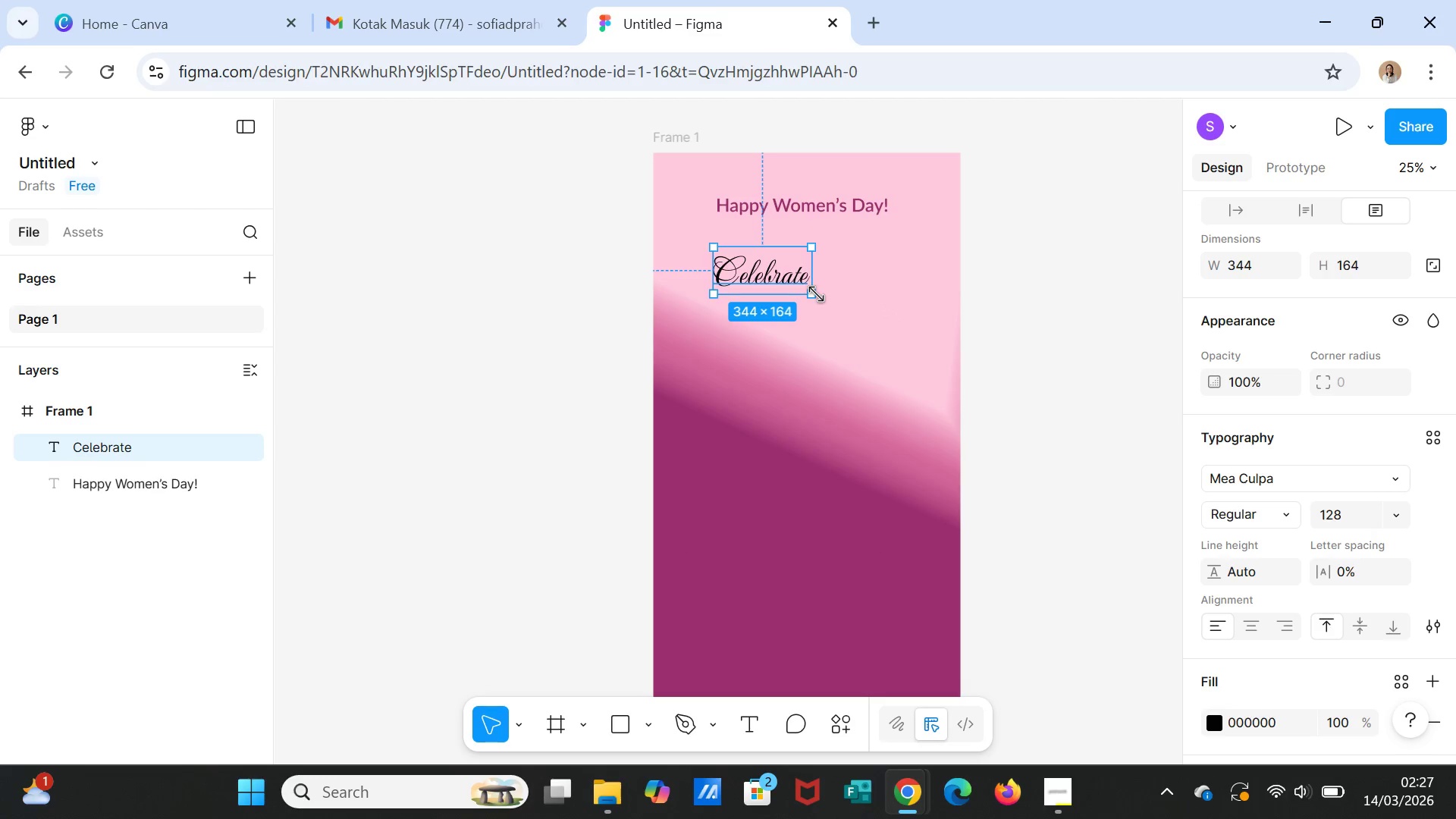 
left_click_drag(start_coordinate=[814, 294], to_coordinate=[822, 289])
 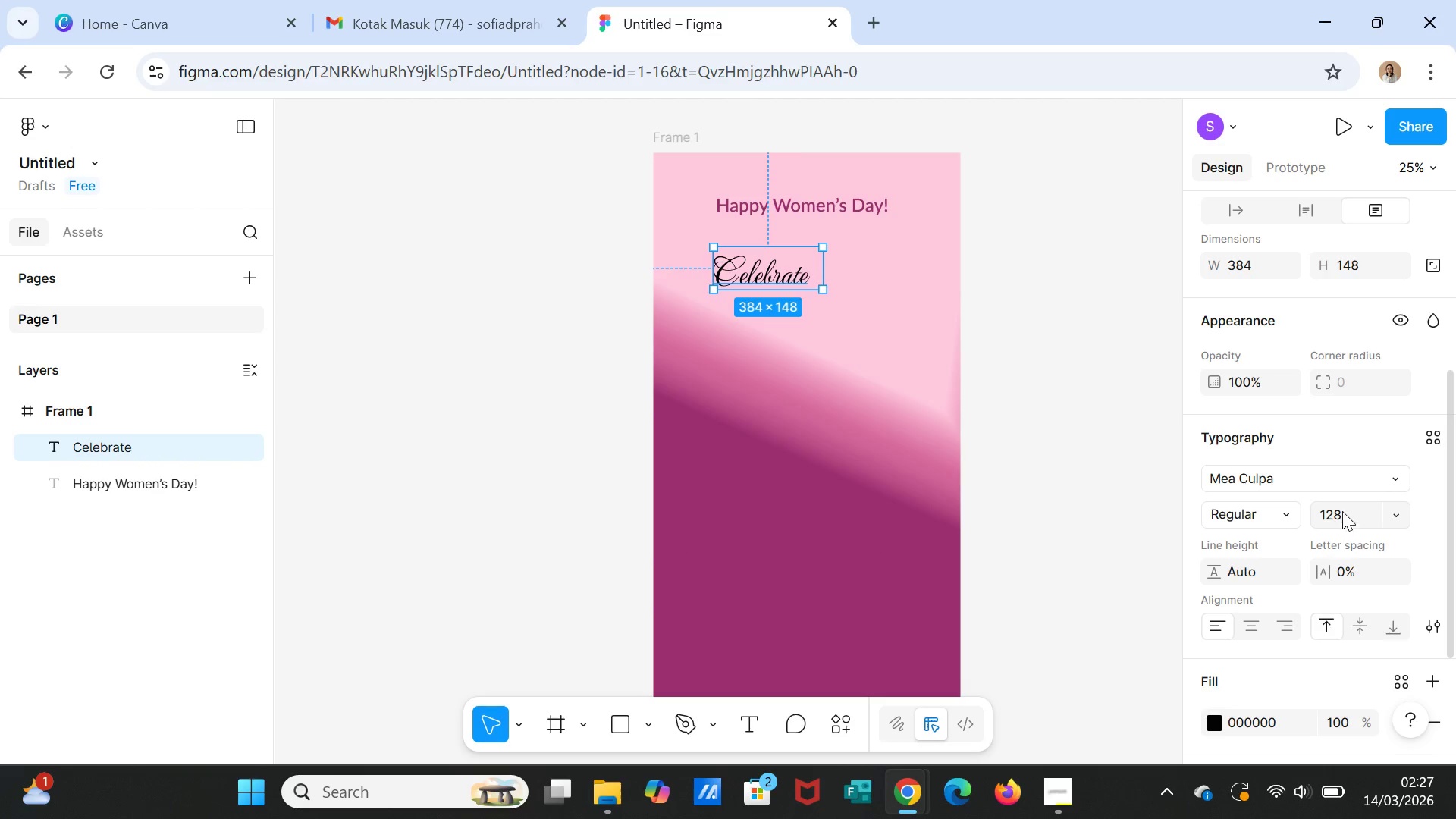 
left_click([1342, 511])
 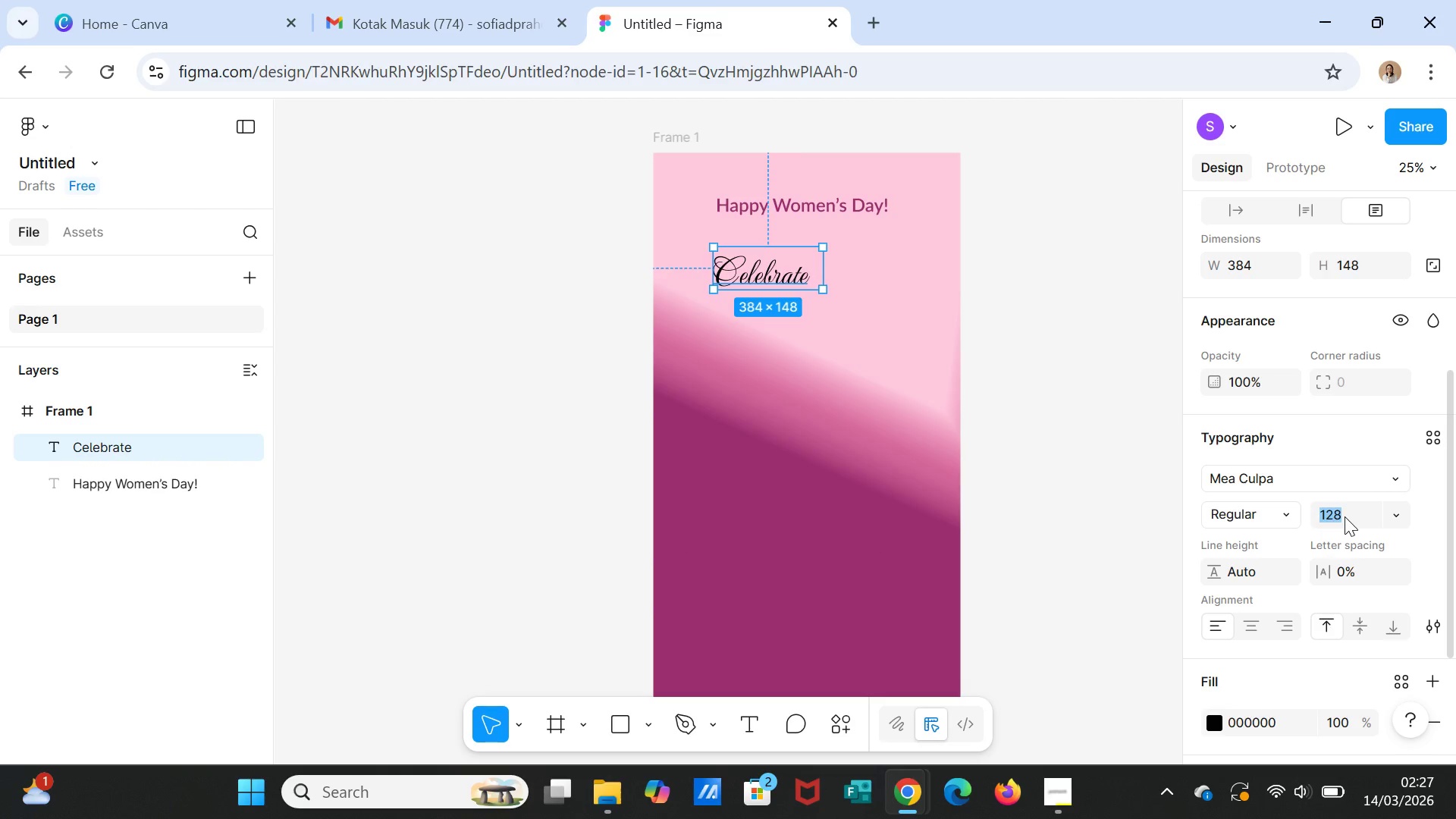 
type(136)
 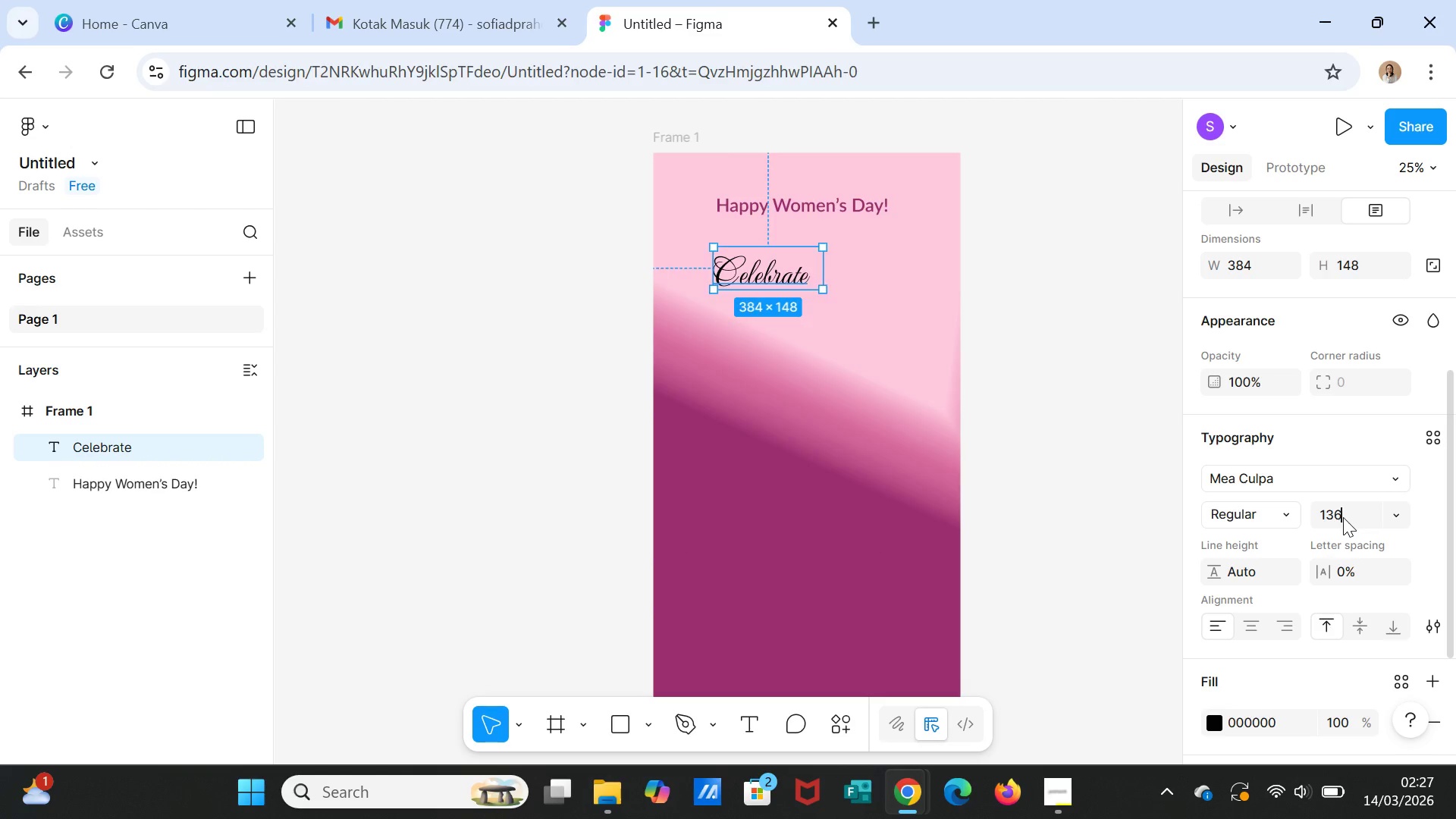 
key(Enter)
 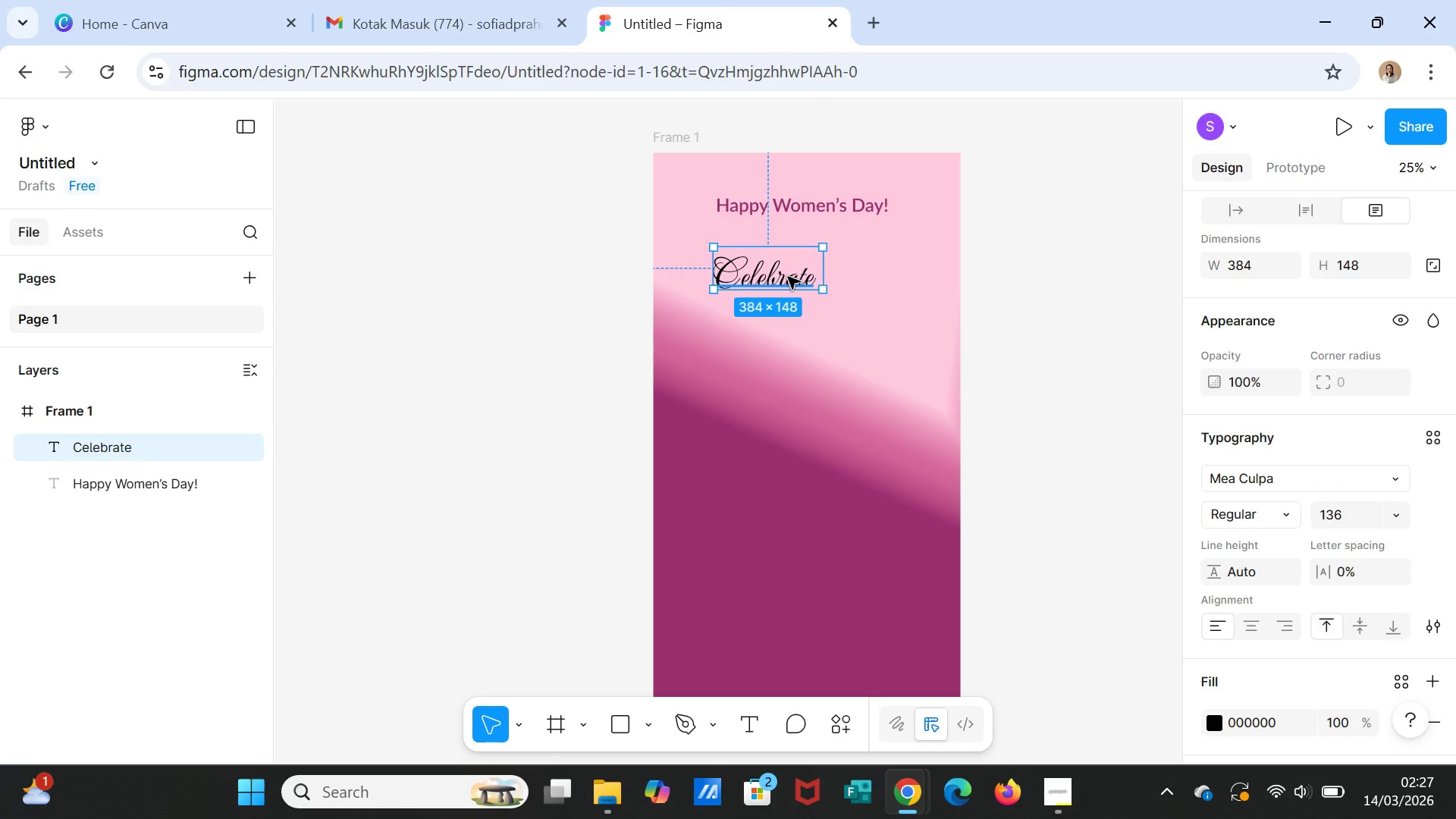 
left_click([788, 277])
 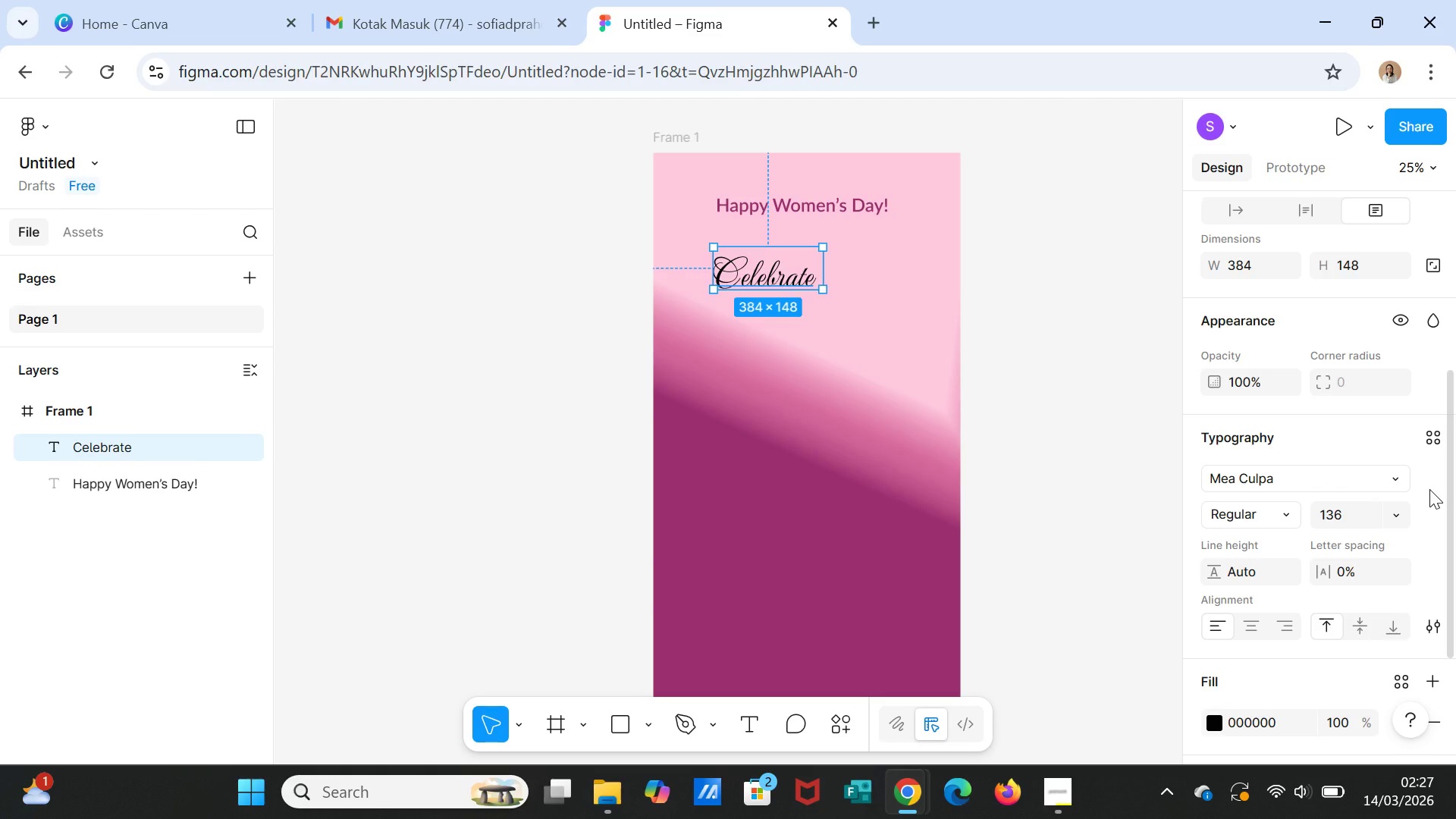 
scroll: coordinate [1429, 489], scroll_direction: up, amount: 2.0
 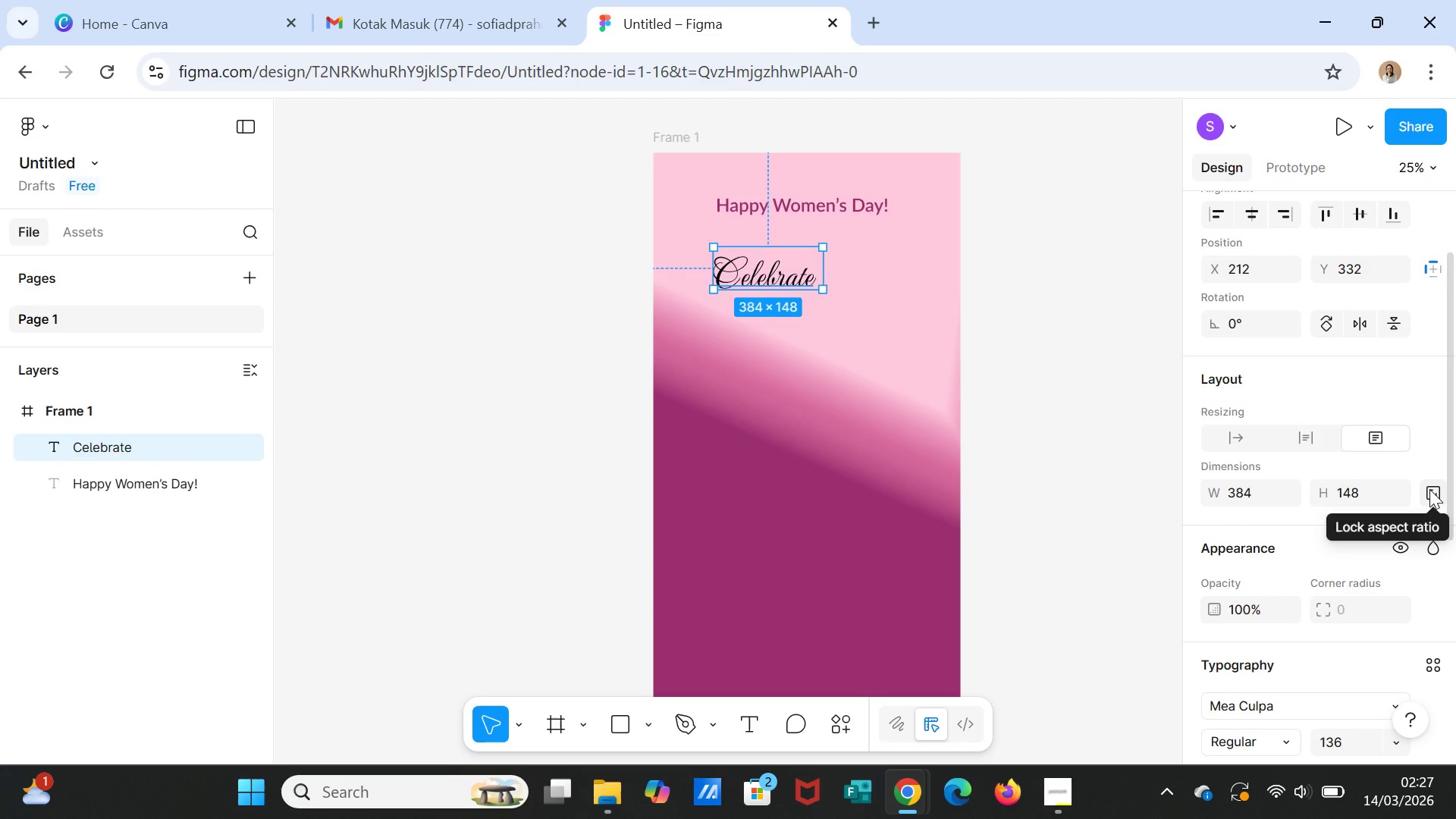 
scroll: coordinate [1430, 491], scroll_direction: down, amount: 3.0
 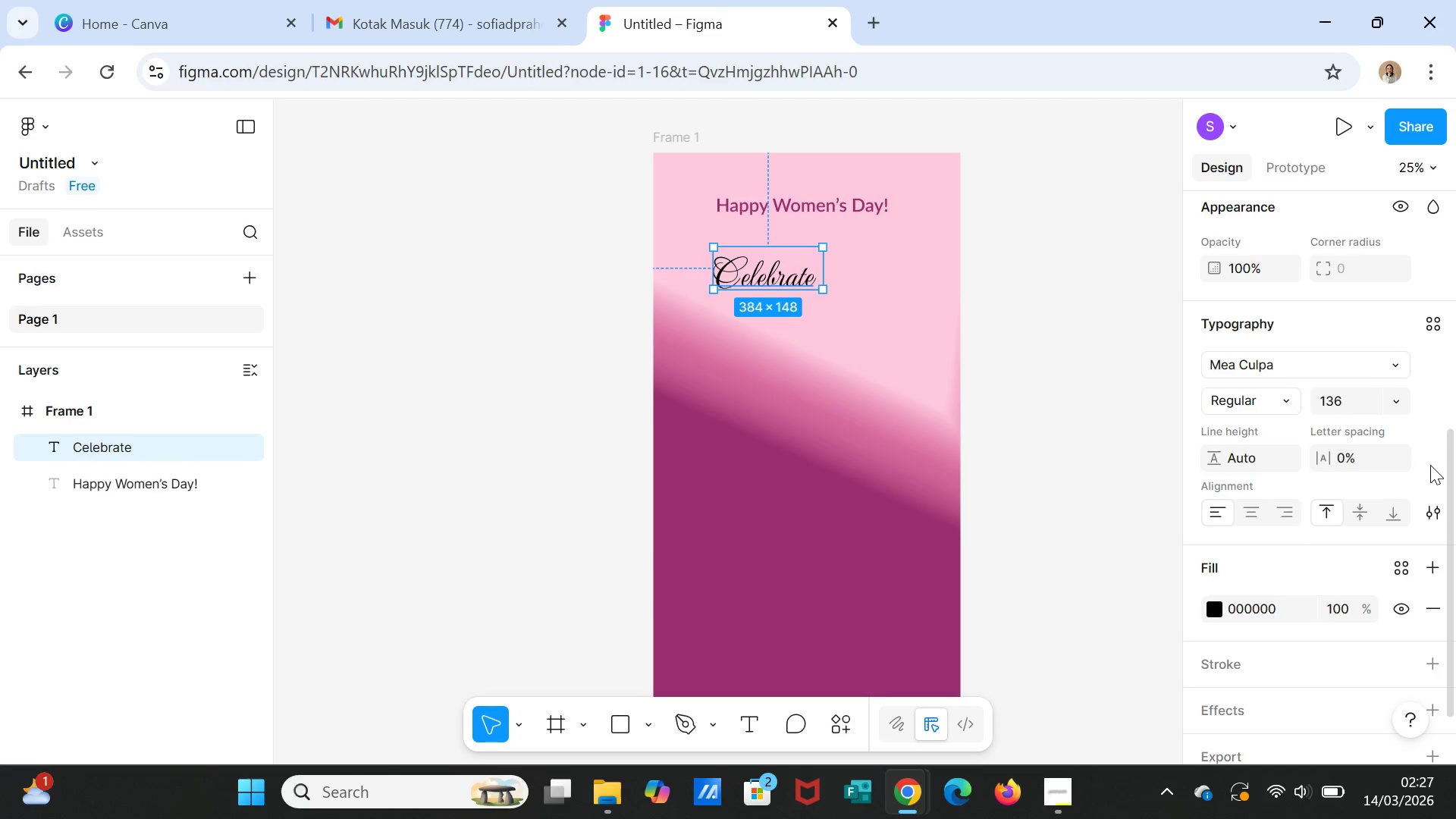 
mouse_move([1422, 500])
 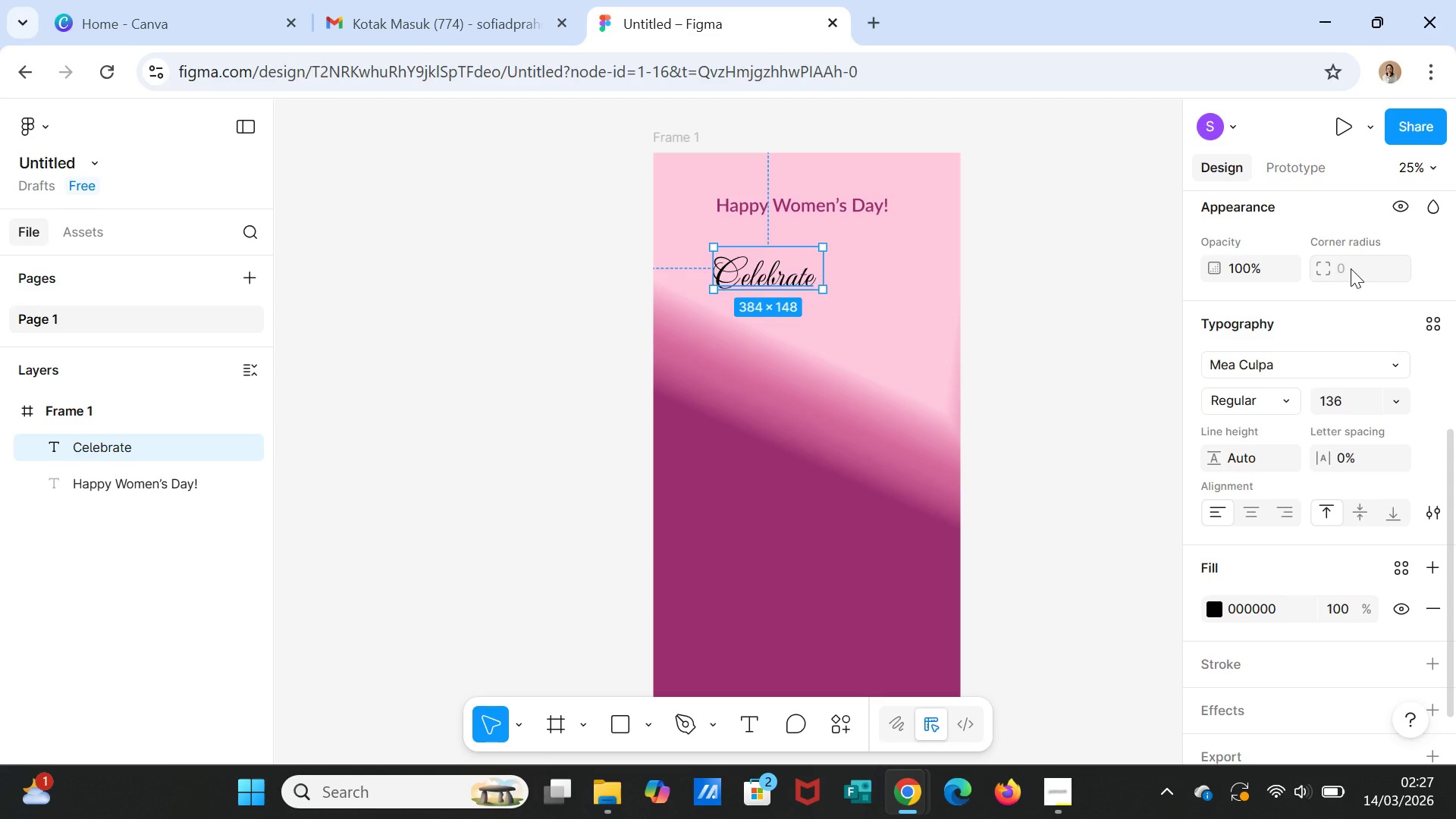 
left_click([1351, 268])
 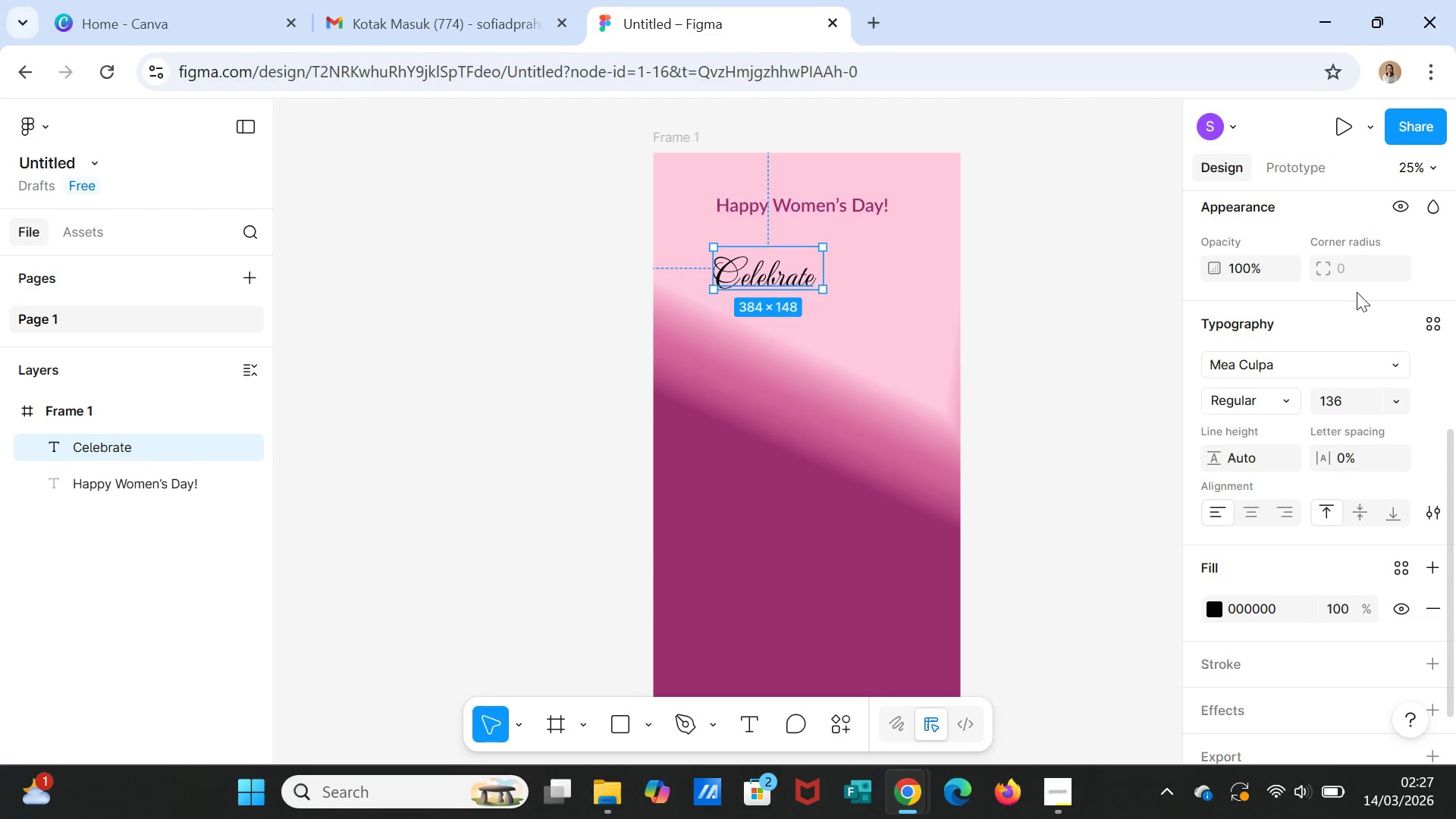 
scroll: coordinate [1381, 410], scroll_direction: up, amount: 4.0
 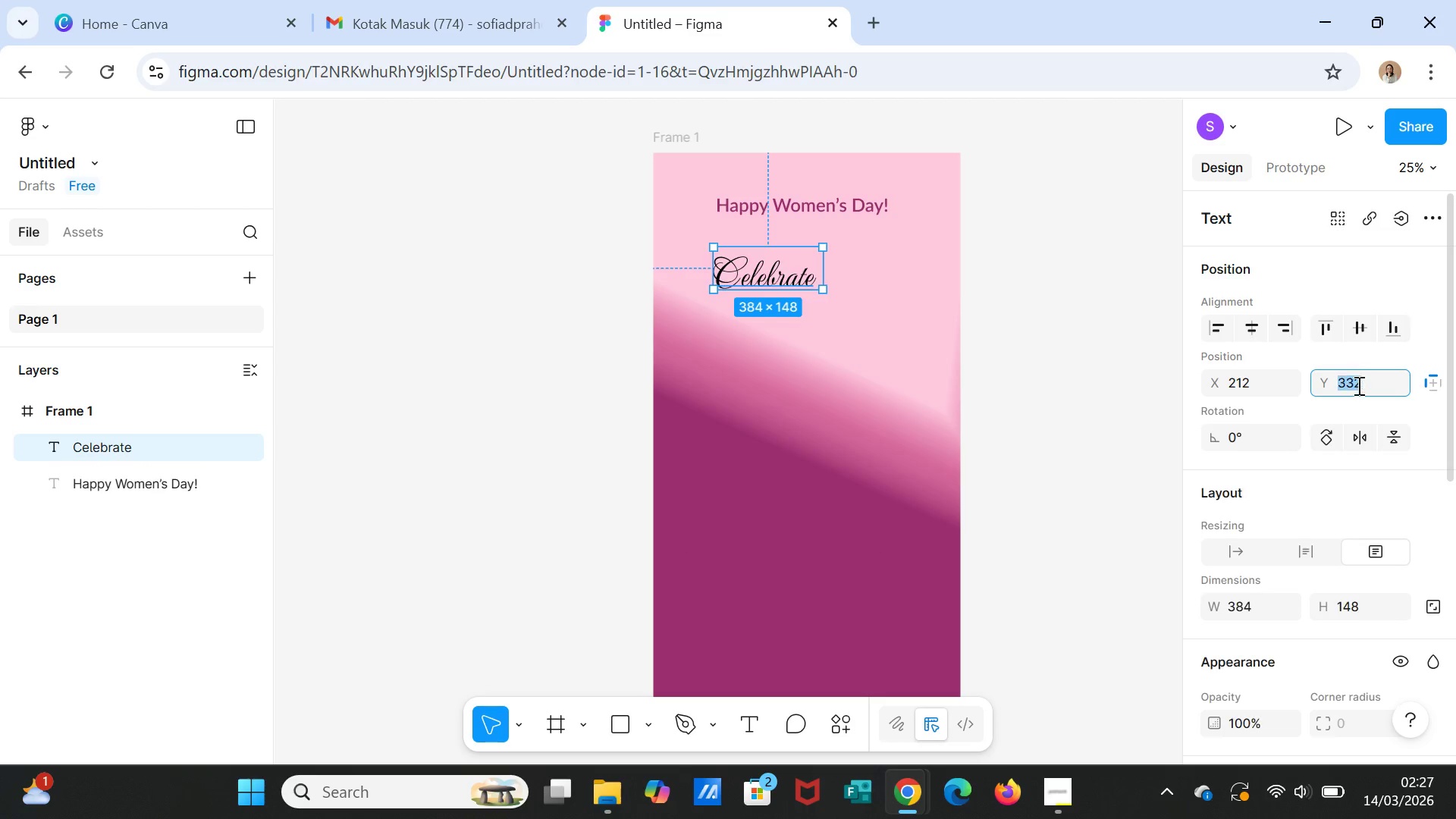 
type(400)
 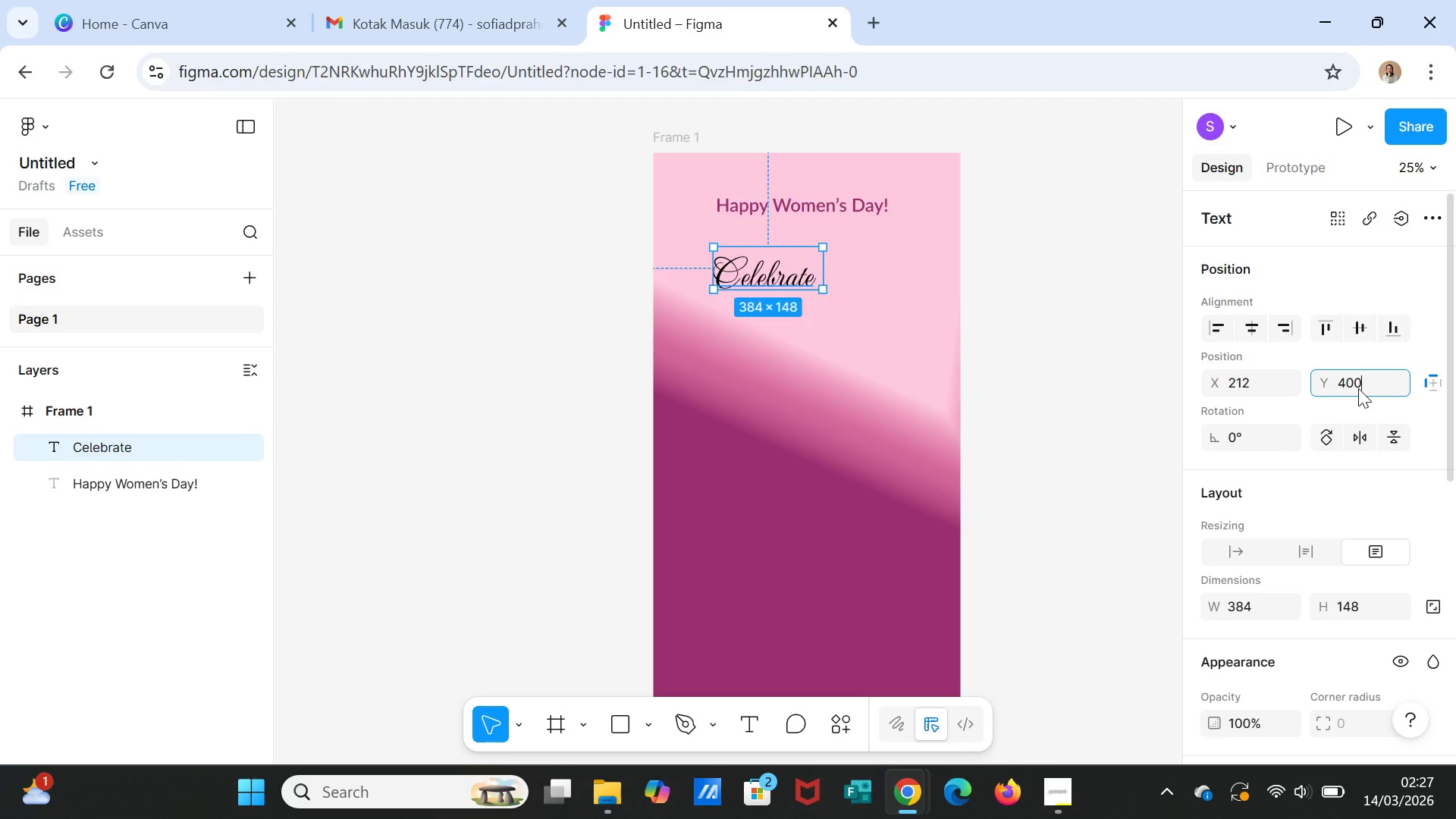 
key(Enter)
 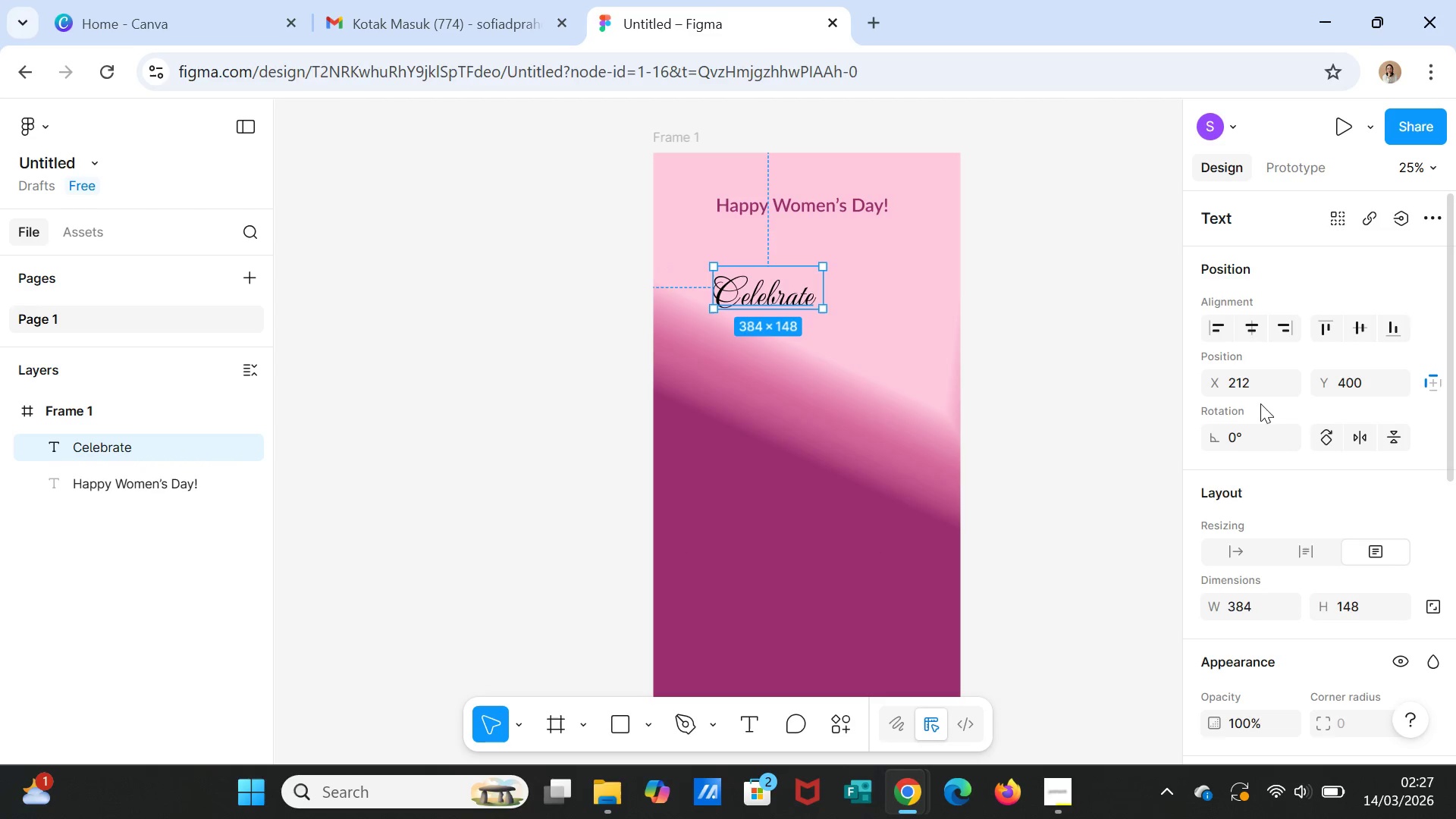 
left_click([1258, 385])
 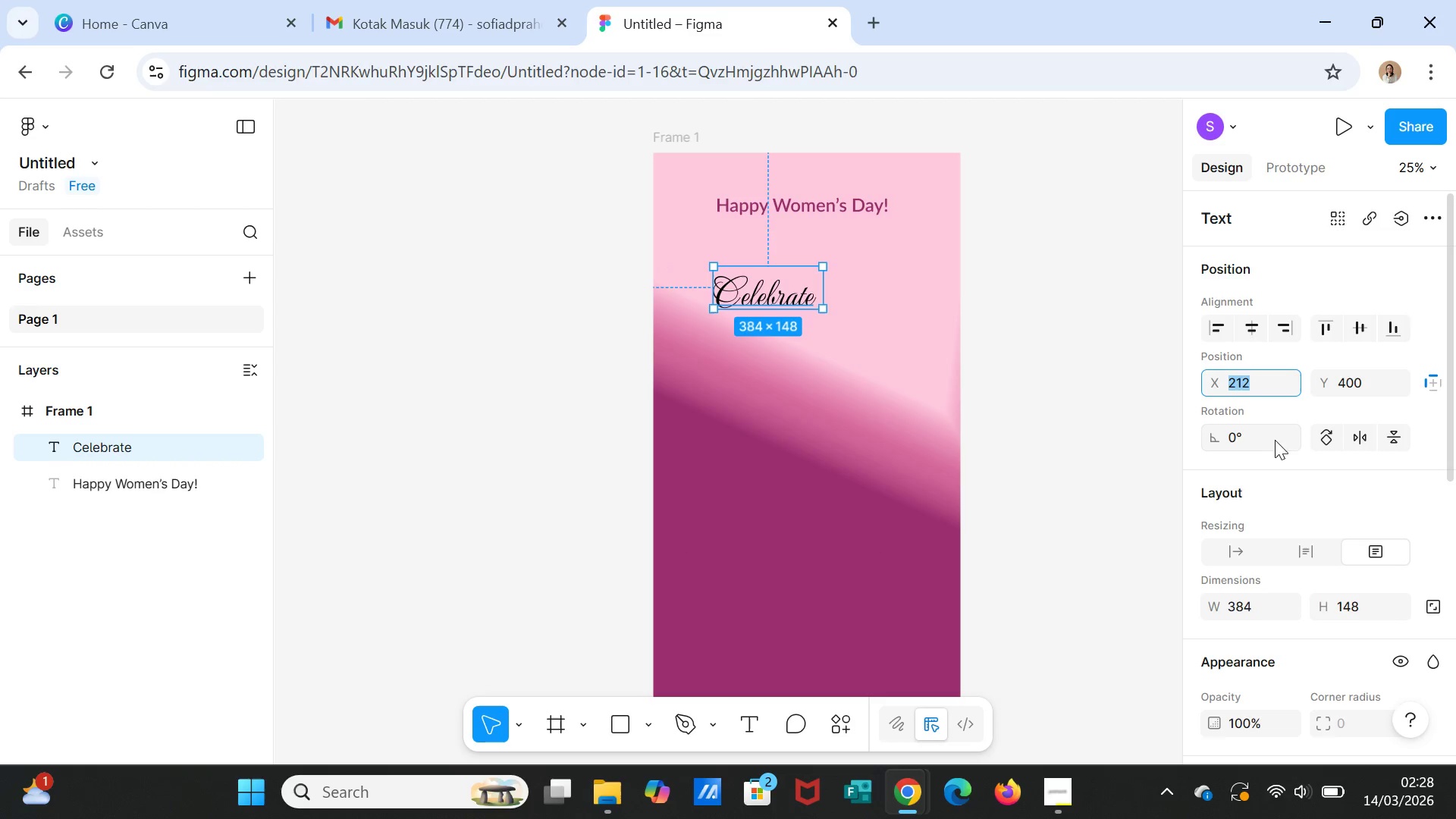 
wait(8.83)
 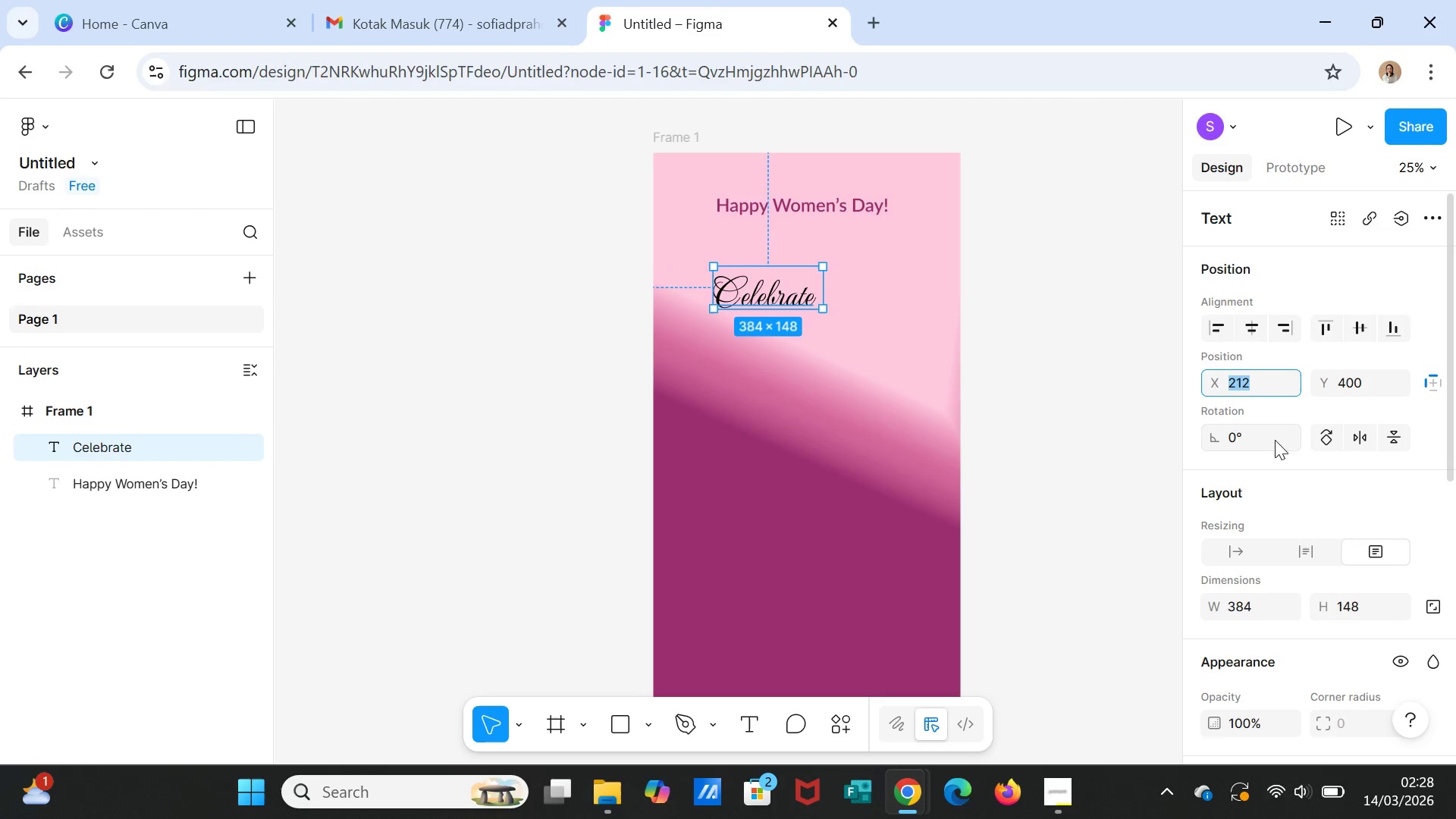 
type(15)
 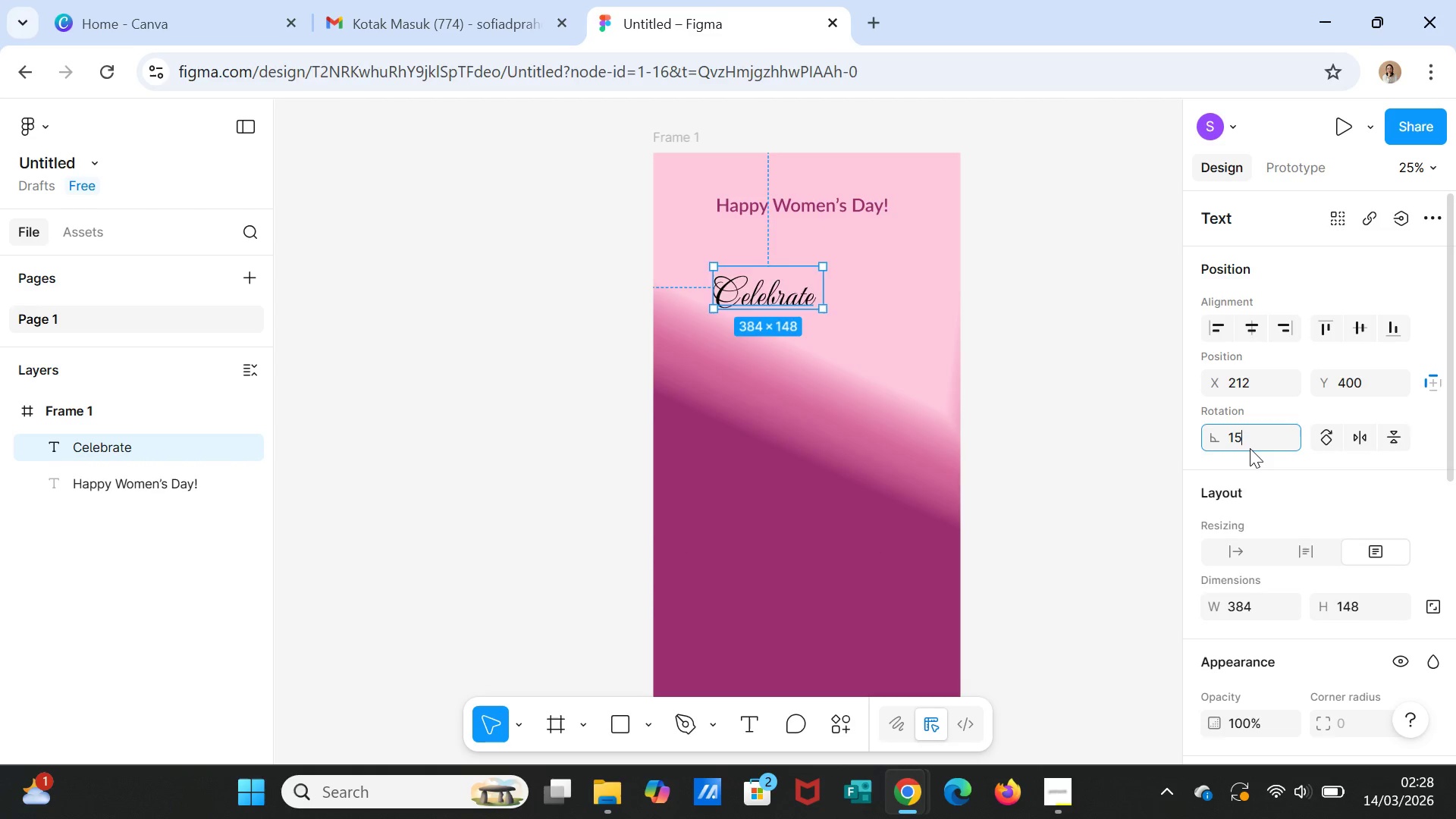 
key(Enter)
 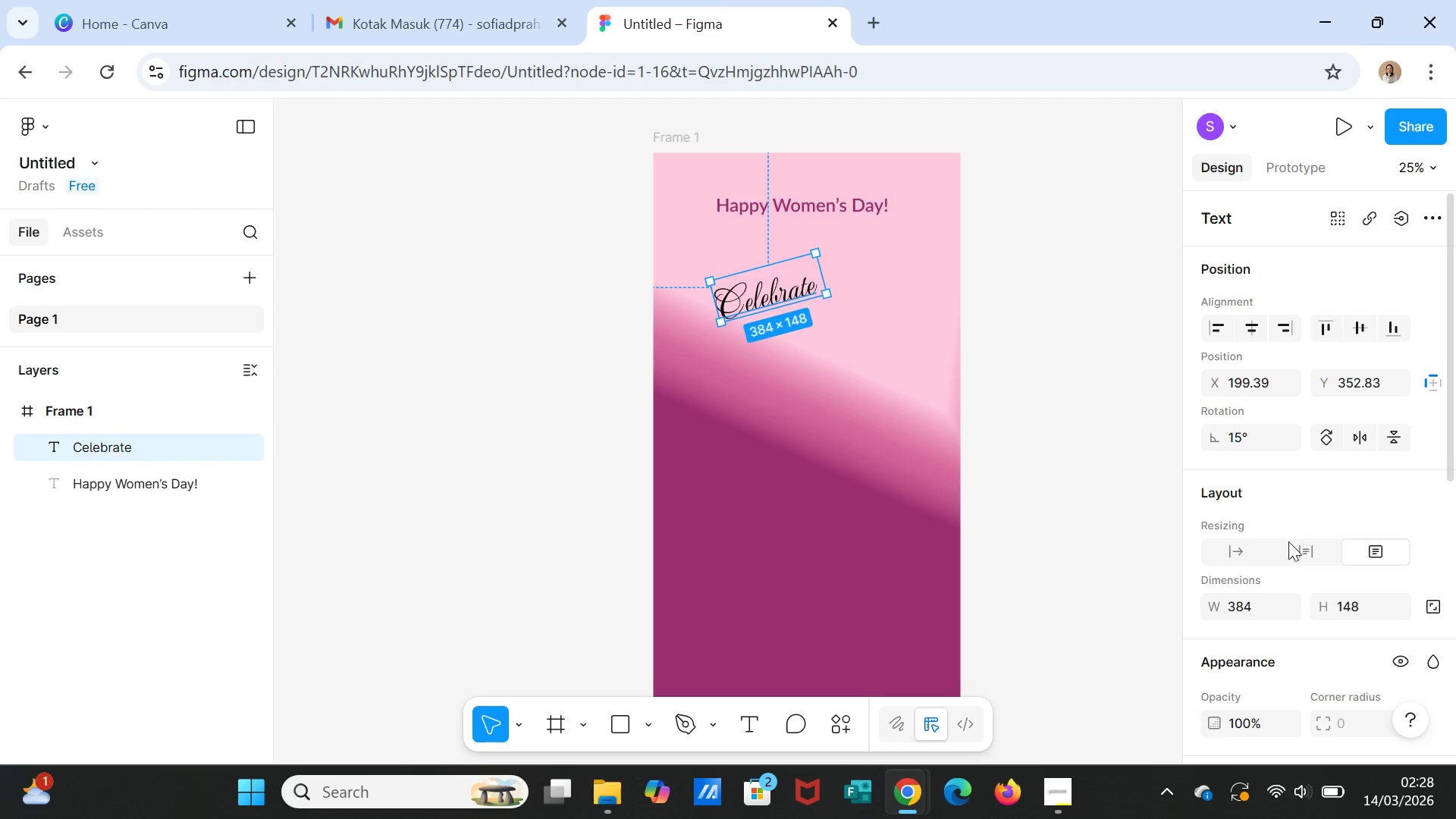 
scroll: coordinate [1325, 573], scroll_direction: down, amount: 3.0
 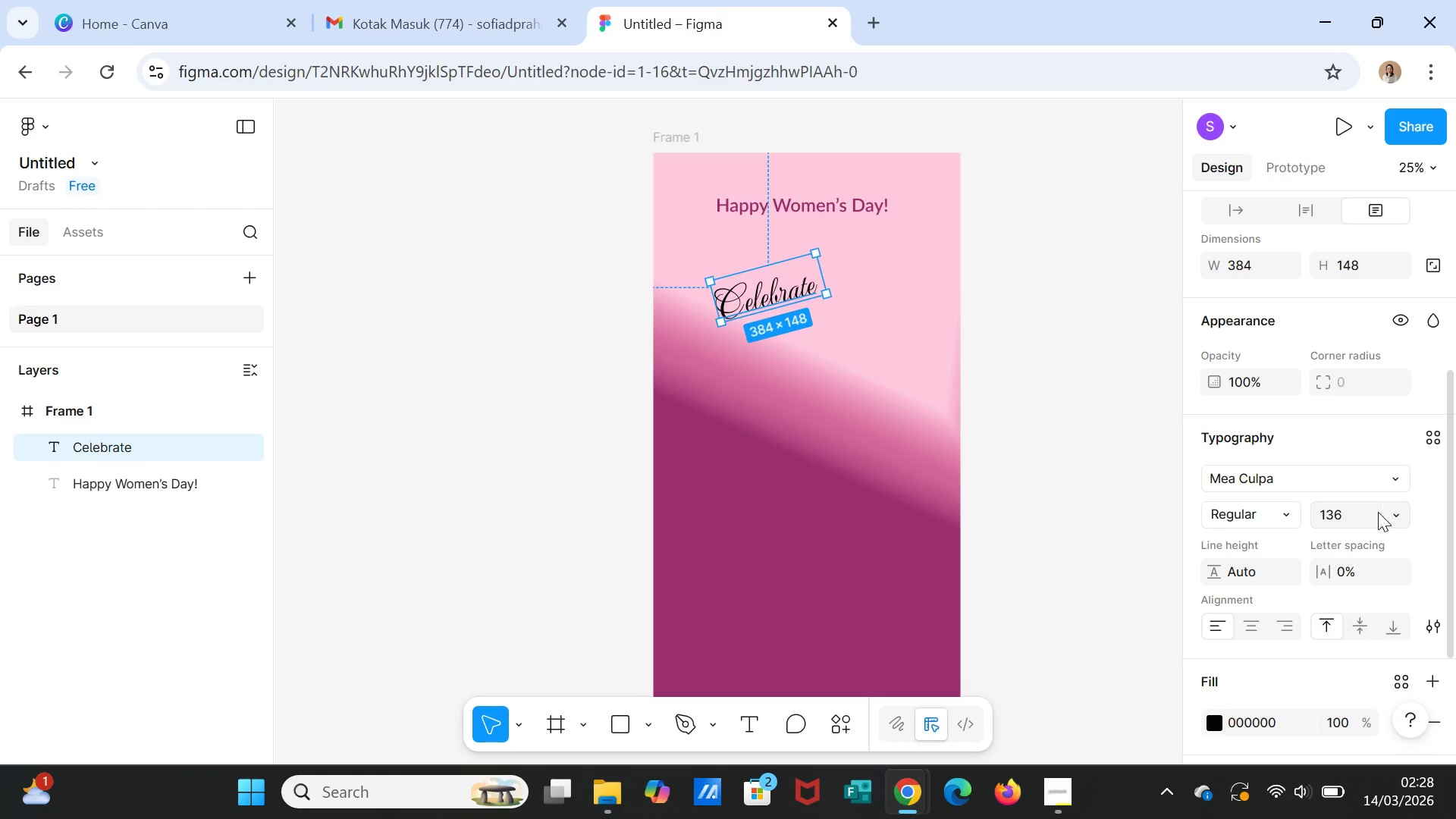 
left_click([1360, 513])
 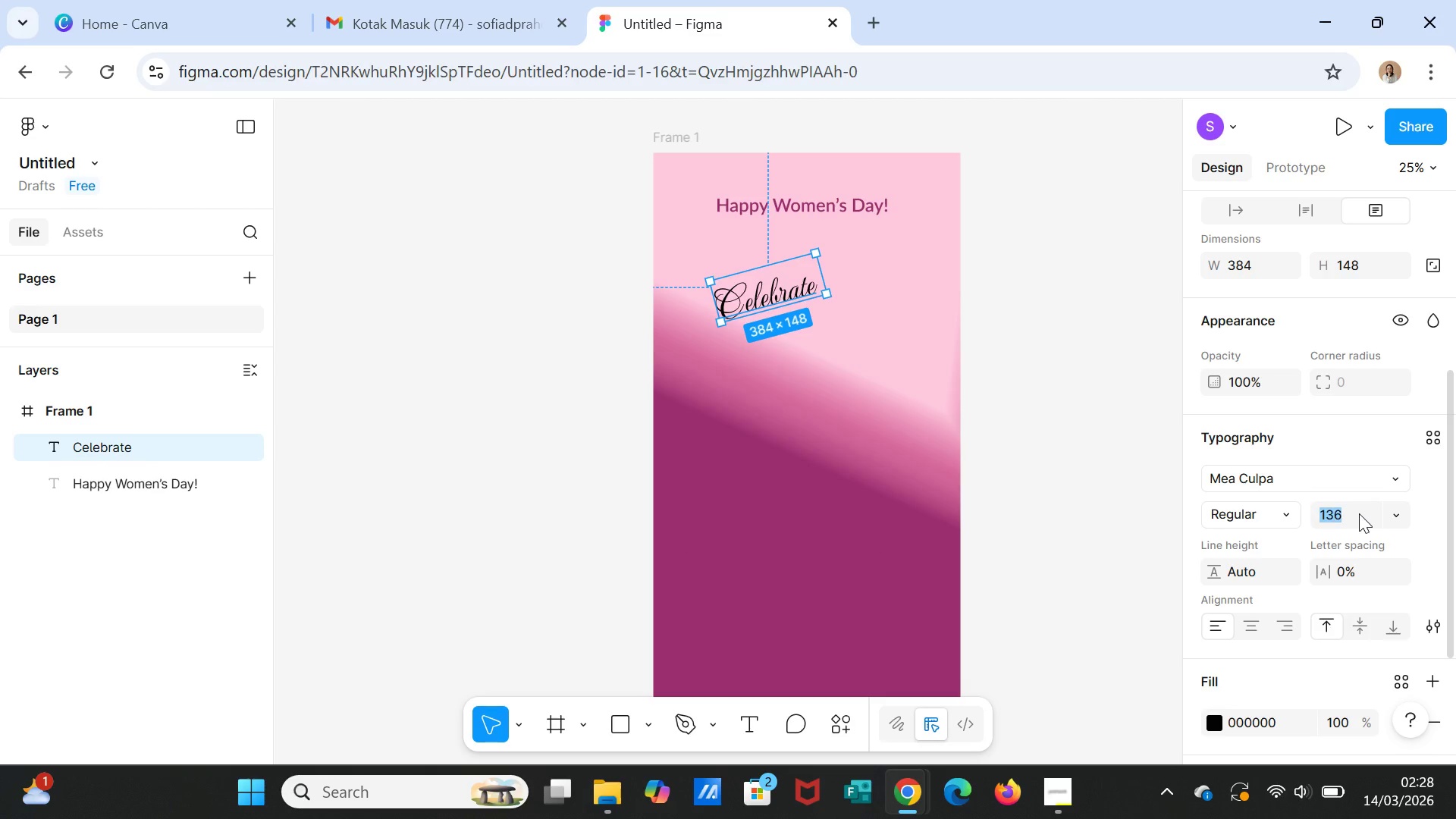 
type(150)
 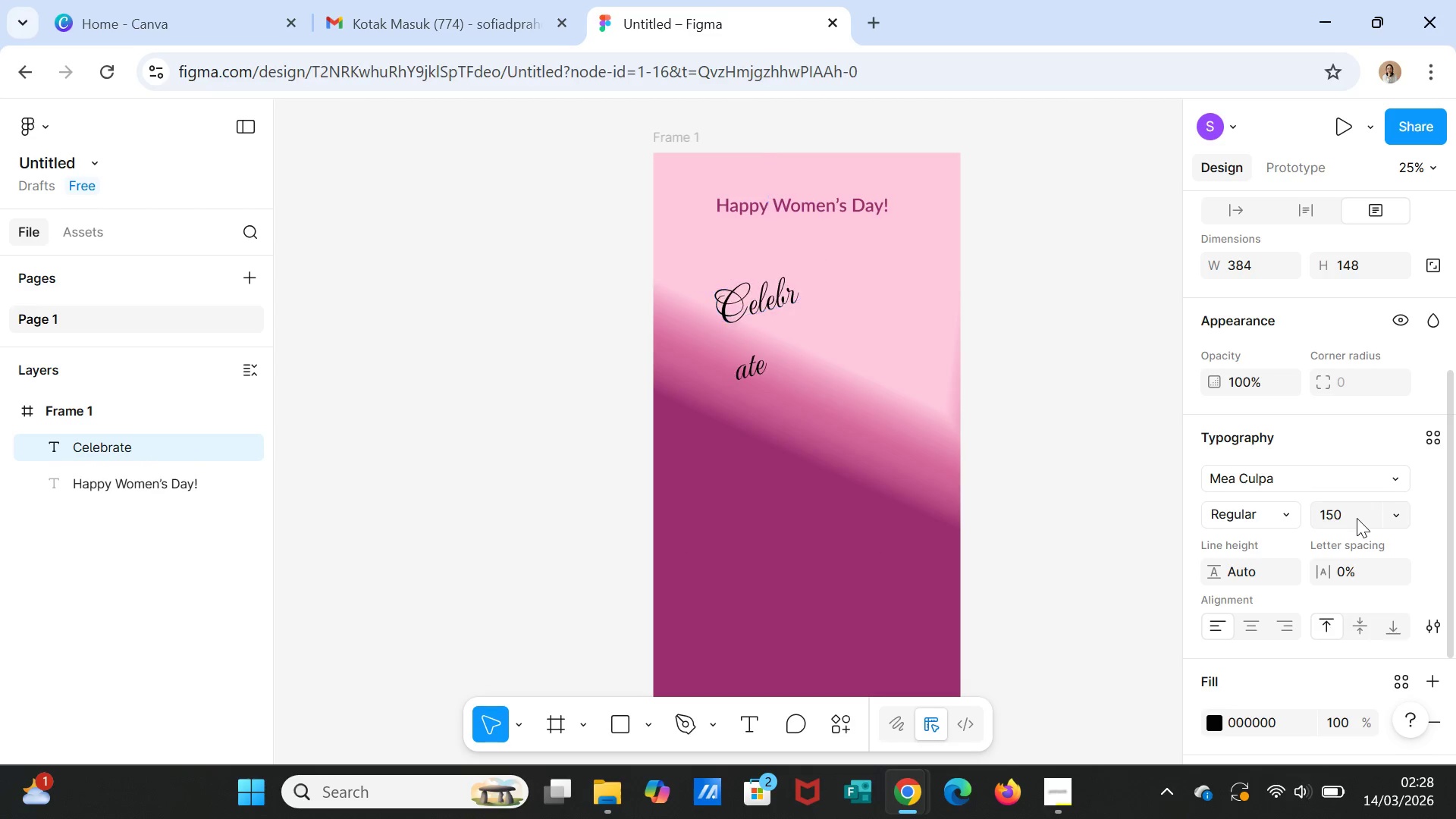 
key(Enter)
 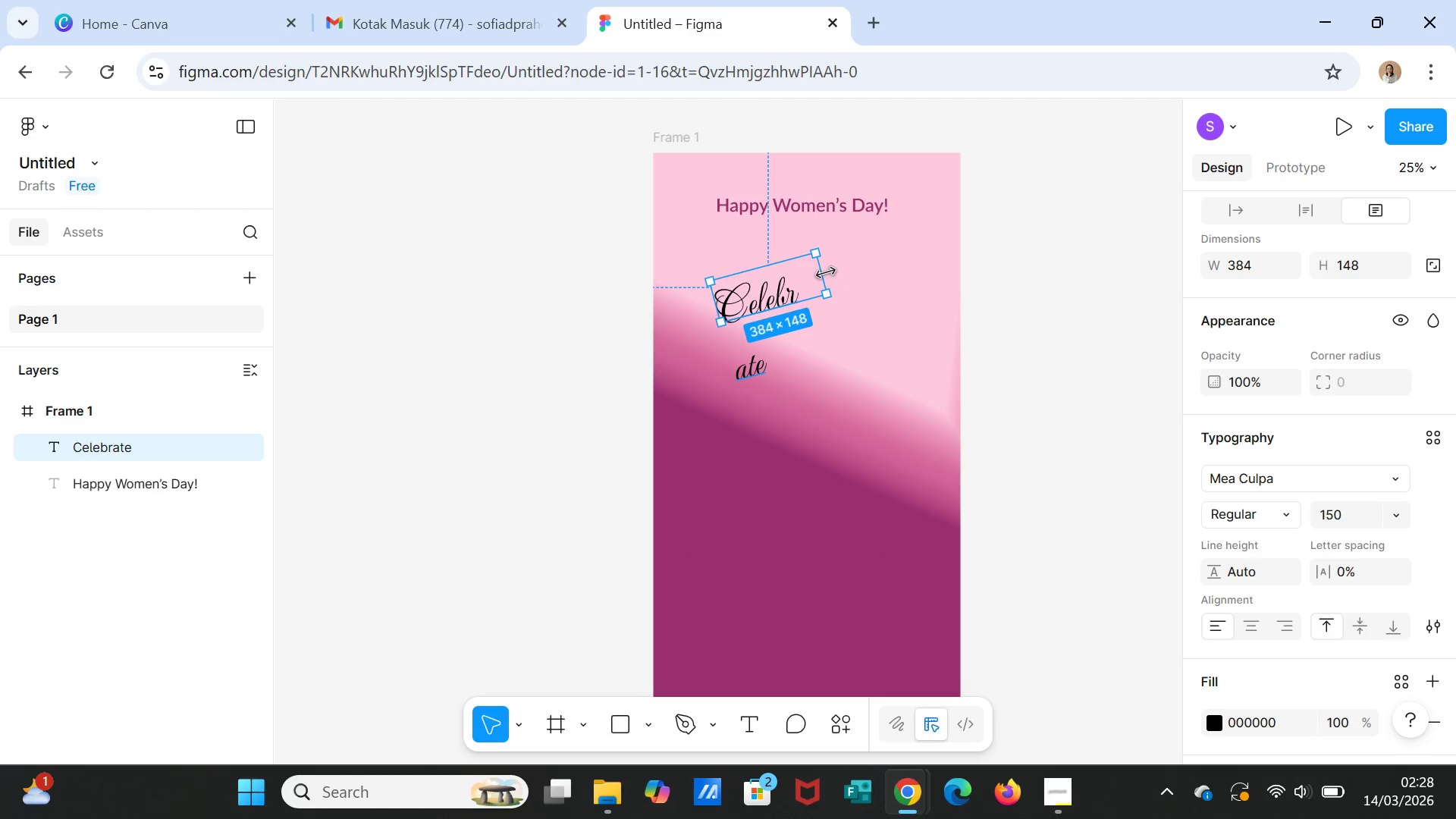 
left_click_drag(start_coordinate=[822, 272], to_coordinate=[886, 253])
 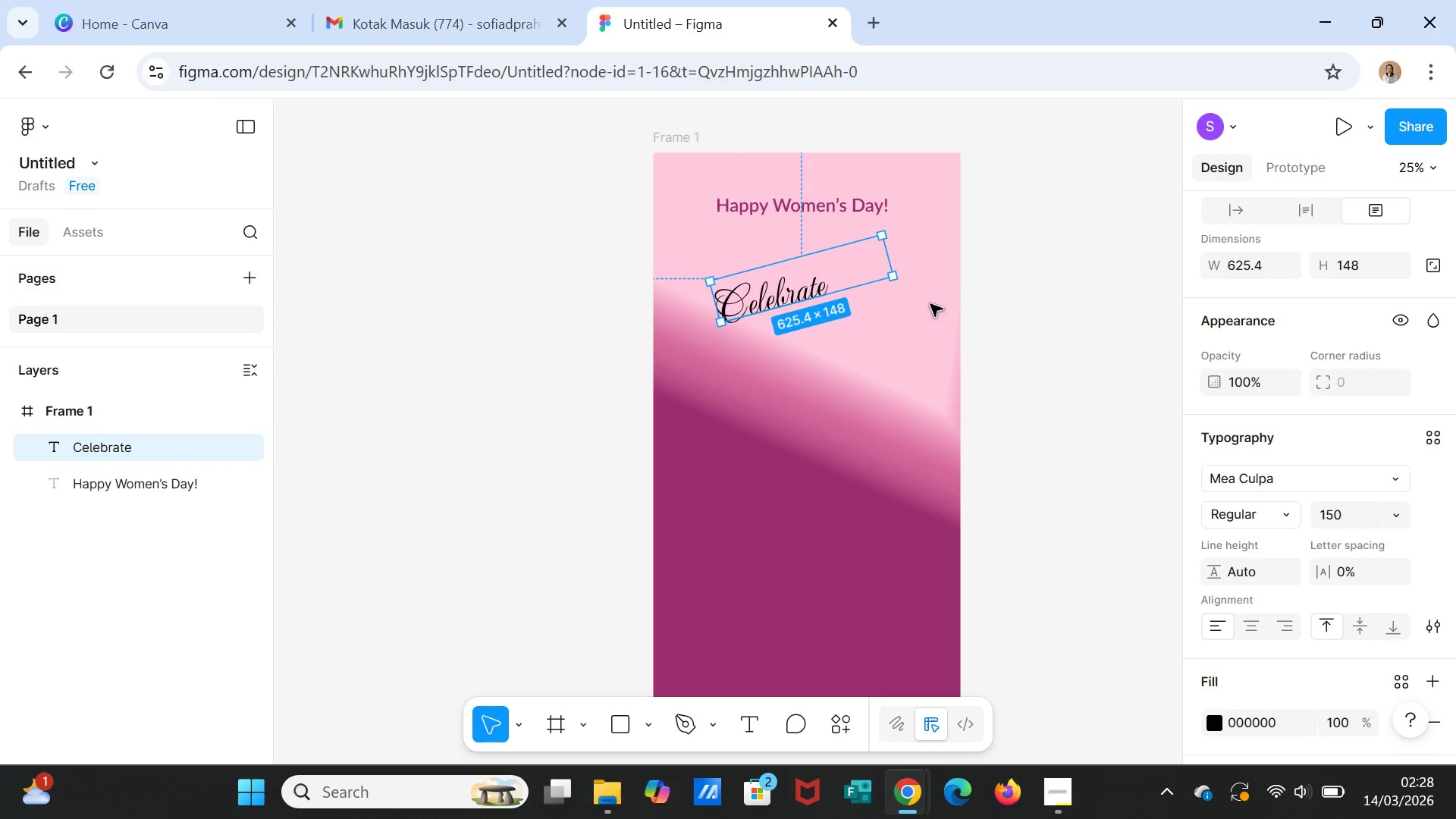 
left_click([930, 304])
 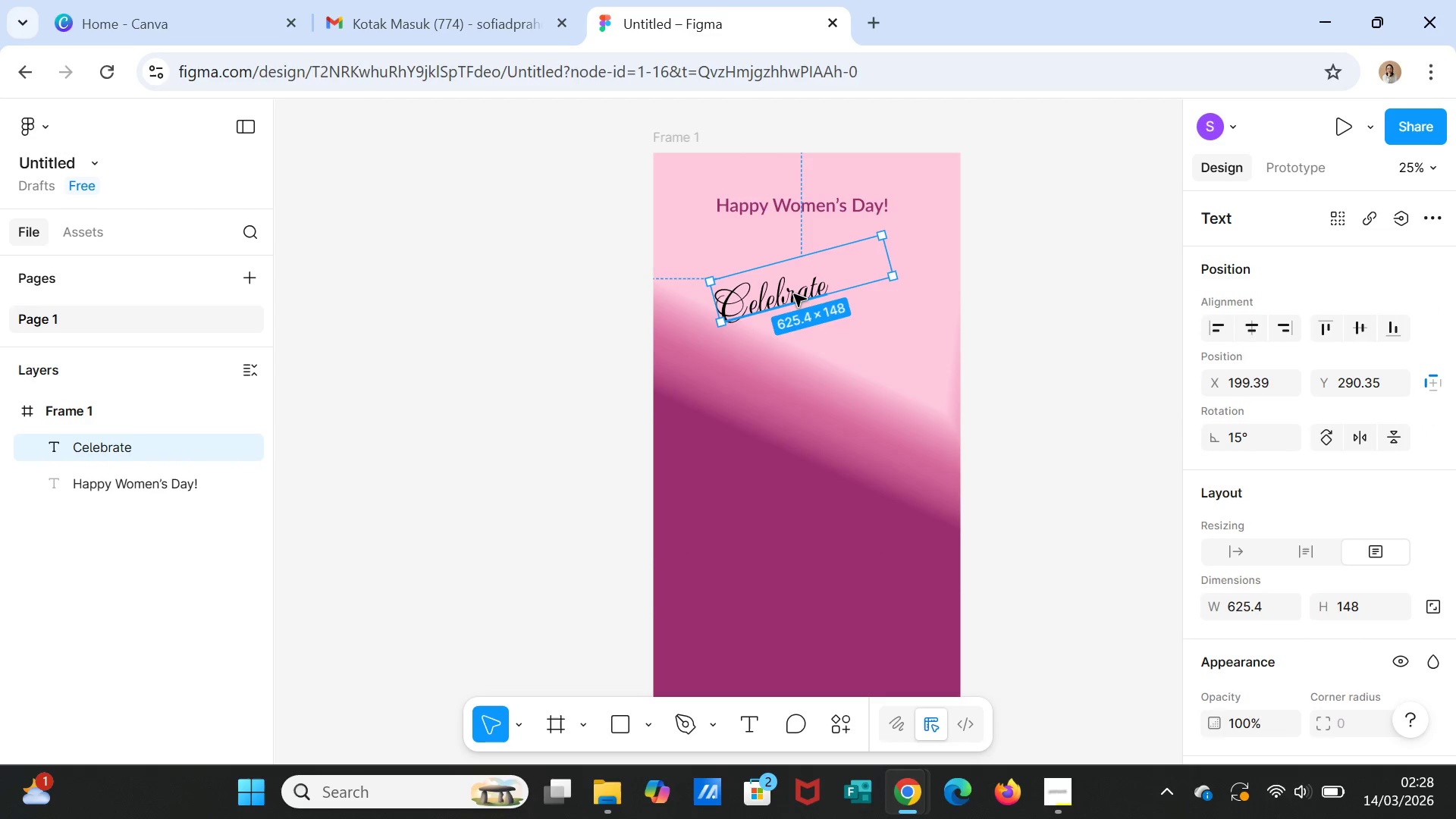 
left_click_drag(start_coordinate=[791, 290], to_coordinate=[827, 276])
 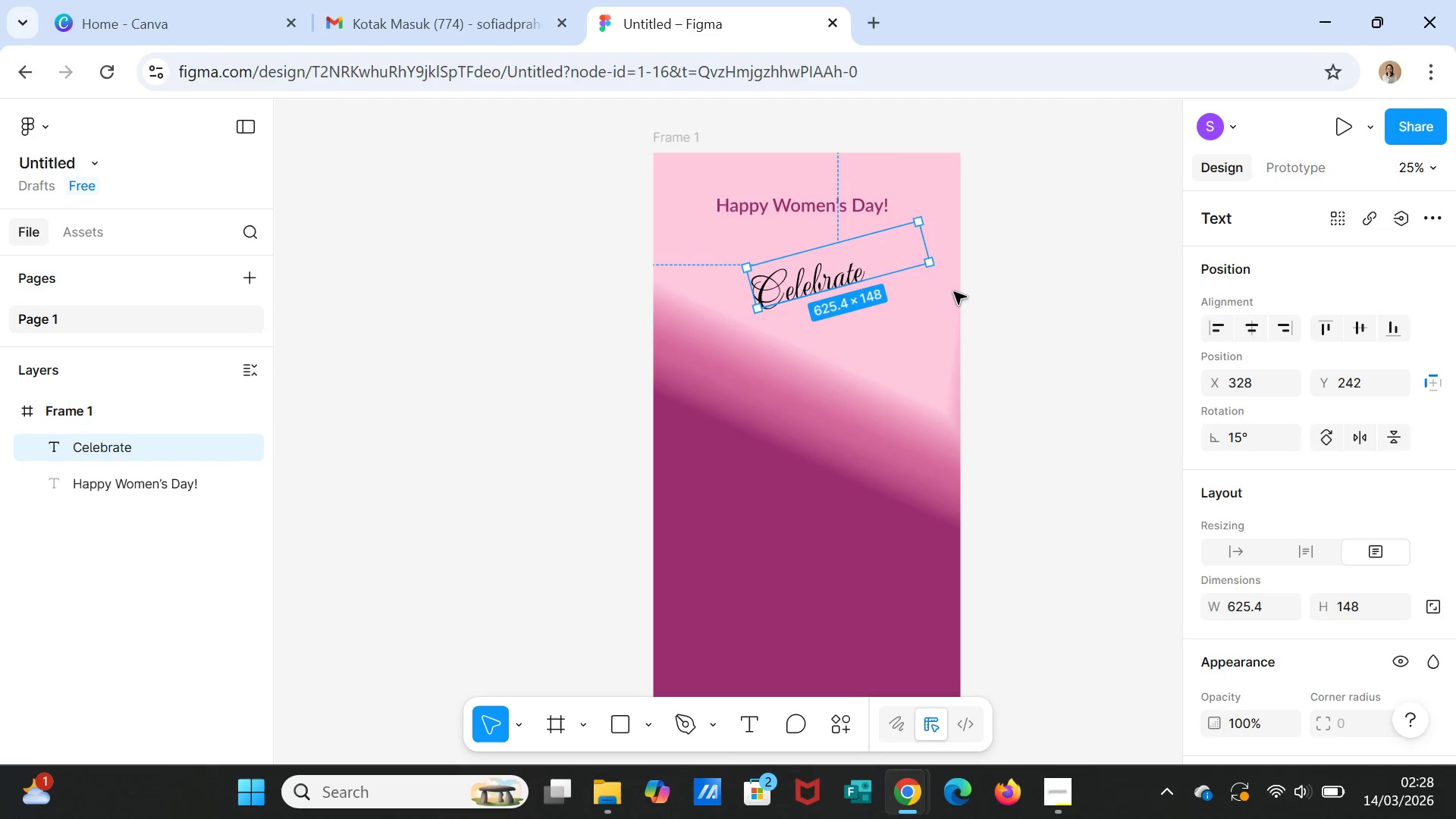 
left_click([955, 292])
 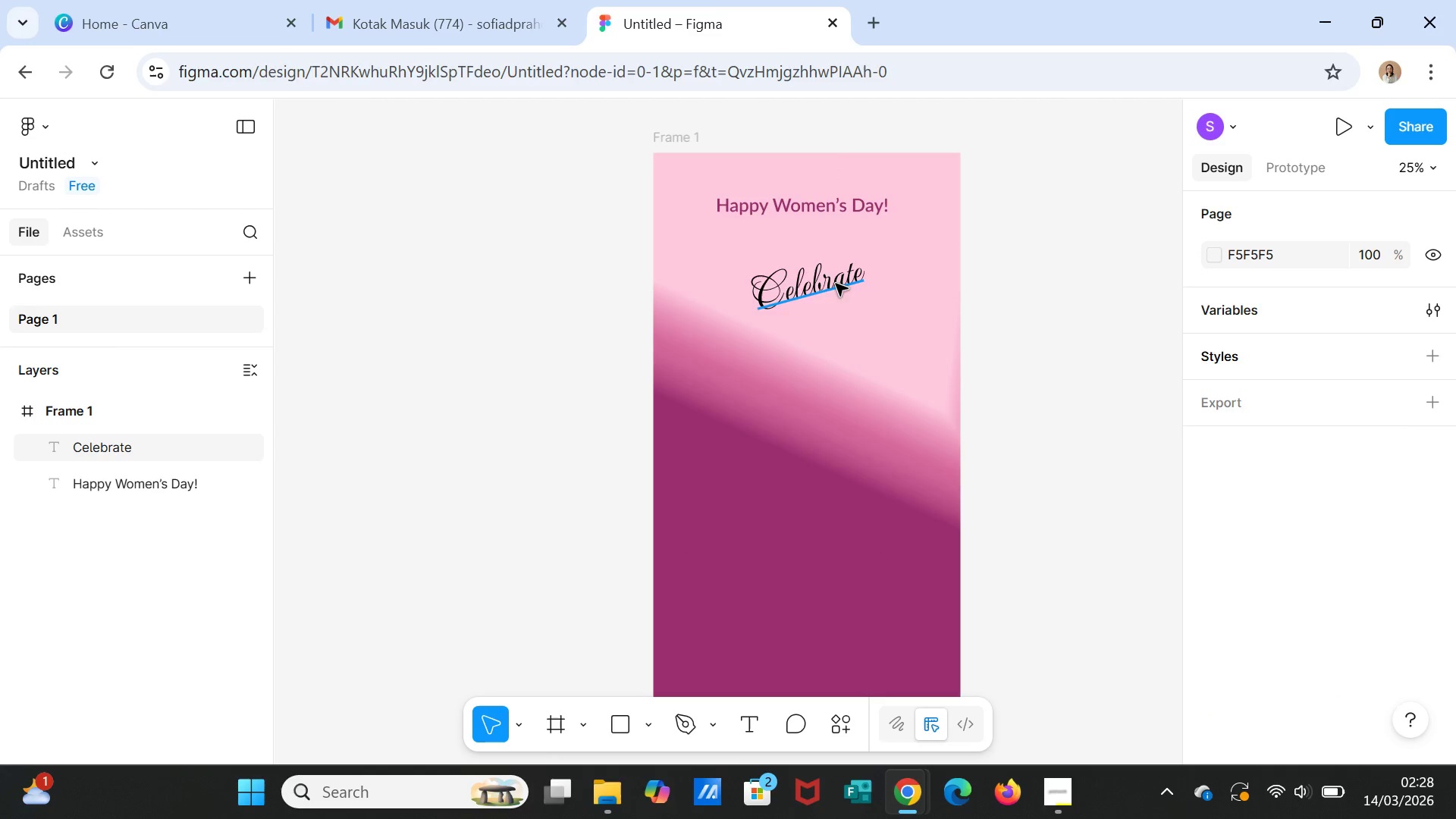 
left_click([828, 278])
 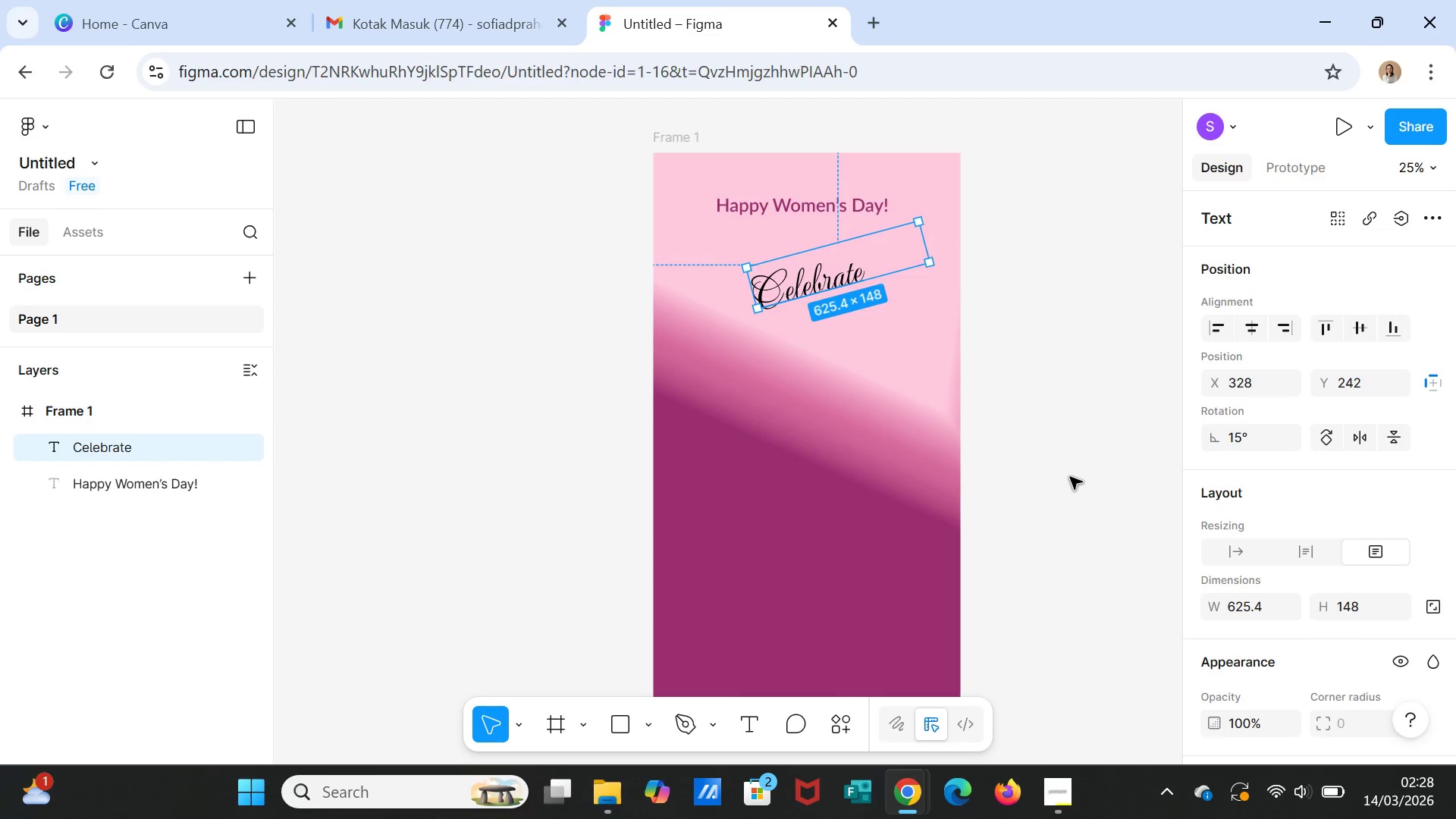 
key(Control+Z)
 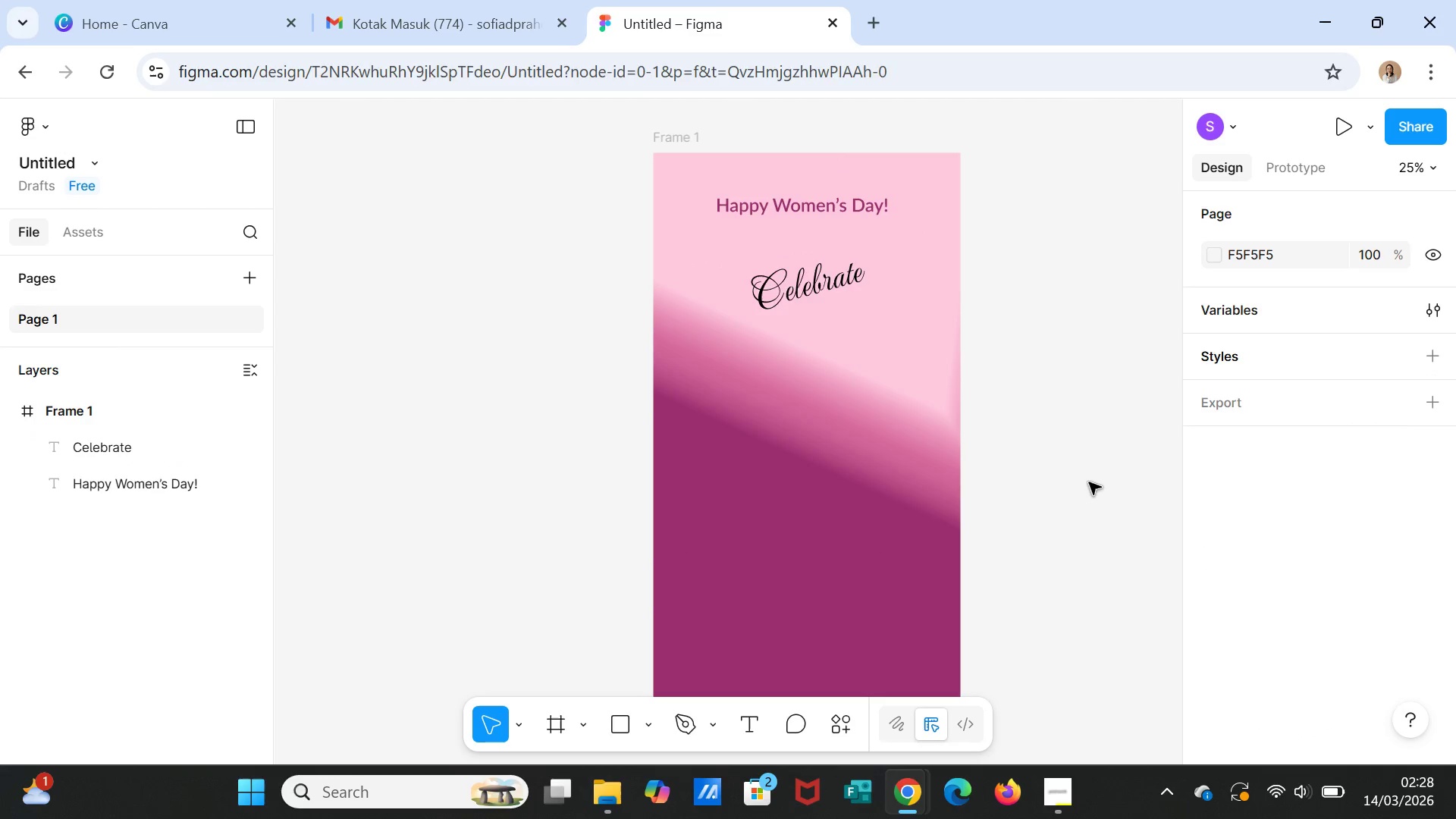 
key(Control+Z)
 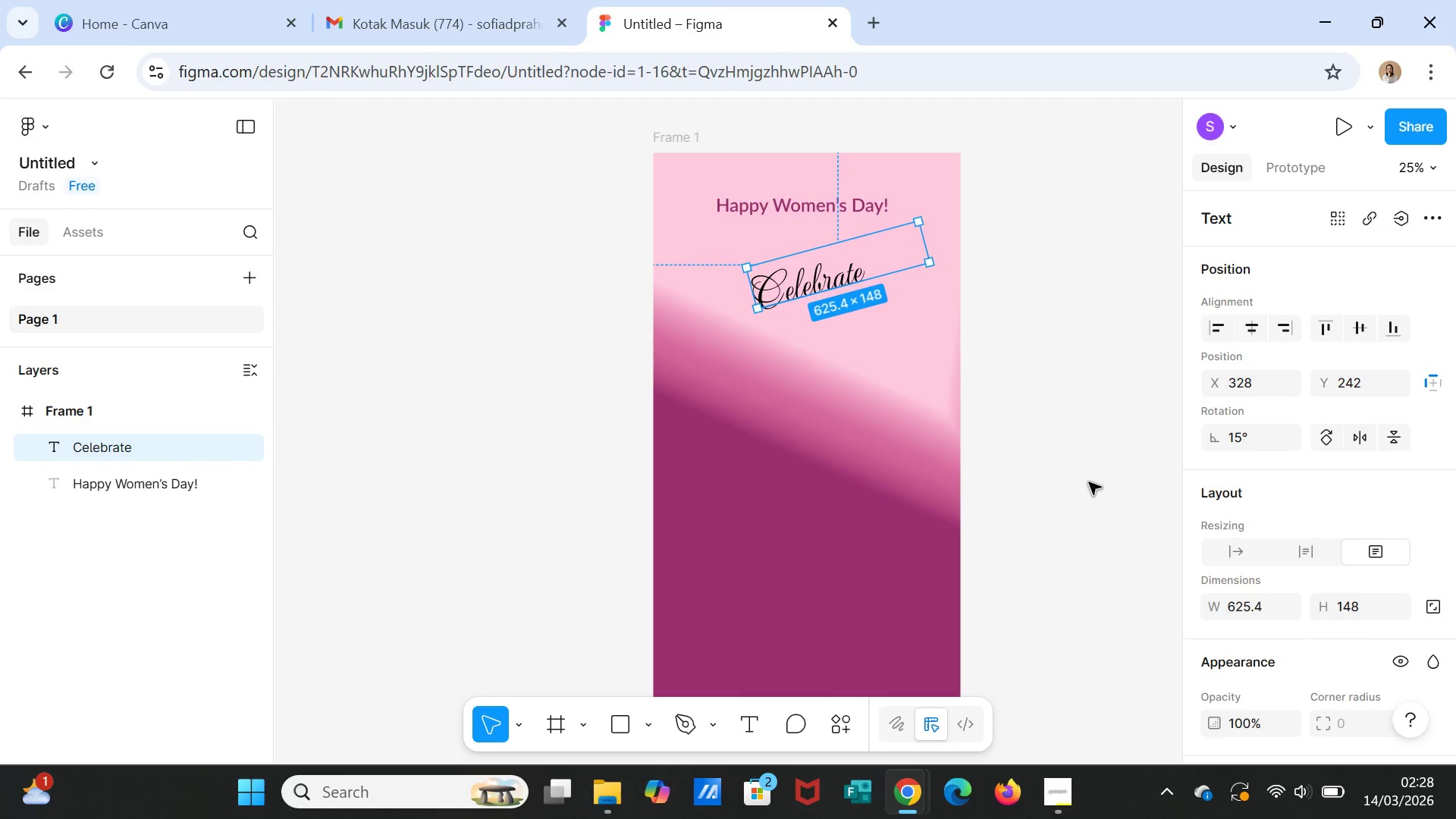 
key(Control+Z)
 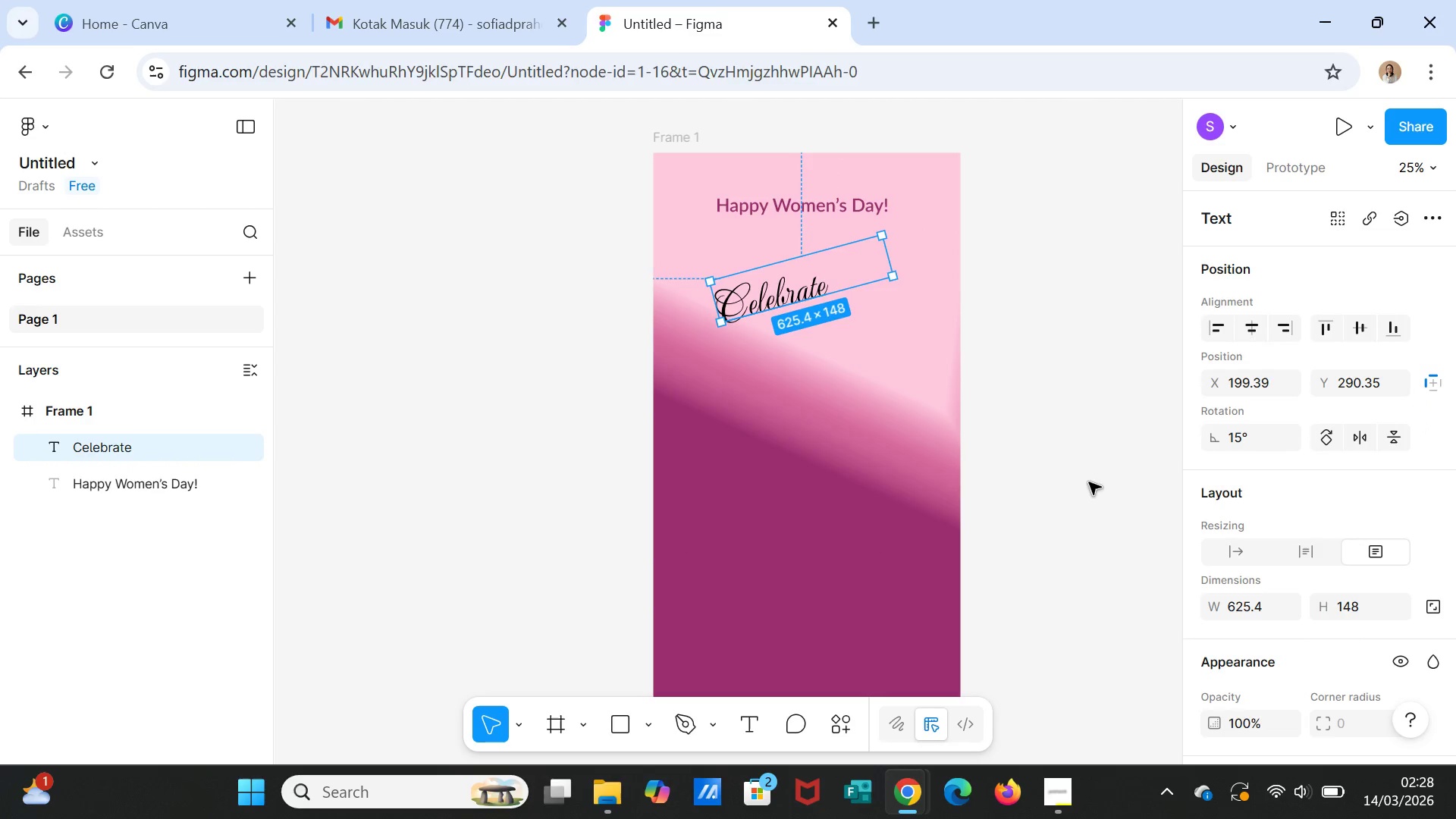 
key(Control+Z)
 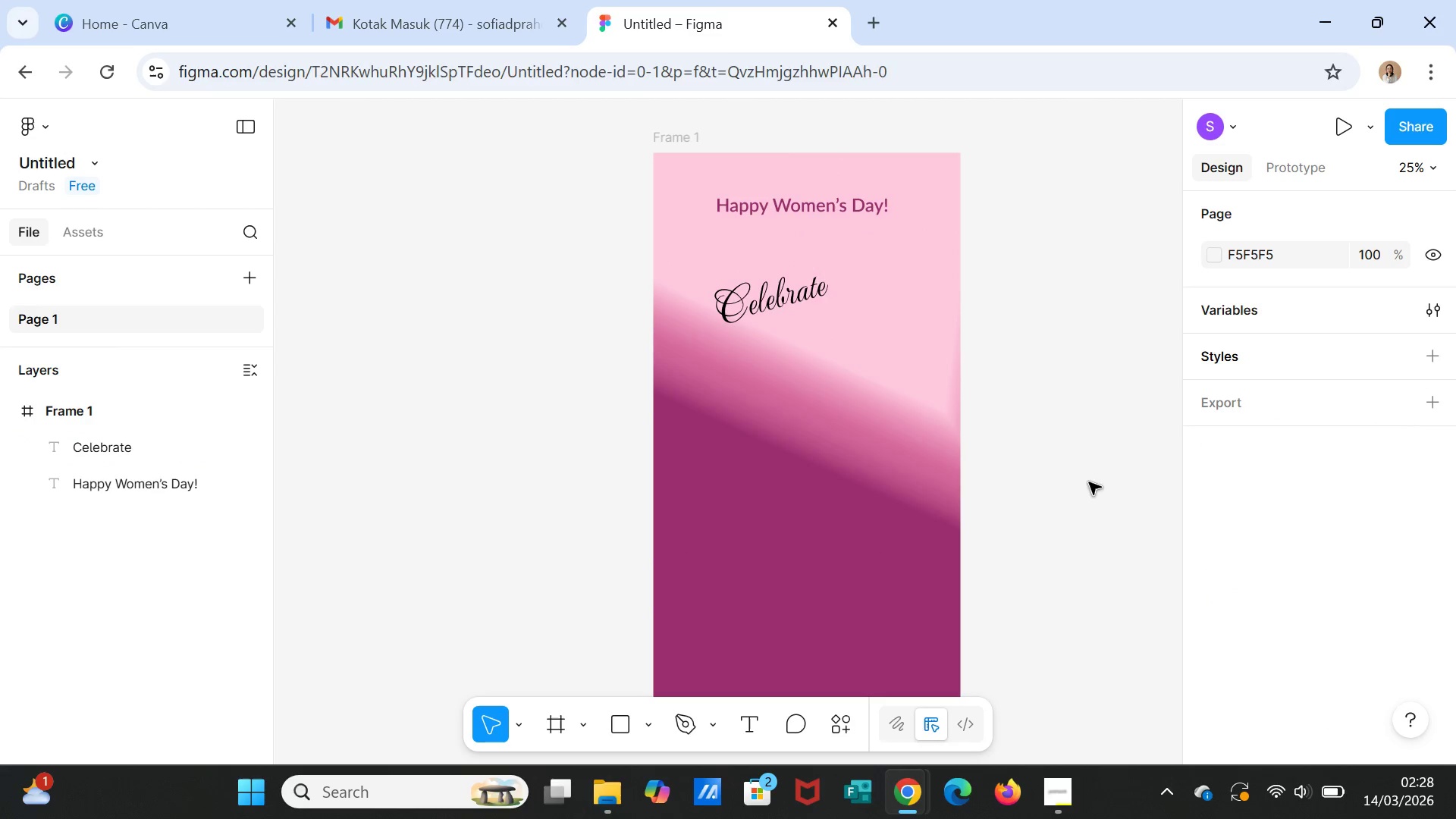 
key(Control+Z)
 